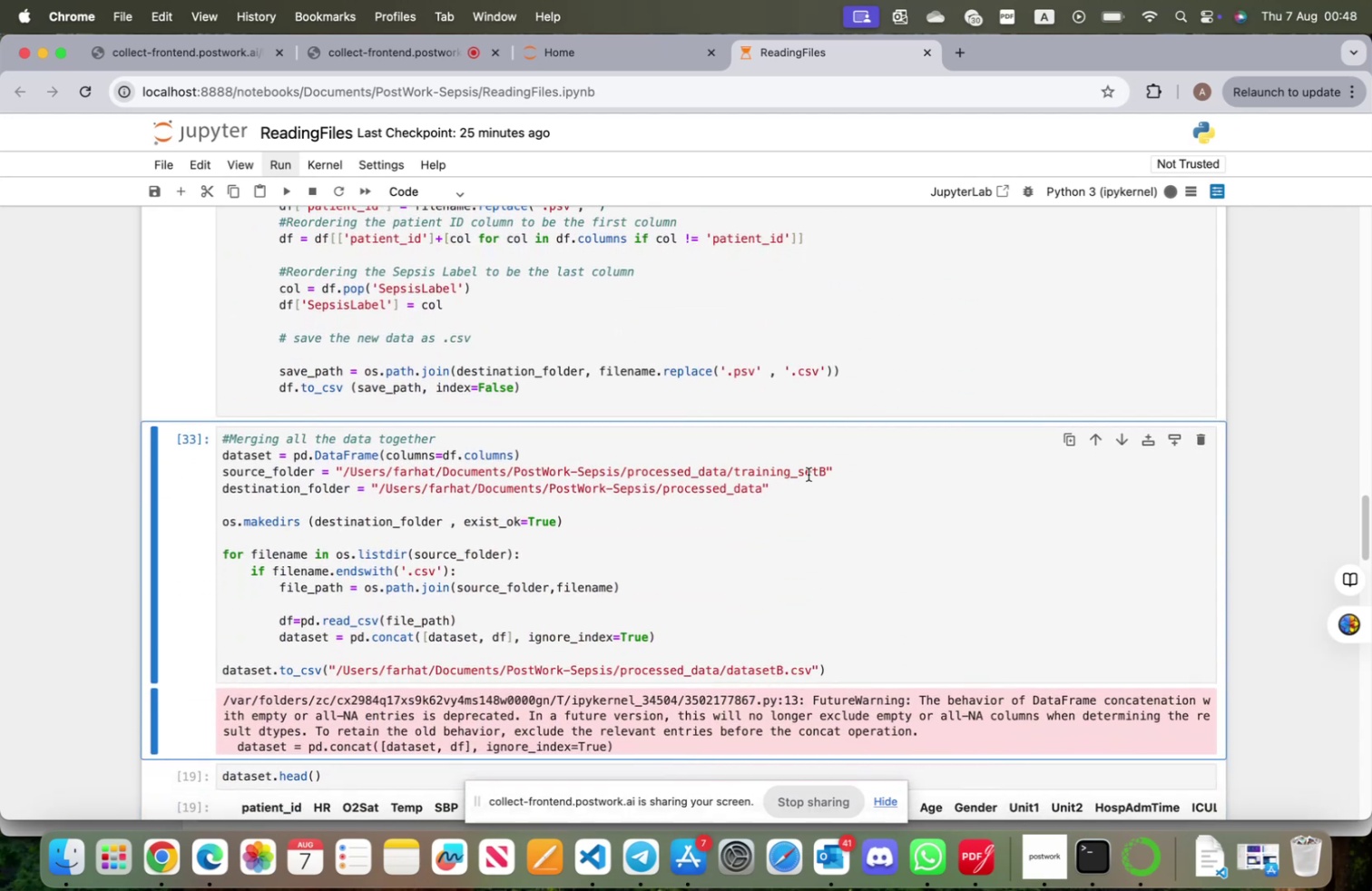 
wait(7.81)
 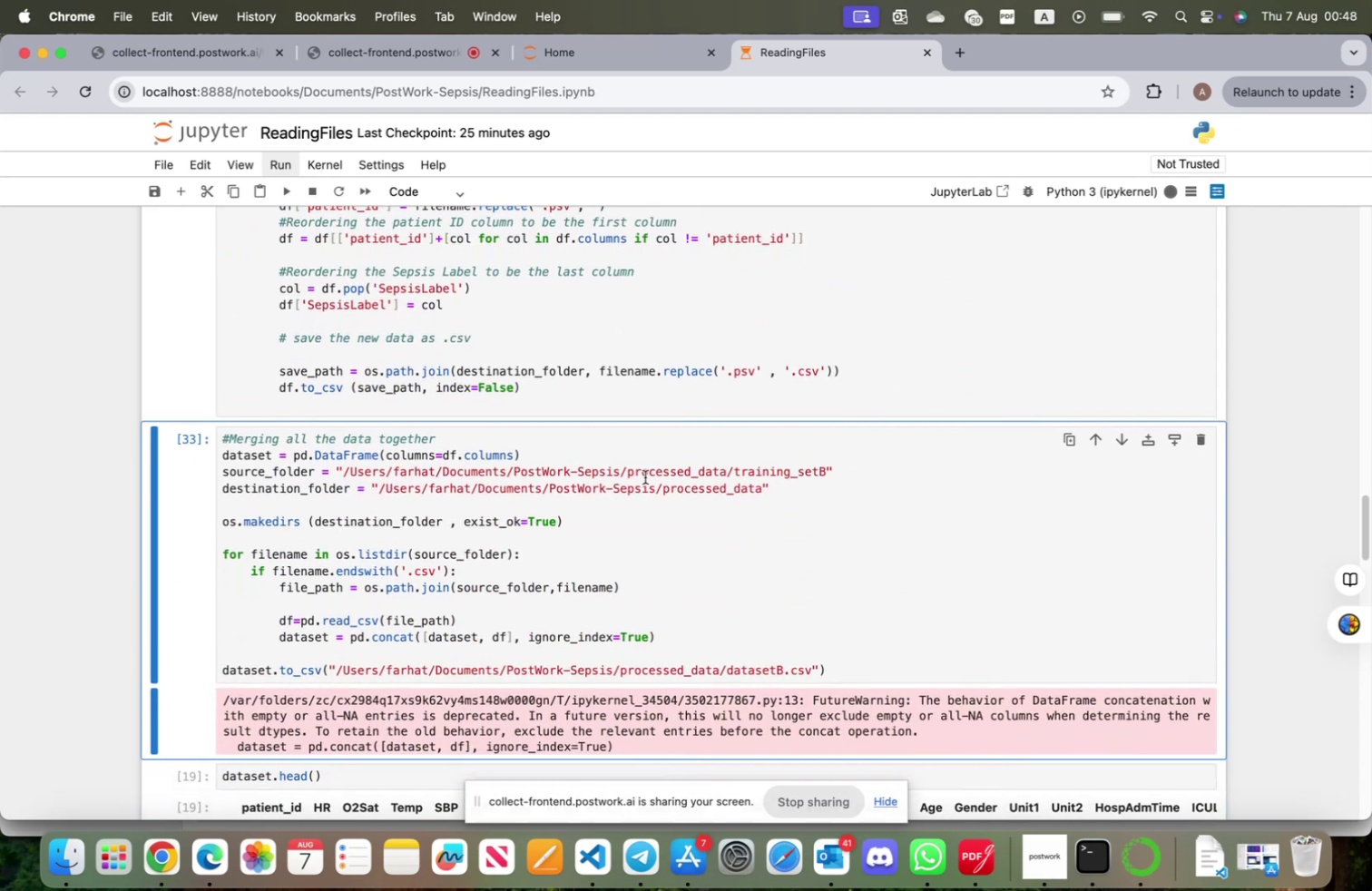 
scroll: coordinate [735, 541], scroll_direction: down, amount: 6.0
 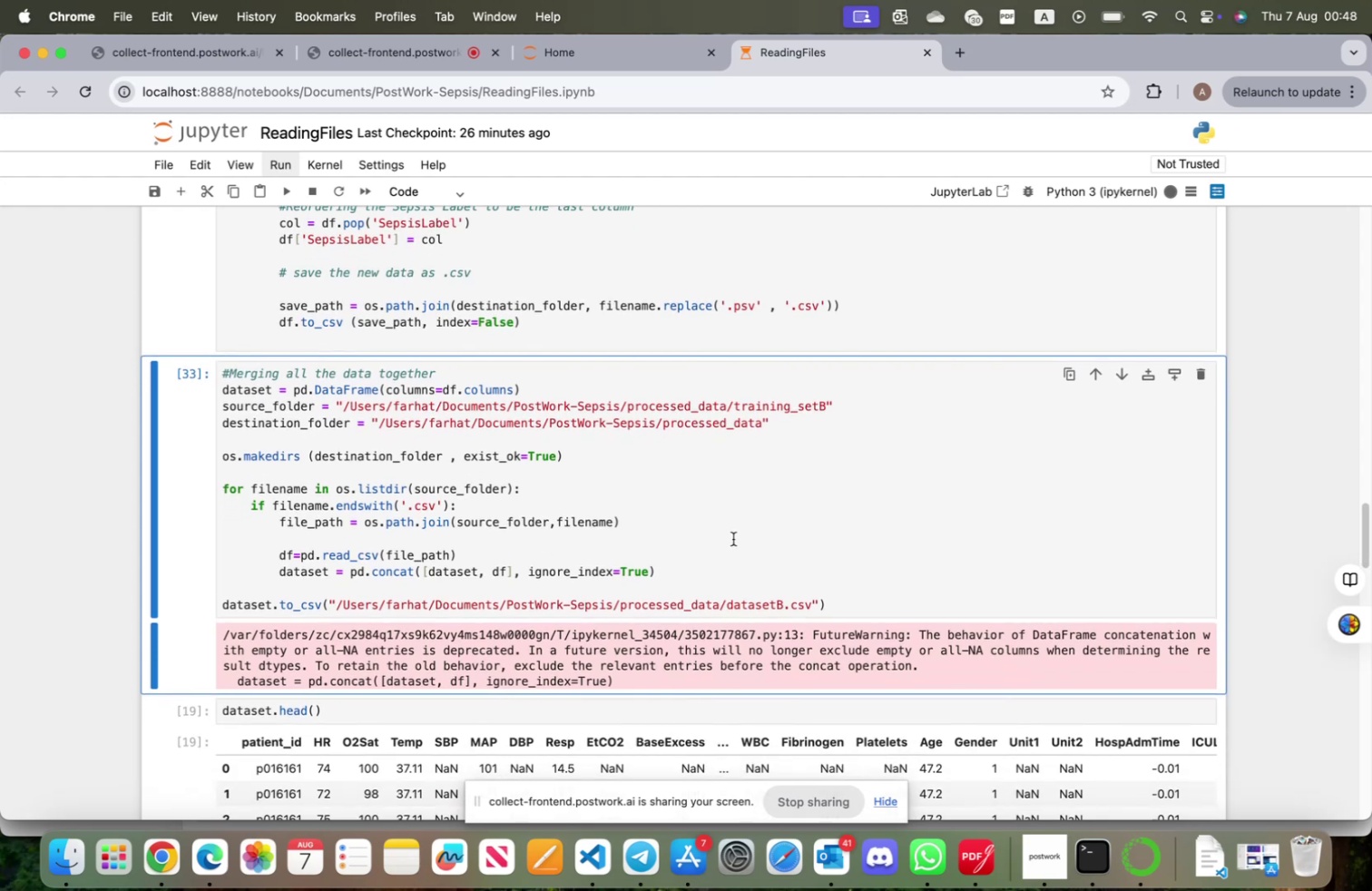 
scroll: coordinate [733, 538], scroll_direction: up, amount: 27.0
 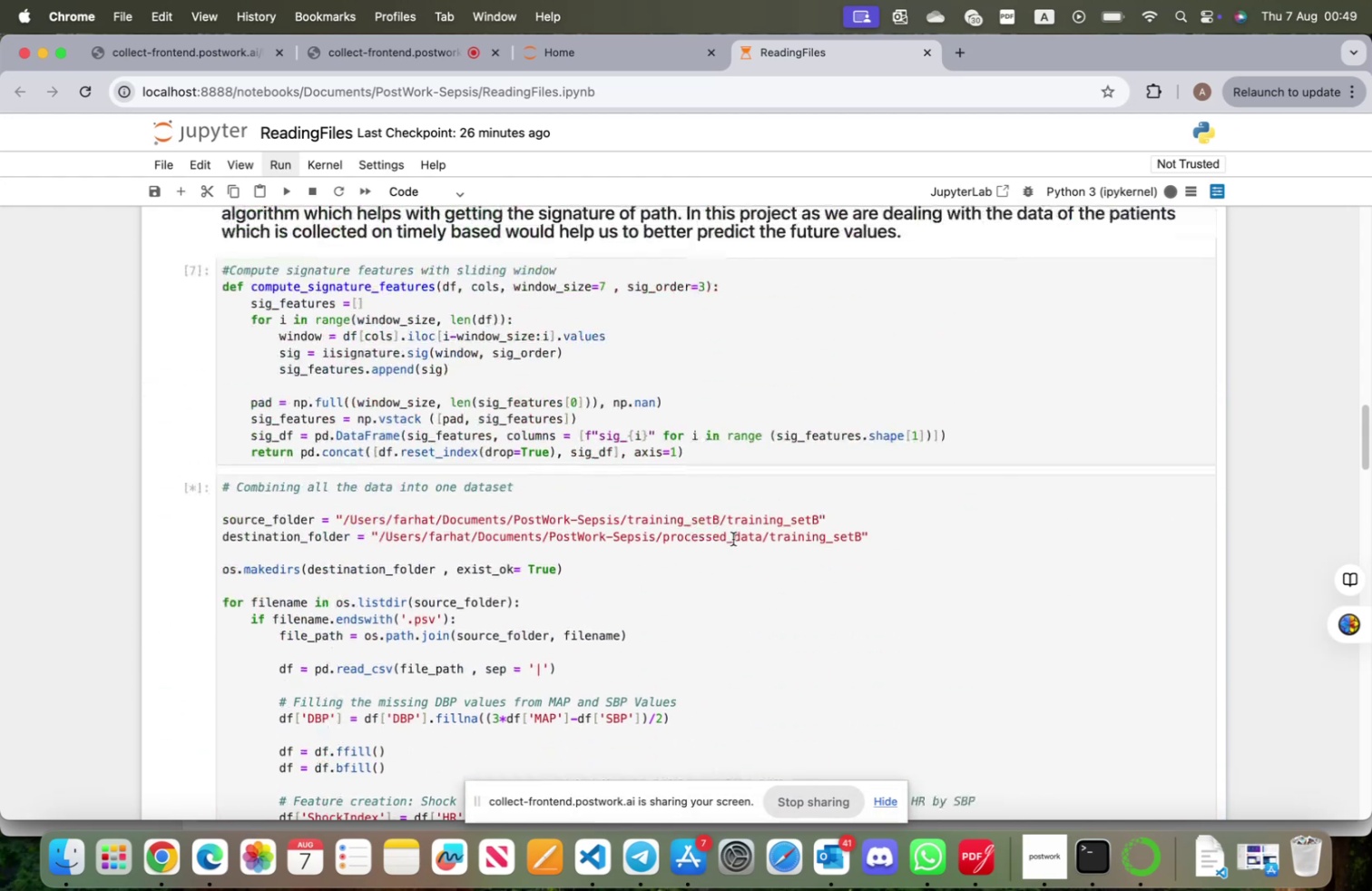 
scroll: coordinate [731, 539], scroll_direction: down, amount: 13.0
 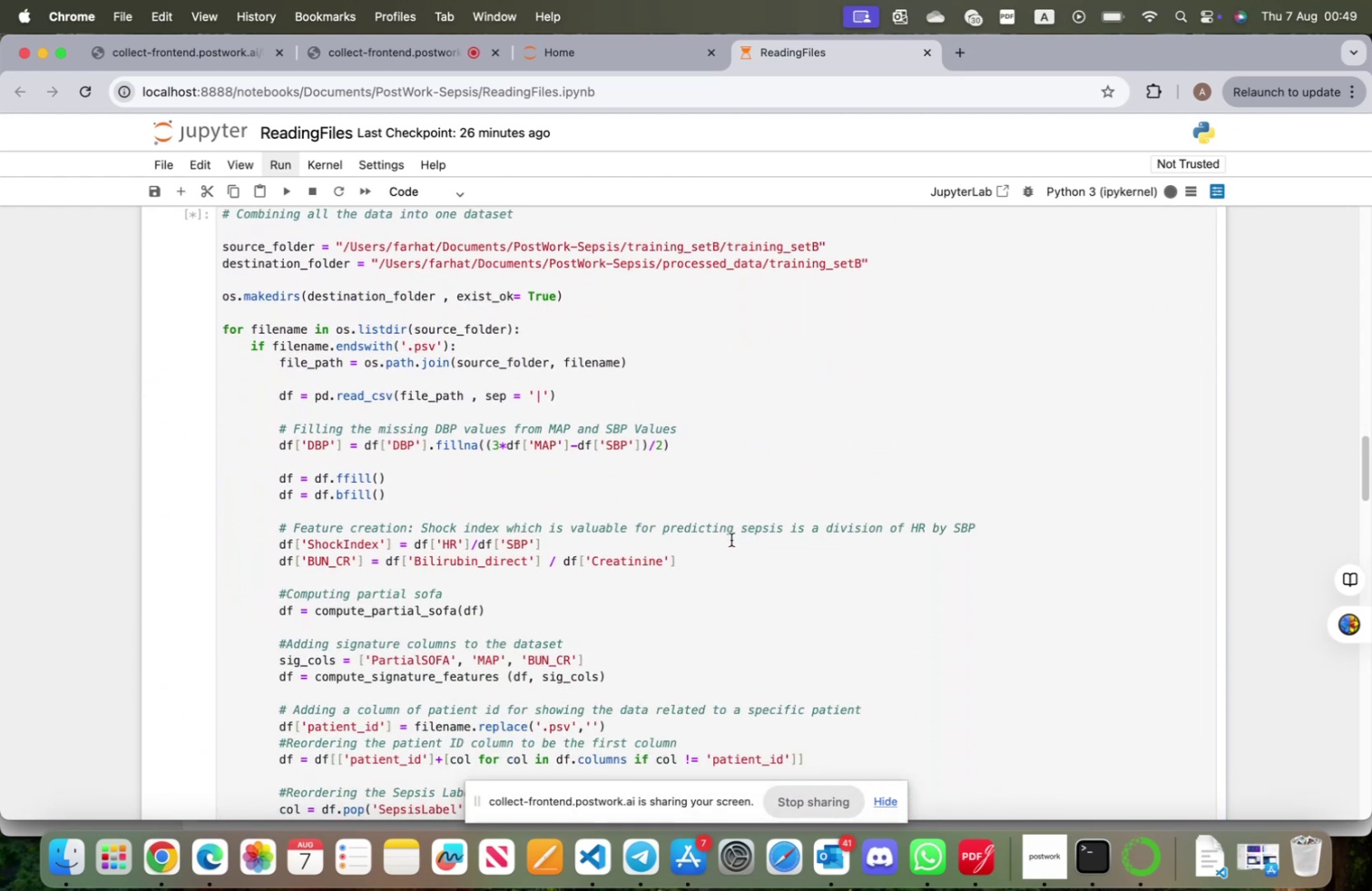 
scroll: coordinate [731, 539], scroll_direction: up, amount: 2.0
 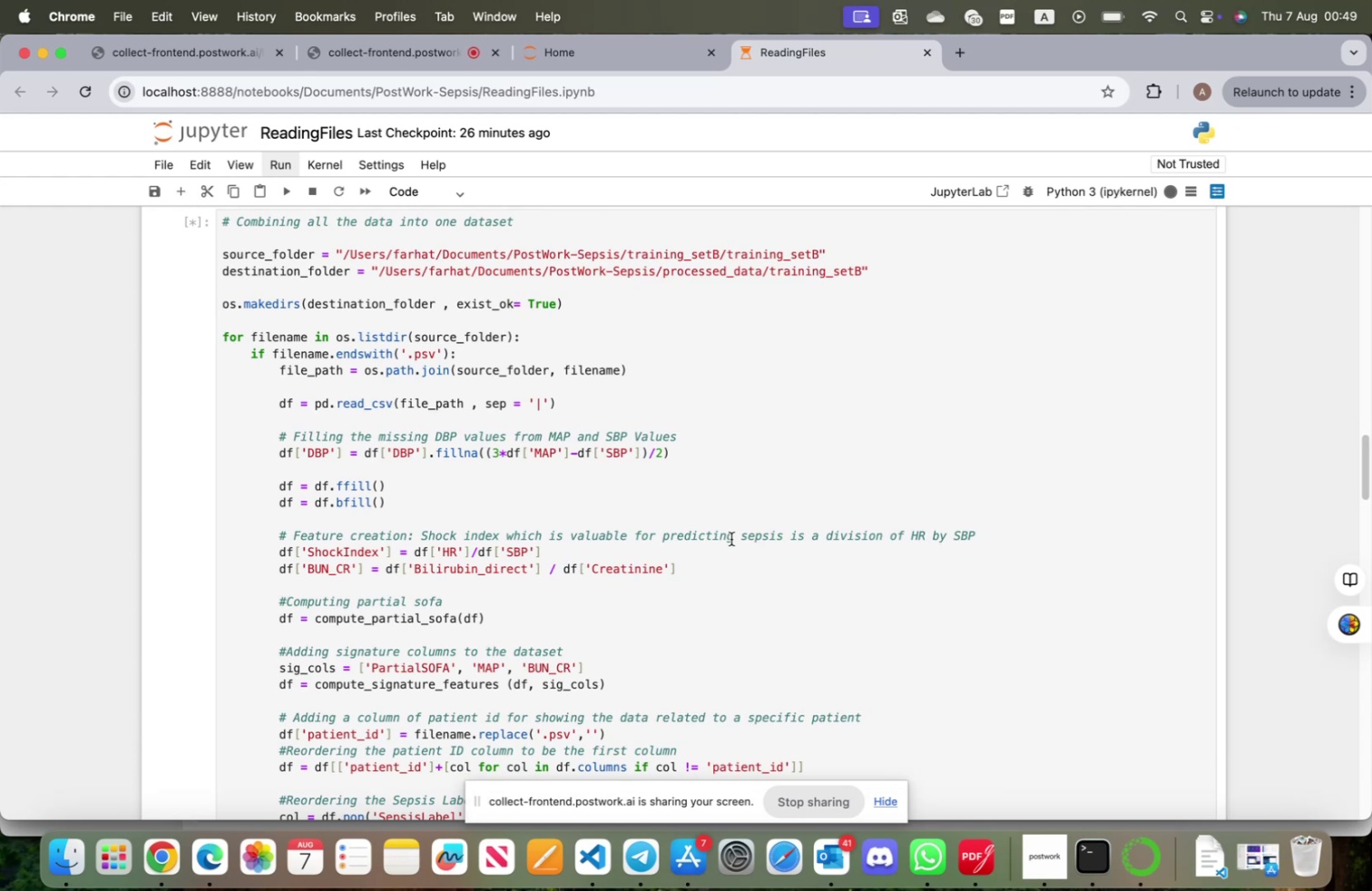 
wait(15.27)
 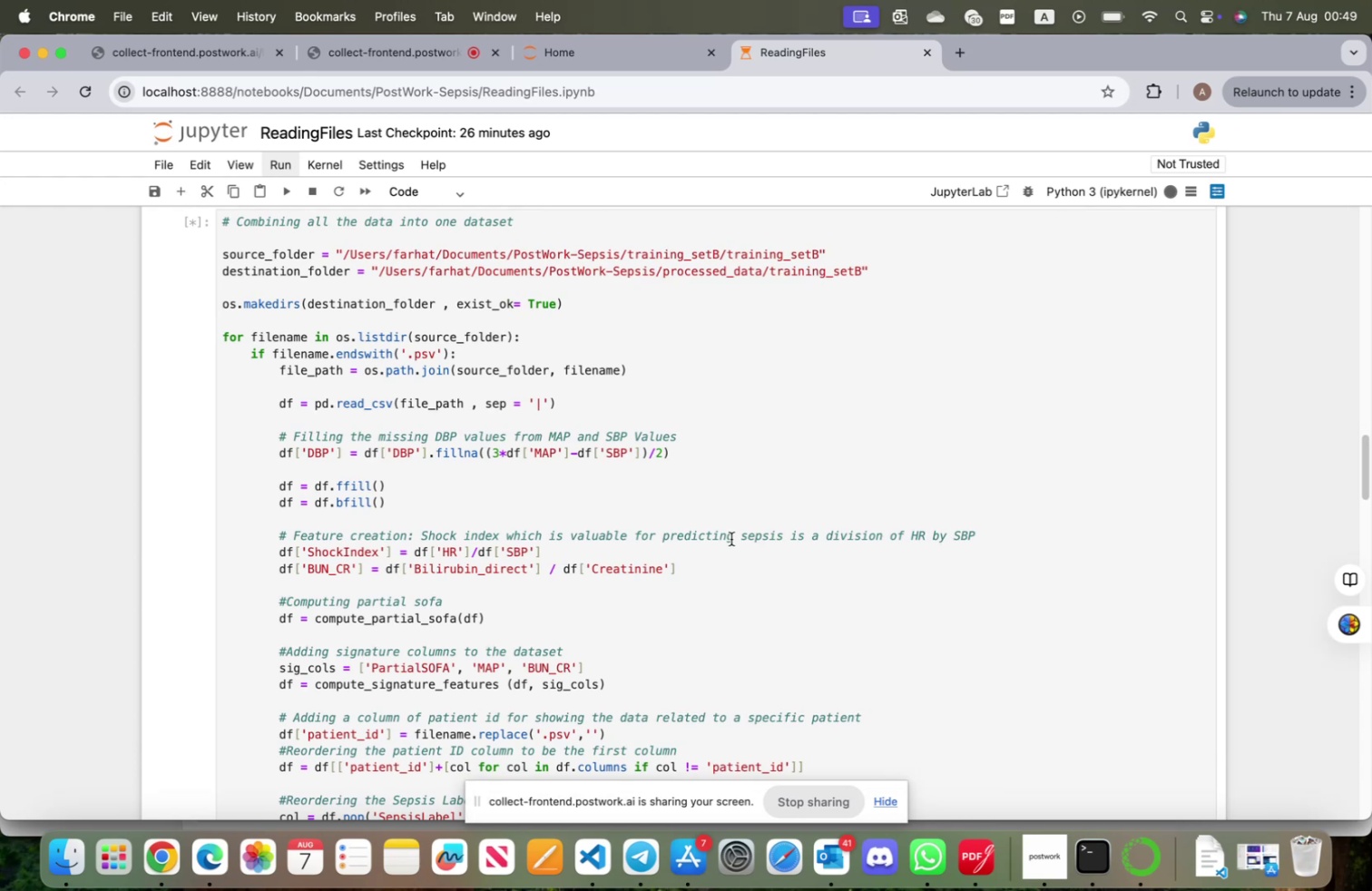 
mouse_move([646, 85])
 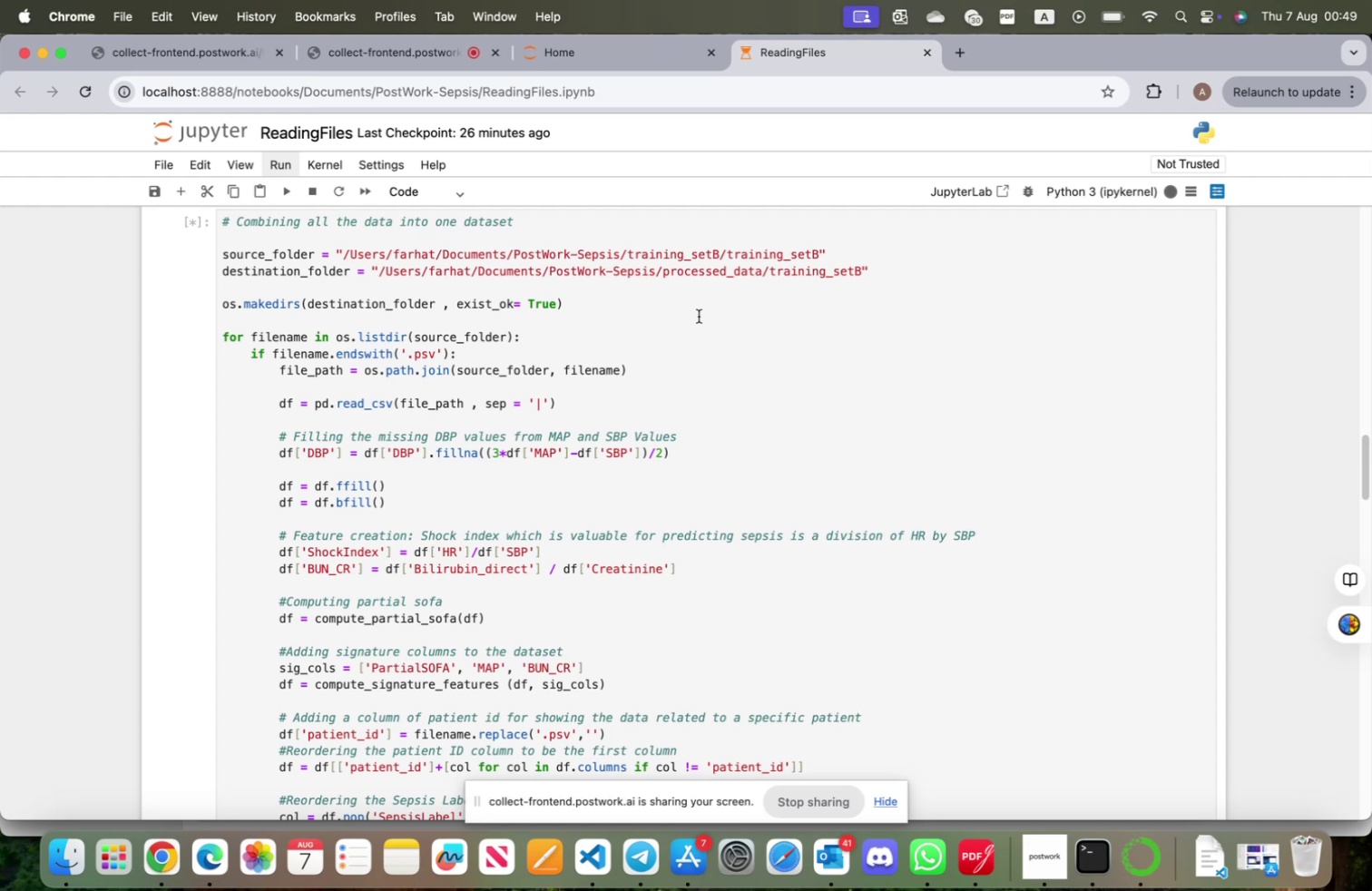 
wait(30.13)
 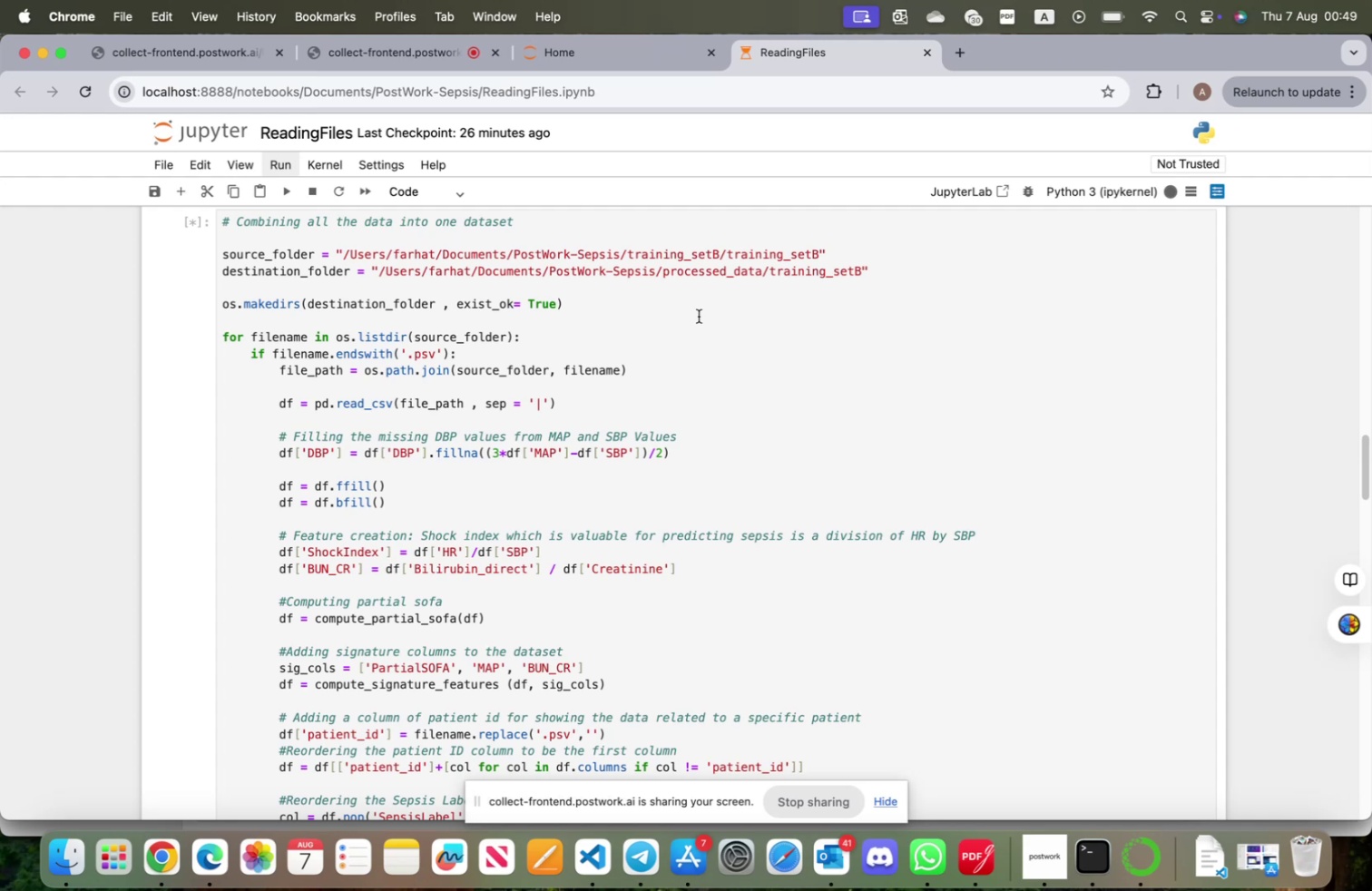 
left_click([598, 59])
 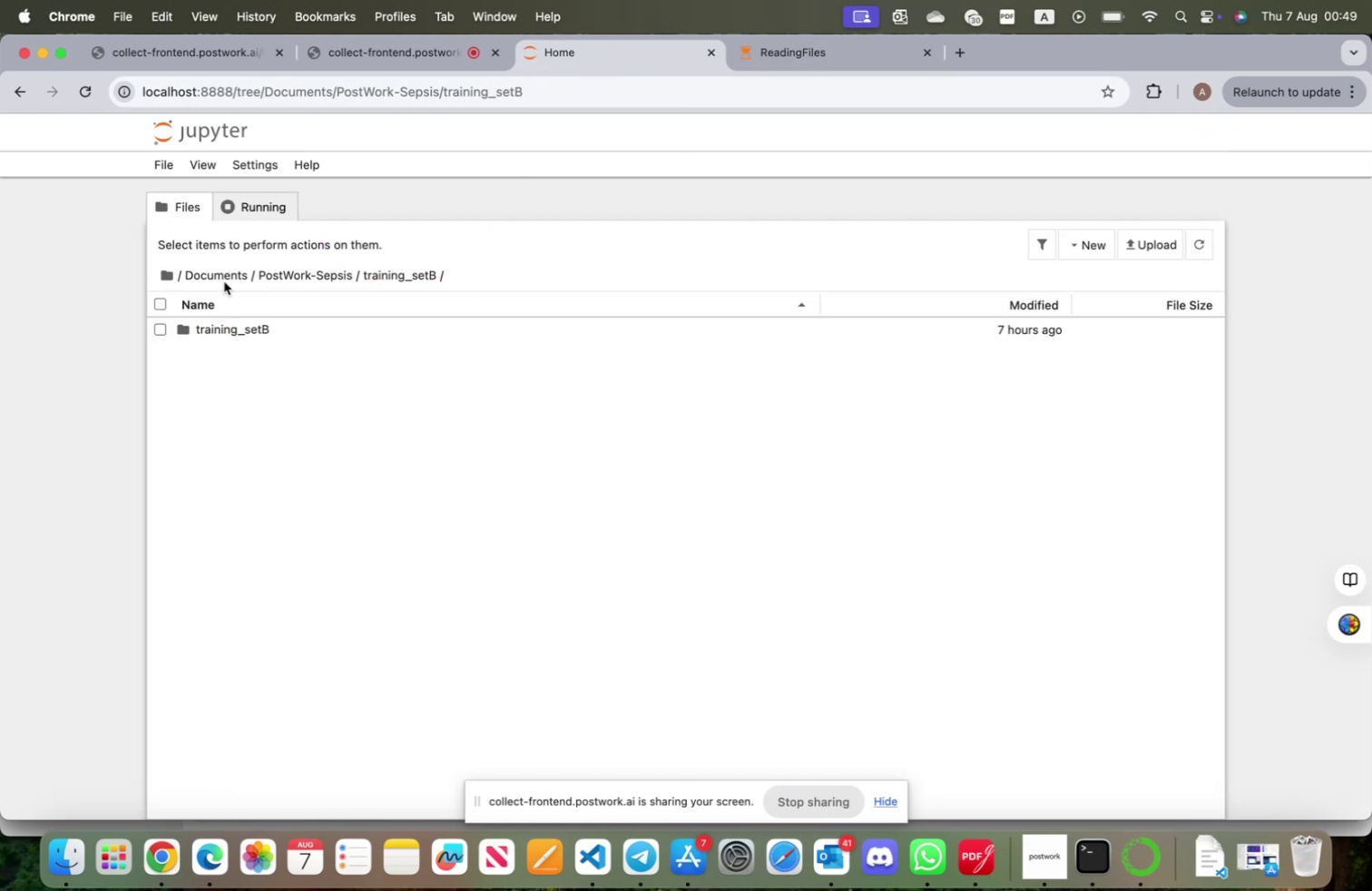 
left_click([225, 274])
 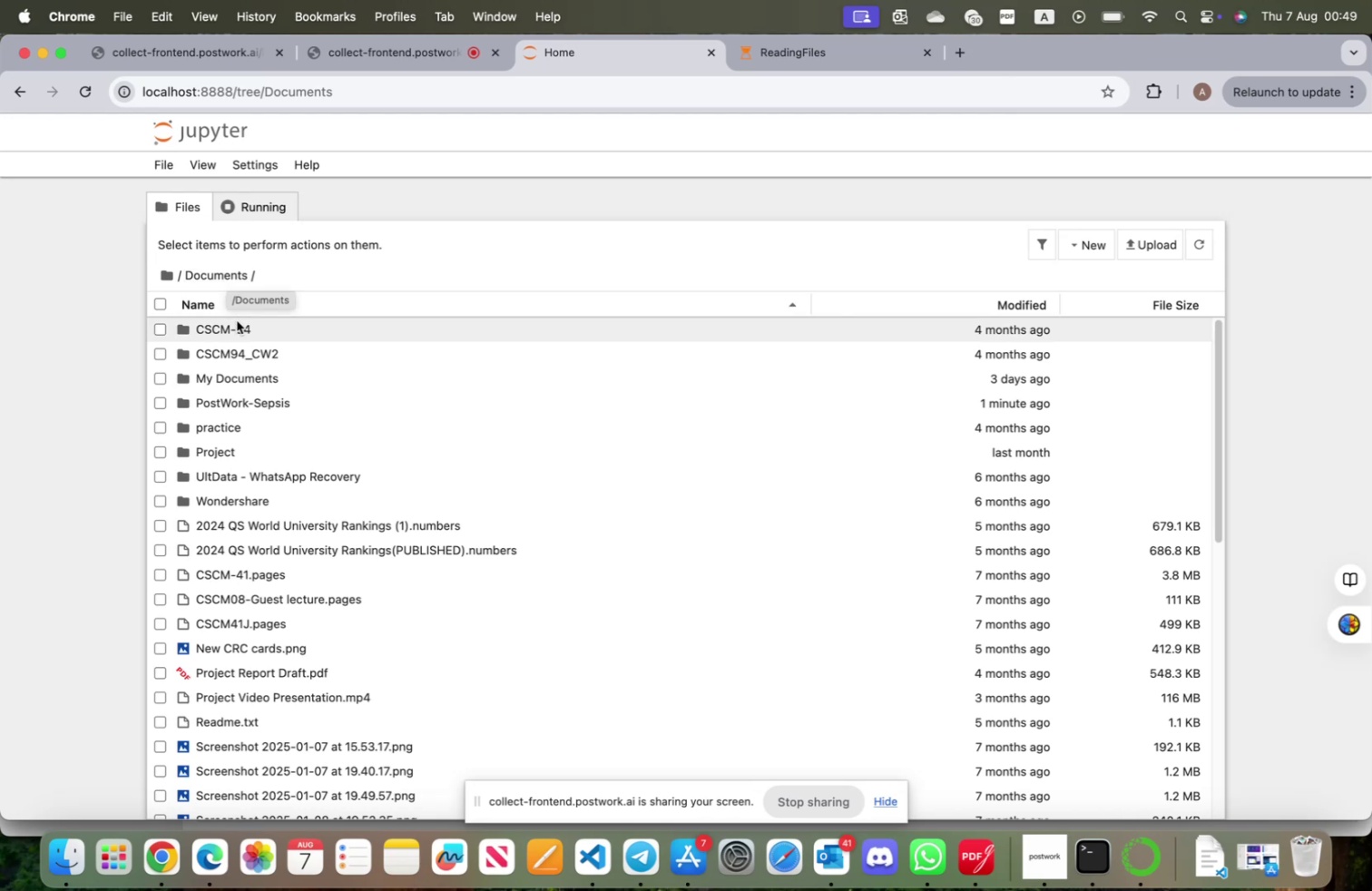 
left_click([251, 404])
 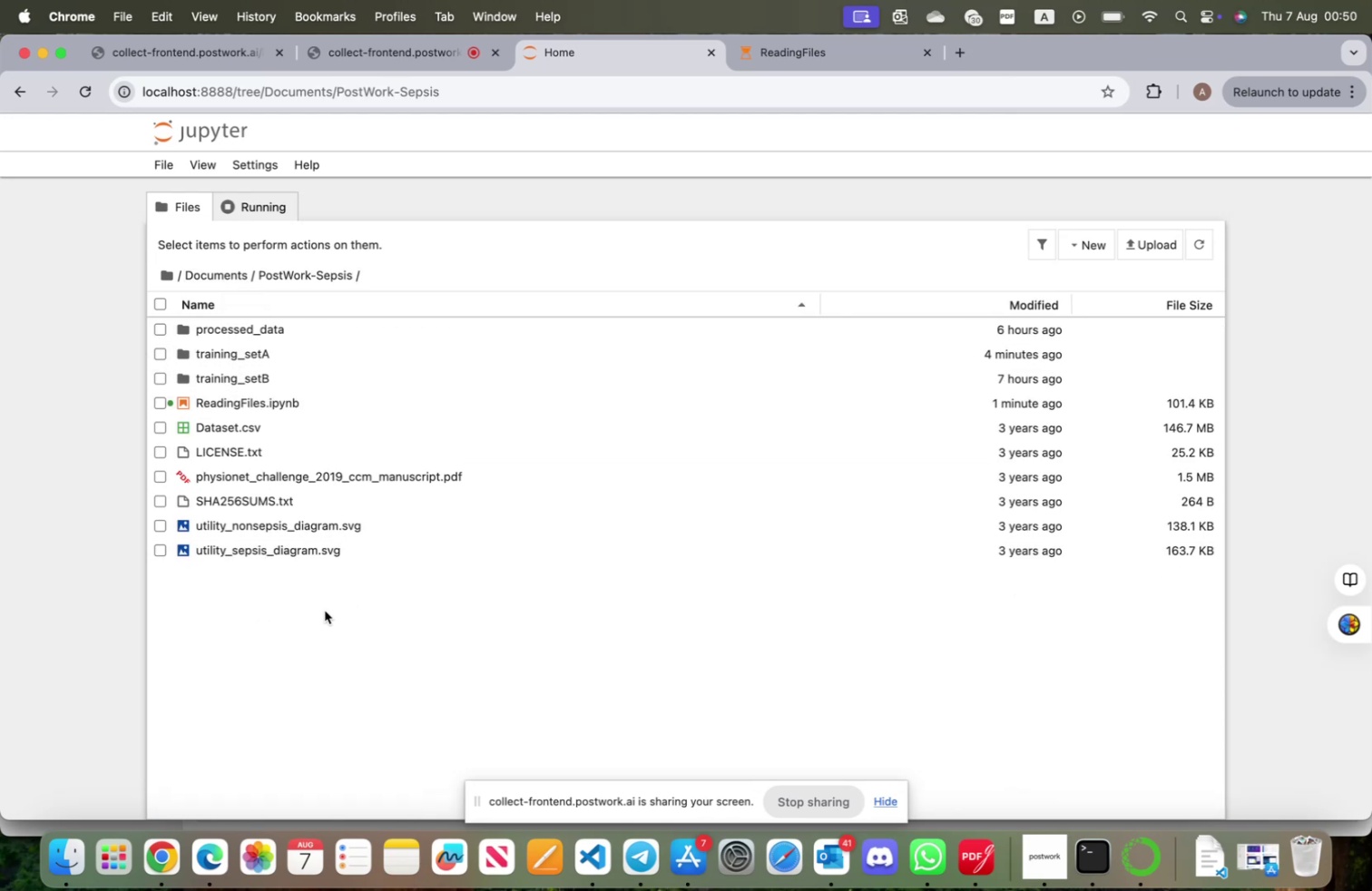 
right_click([325, 610])
 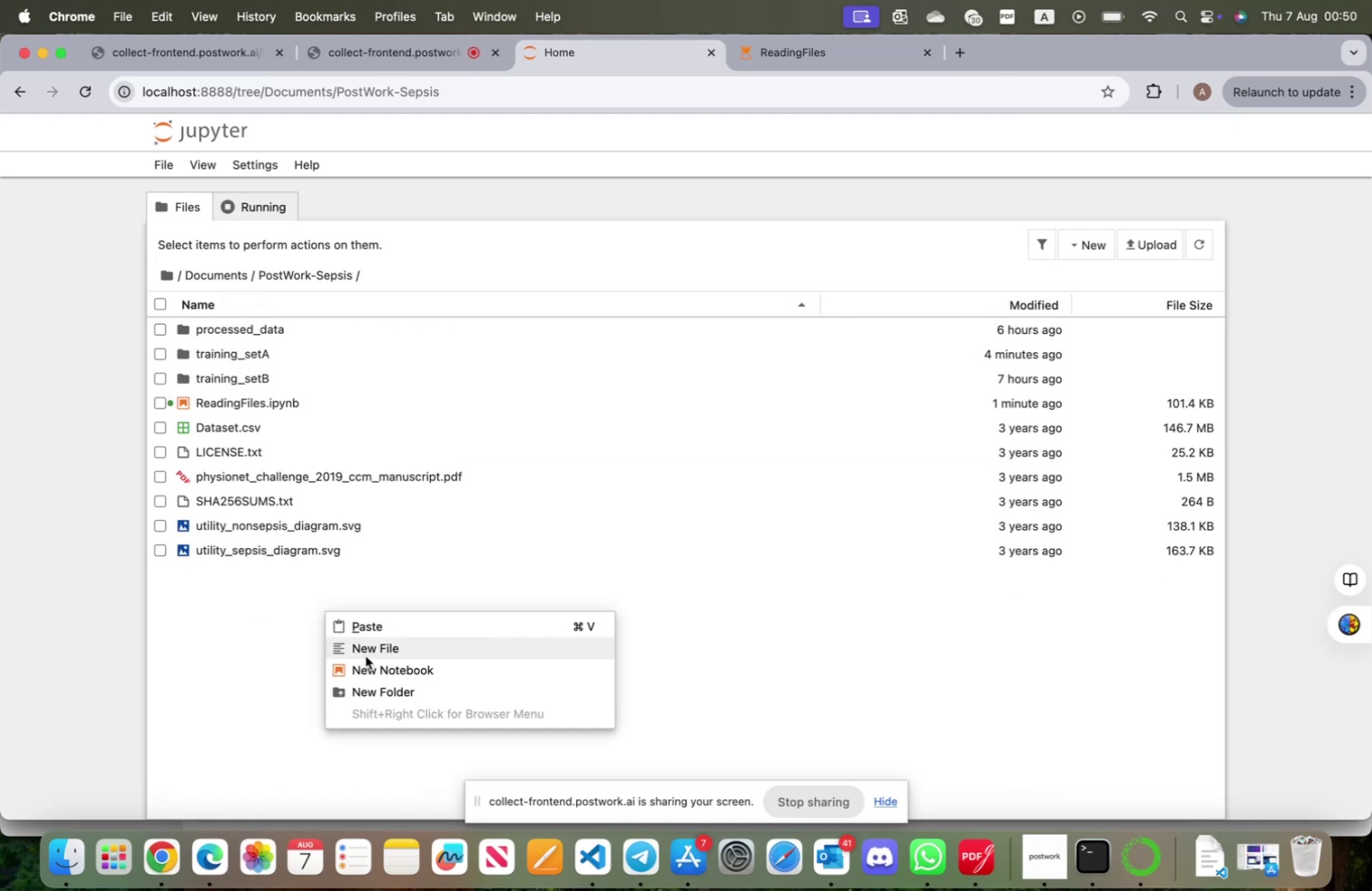 
left_click([374, 669])
 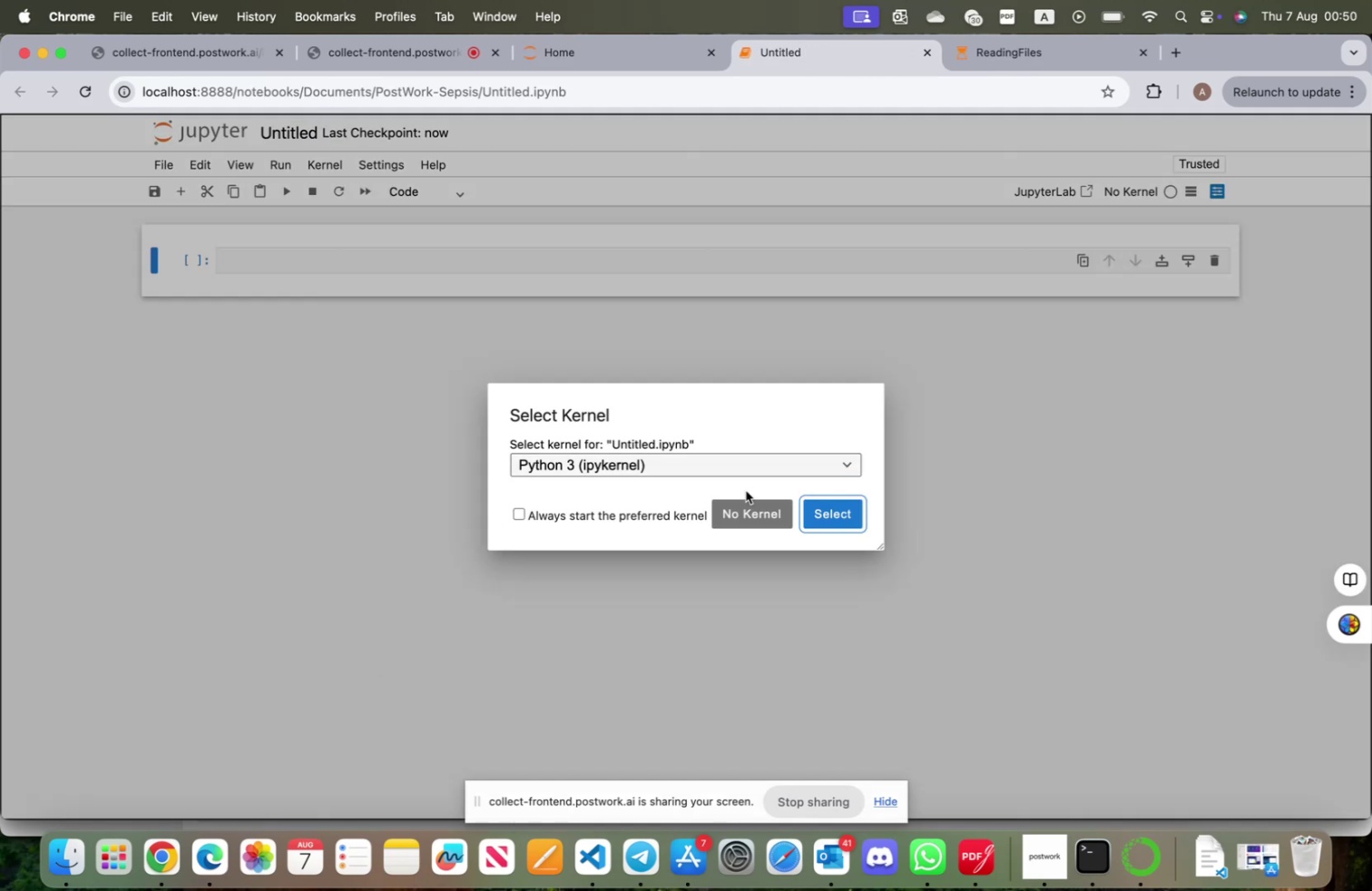 
left_click([828, 516])
 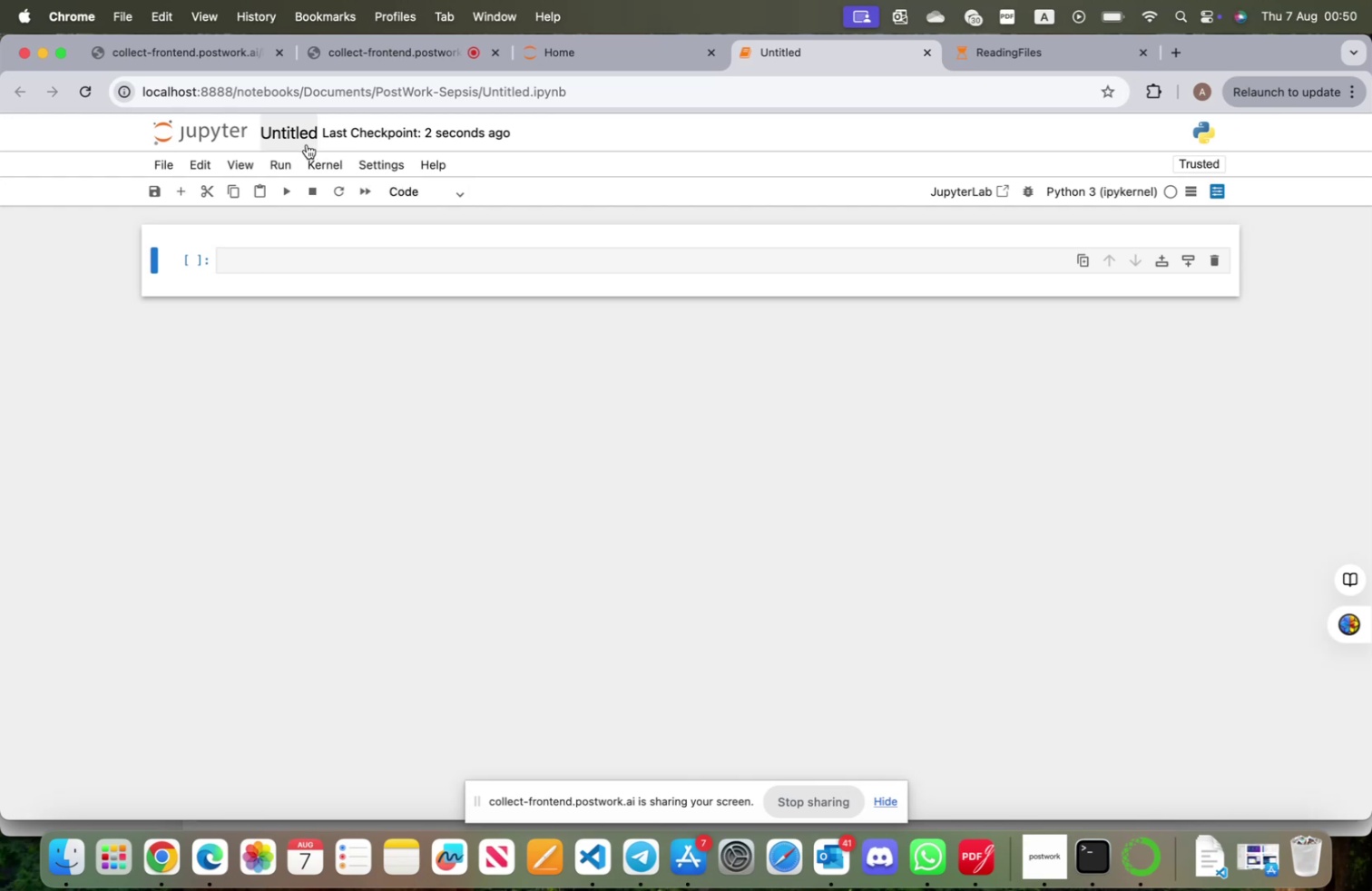 
left_click([303, 140])
 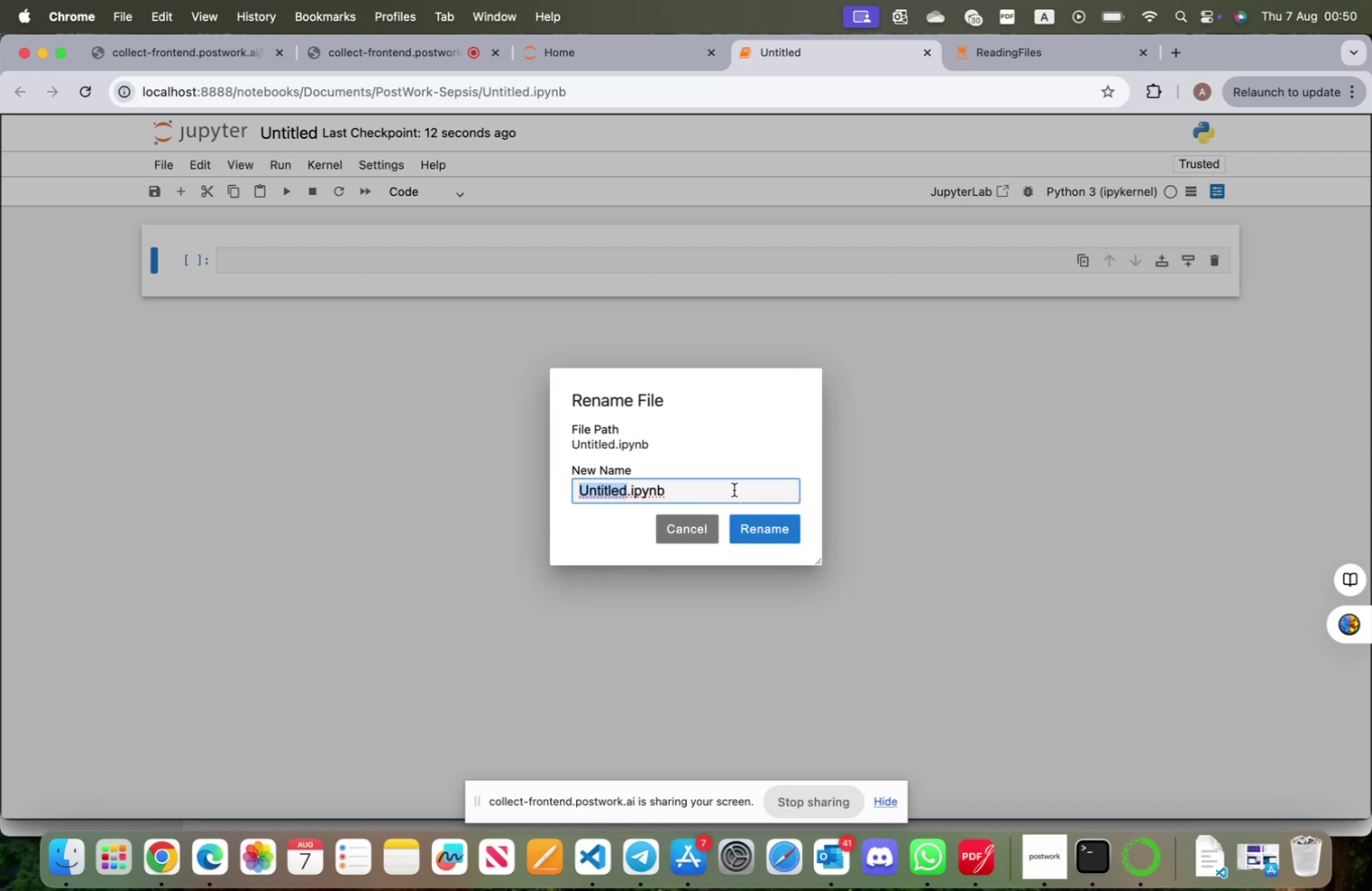 
wait(14.42)
 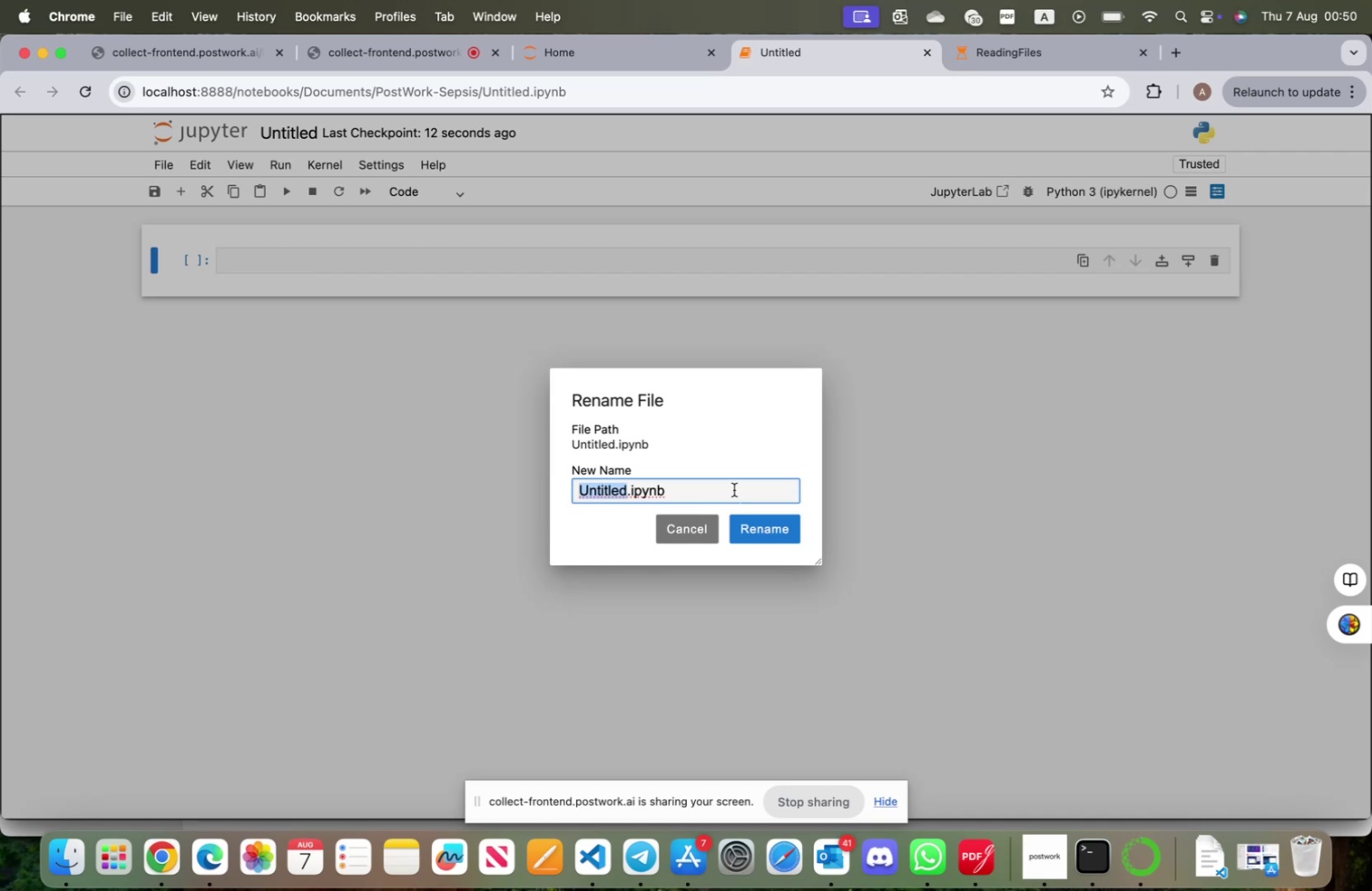 
type(Prediction)
 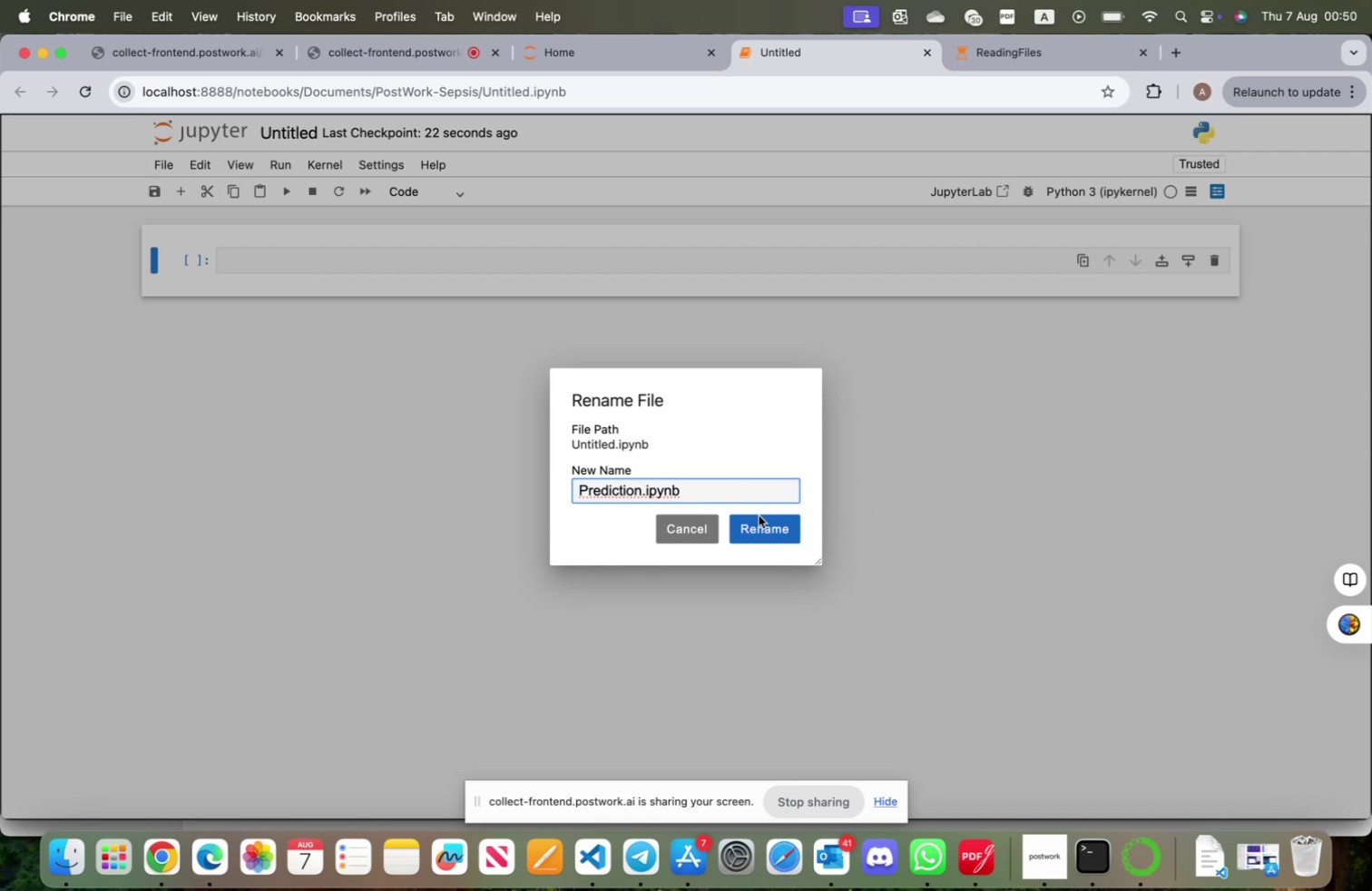 
left_click([760, 526])
 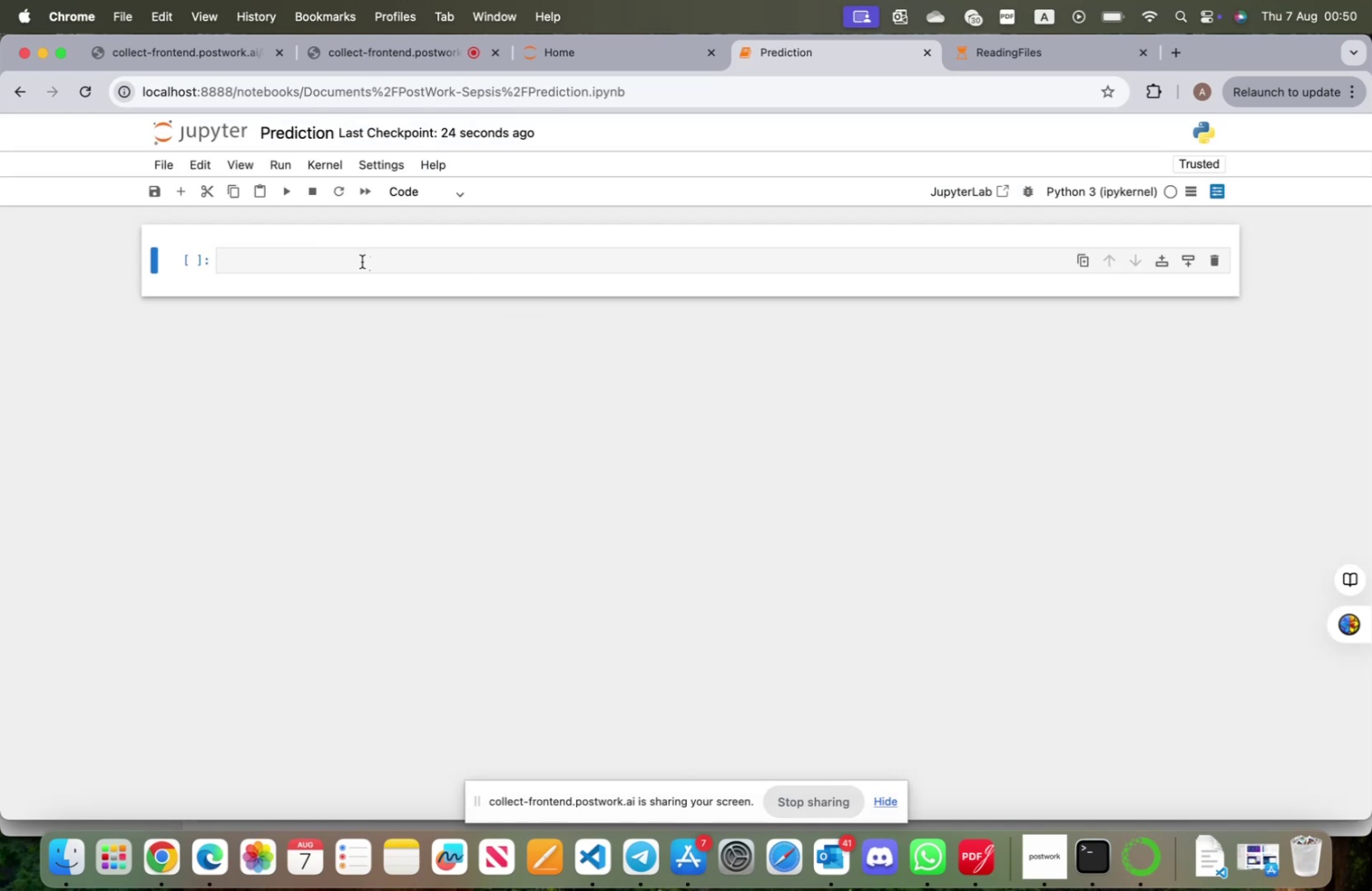 
left_click([362, 261])
 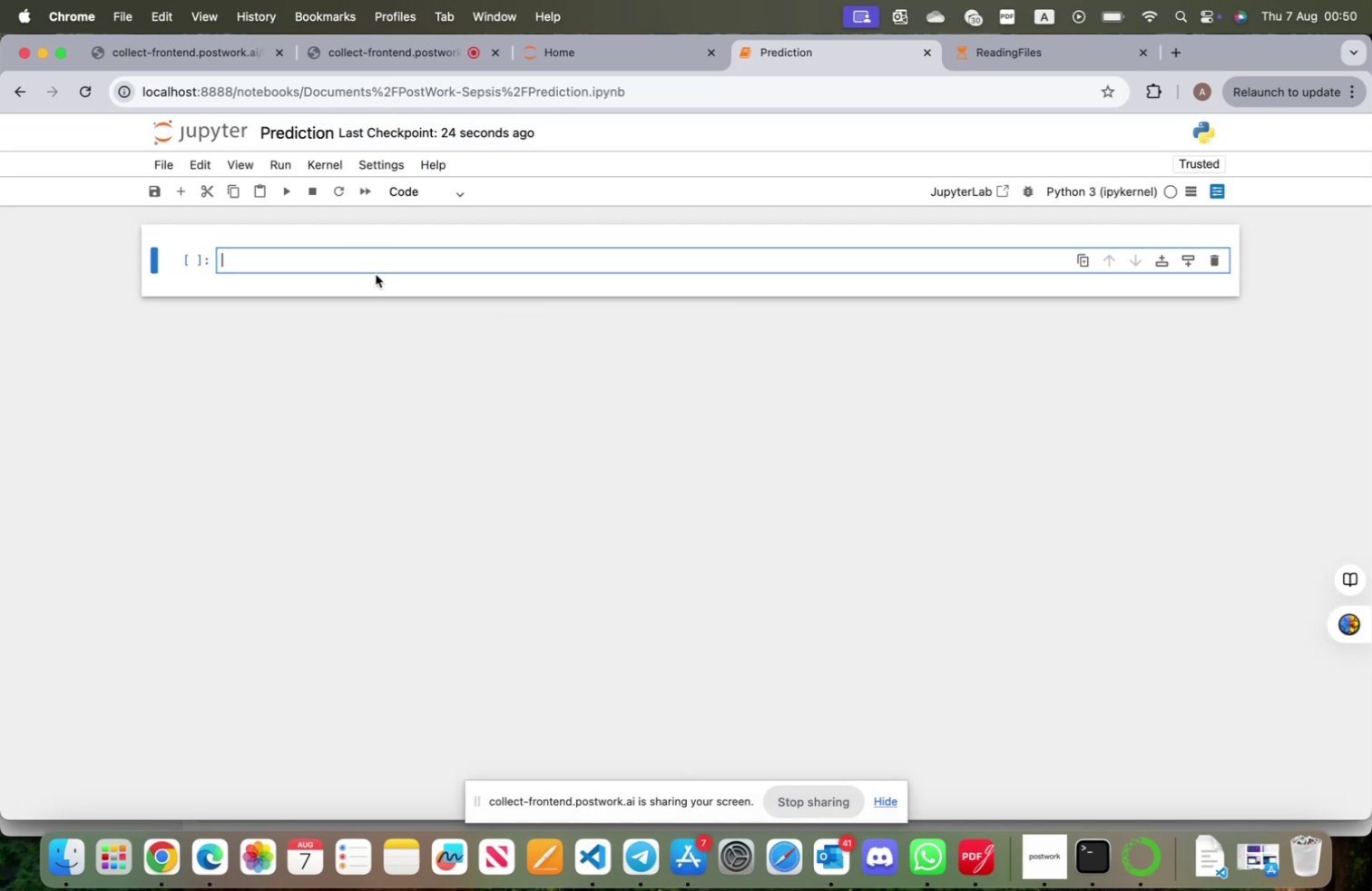 
type(import pandas as pd)
 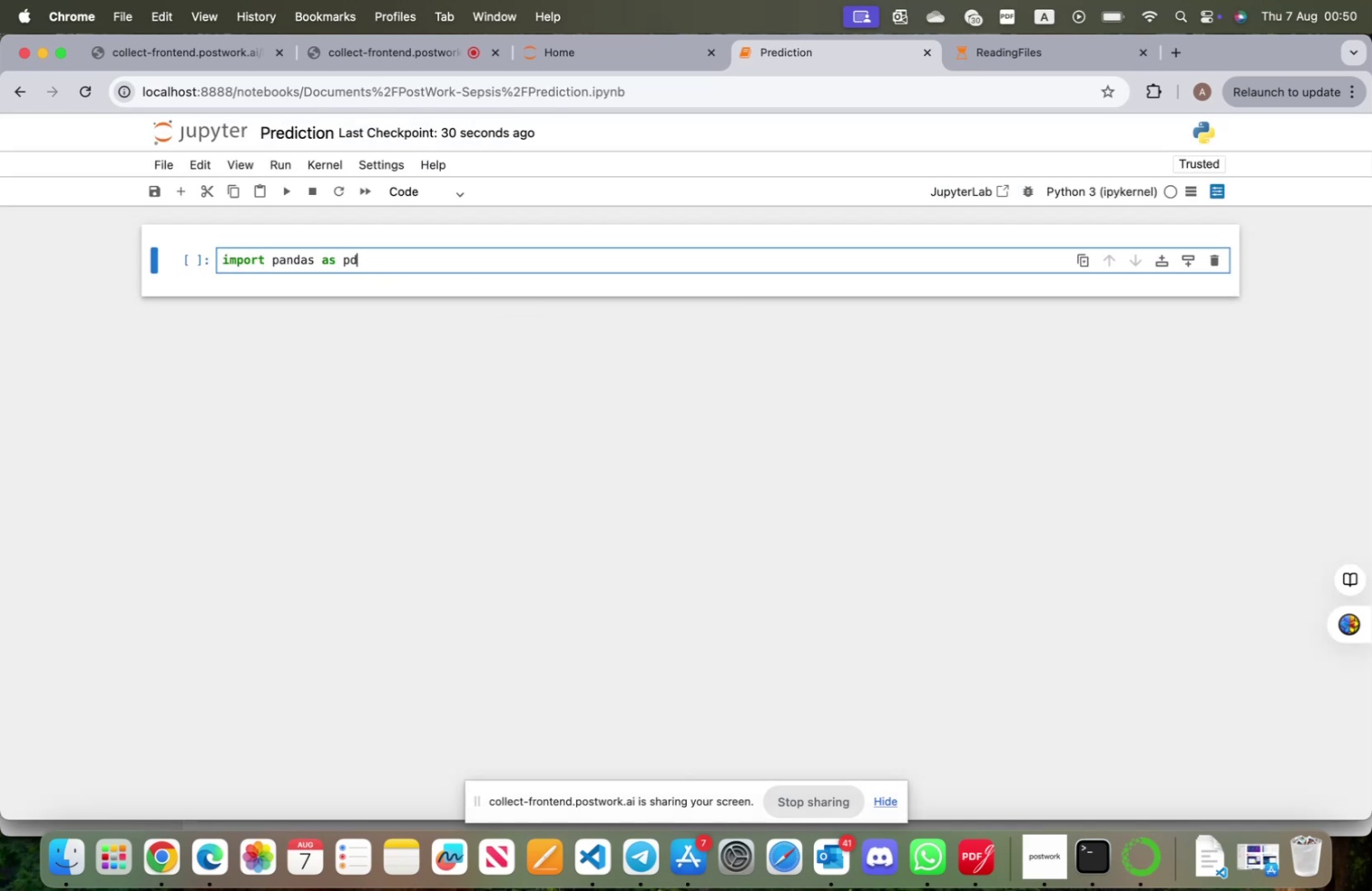 
key(Enter)
 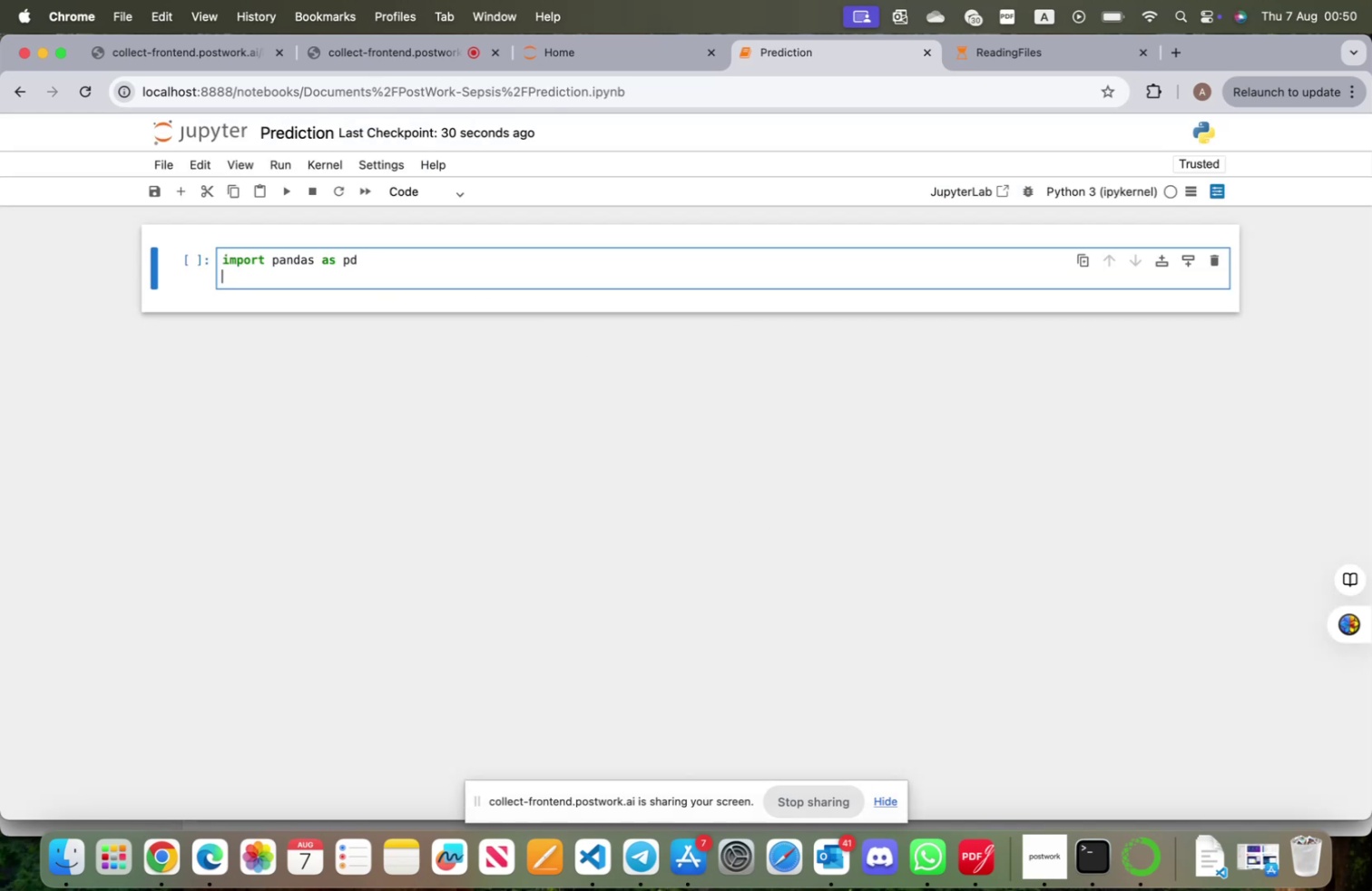 
type(imp)
key(Backspace)
key(Backspace)
key(Backspace)
type(from sklean)
key(Backspace)
key(Backspace)
key(Backspace)
type(earn.)
 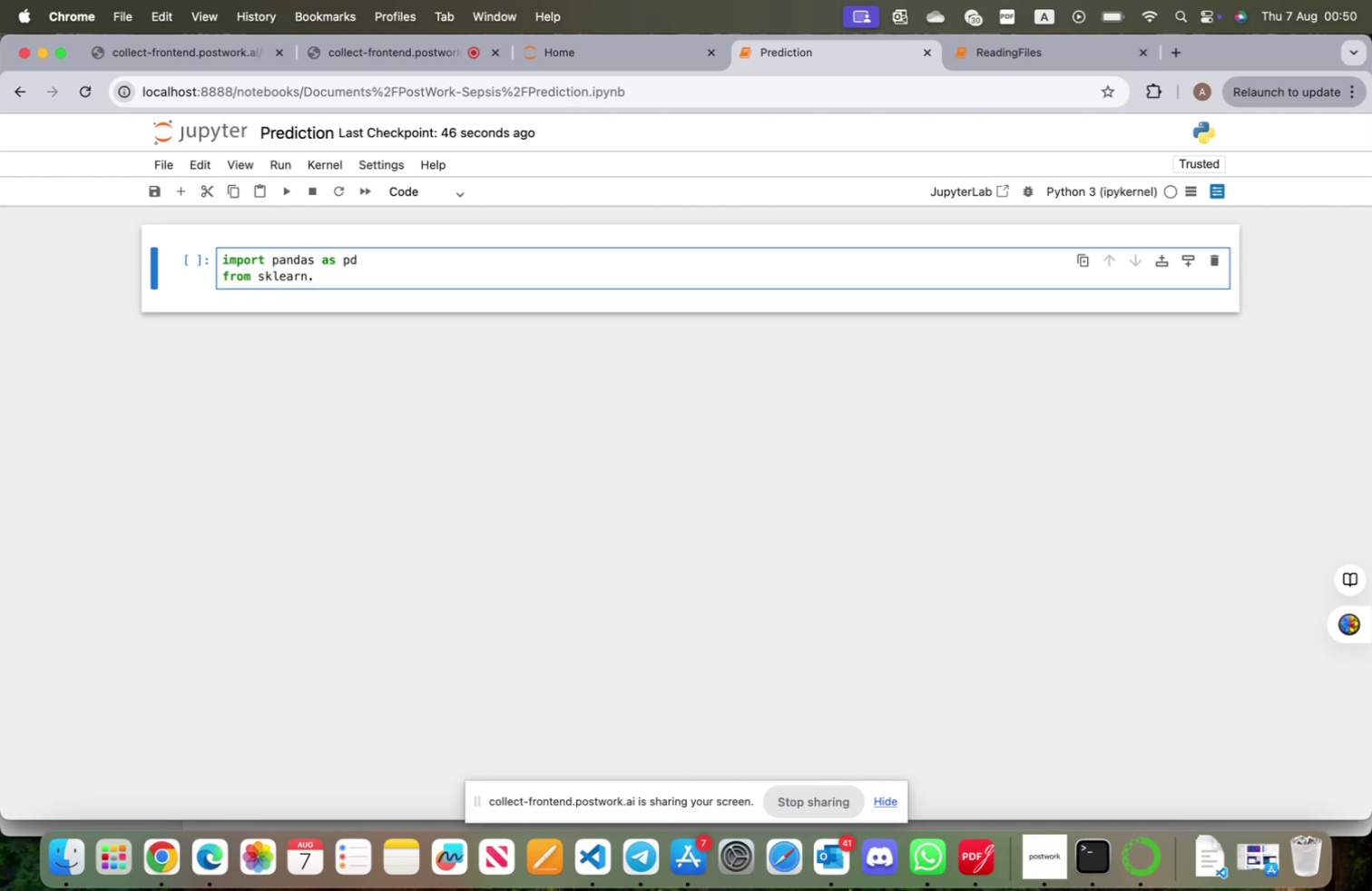 
wait(9.51)
 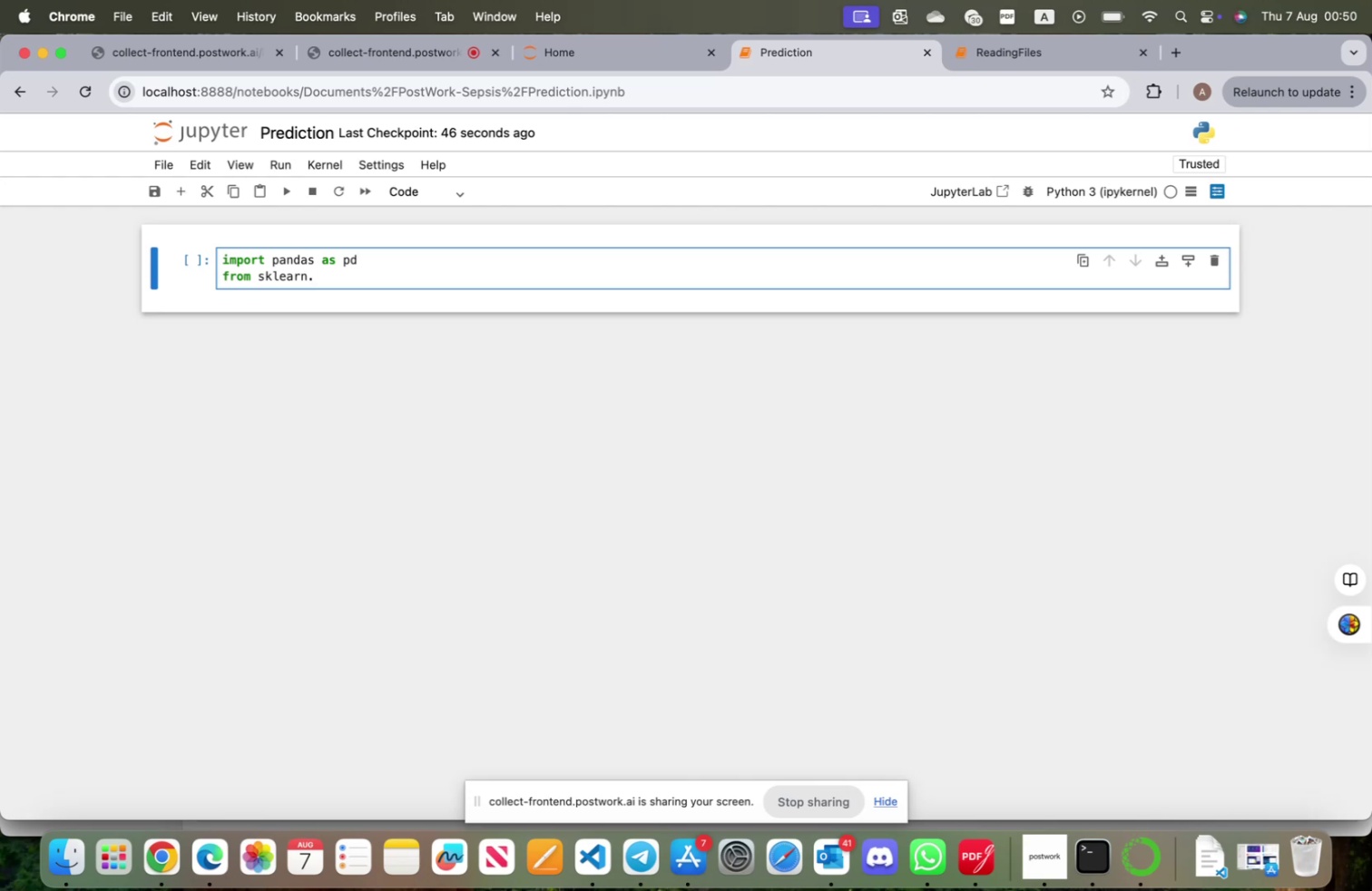 
scroll: coordinate [520, 508], scroll_direction: down, amount: 14.0
 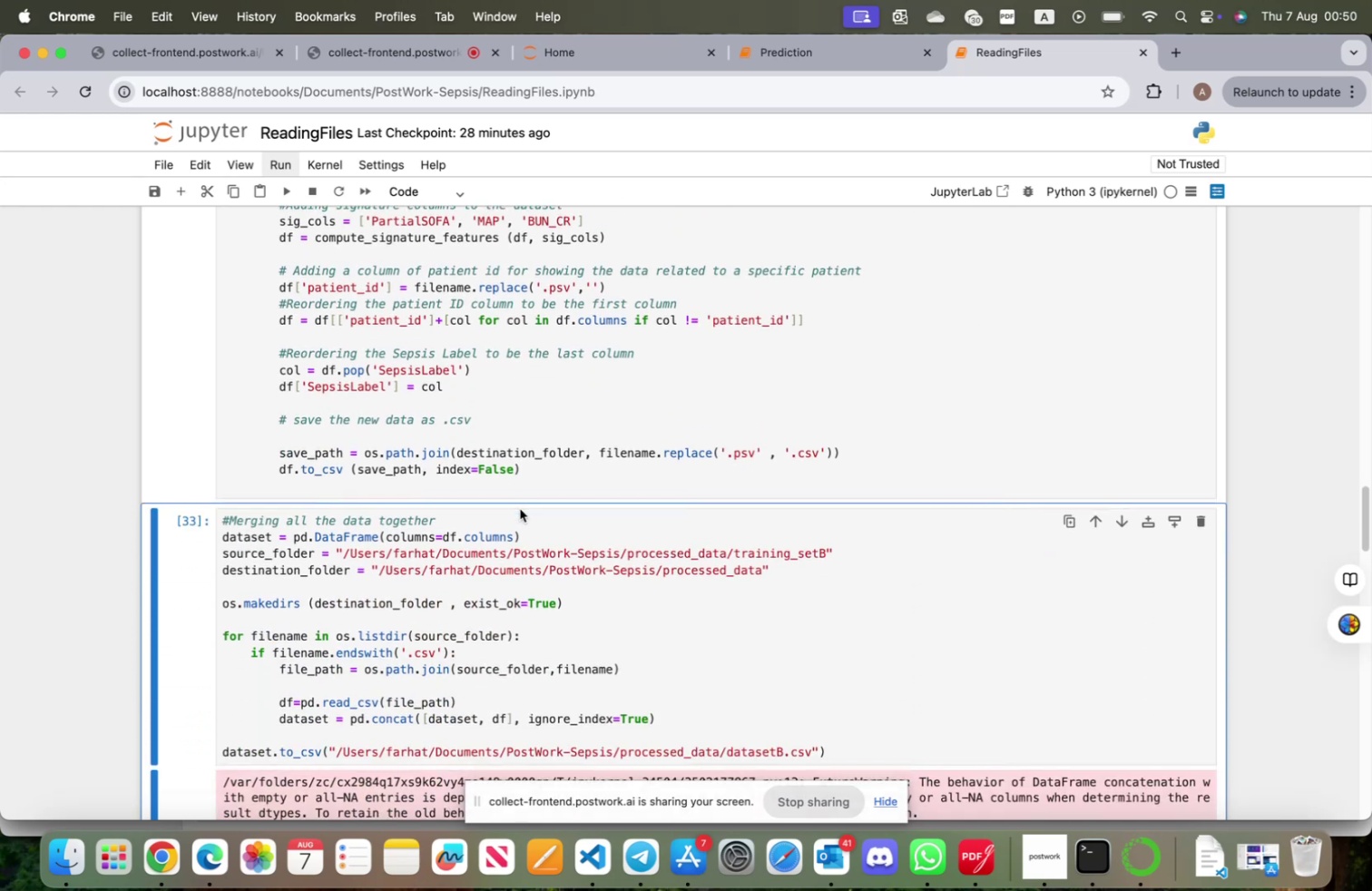 
scroll: coordinate [520, 508], scroll_direction: up, amount: 16.0
 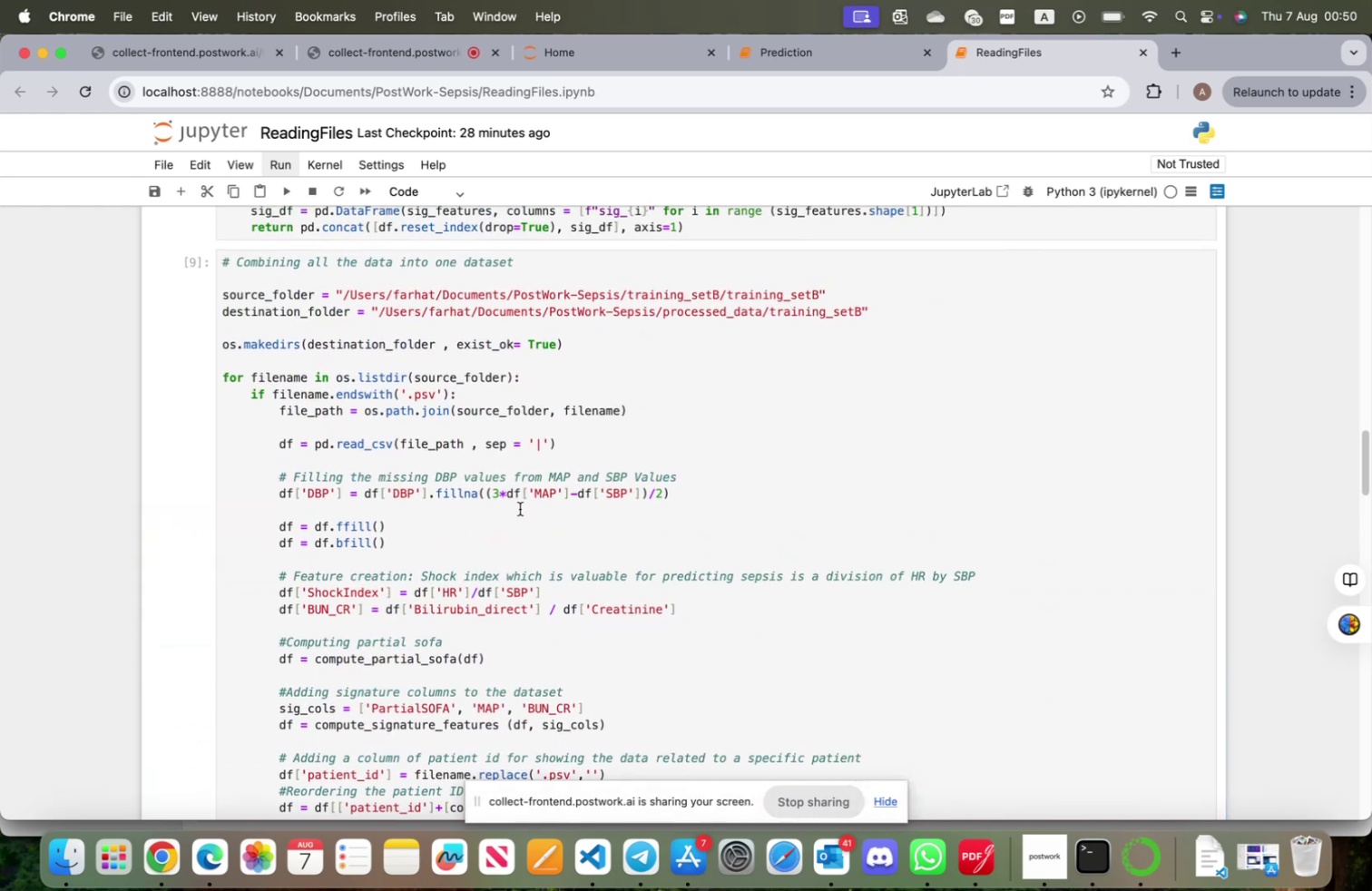 
scroll: coordinate [520, 509], scroll_direction: down, amount: 22.0
 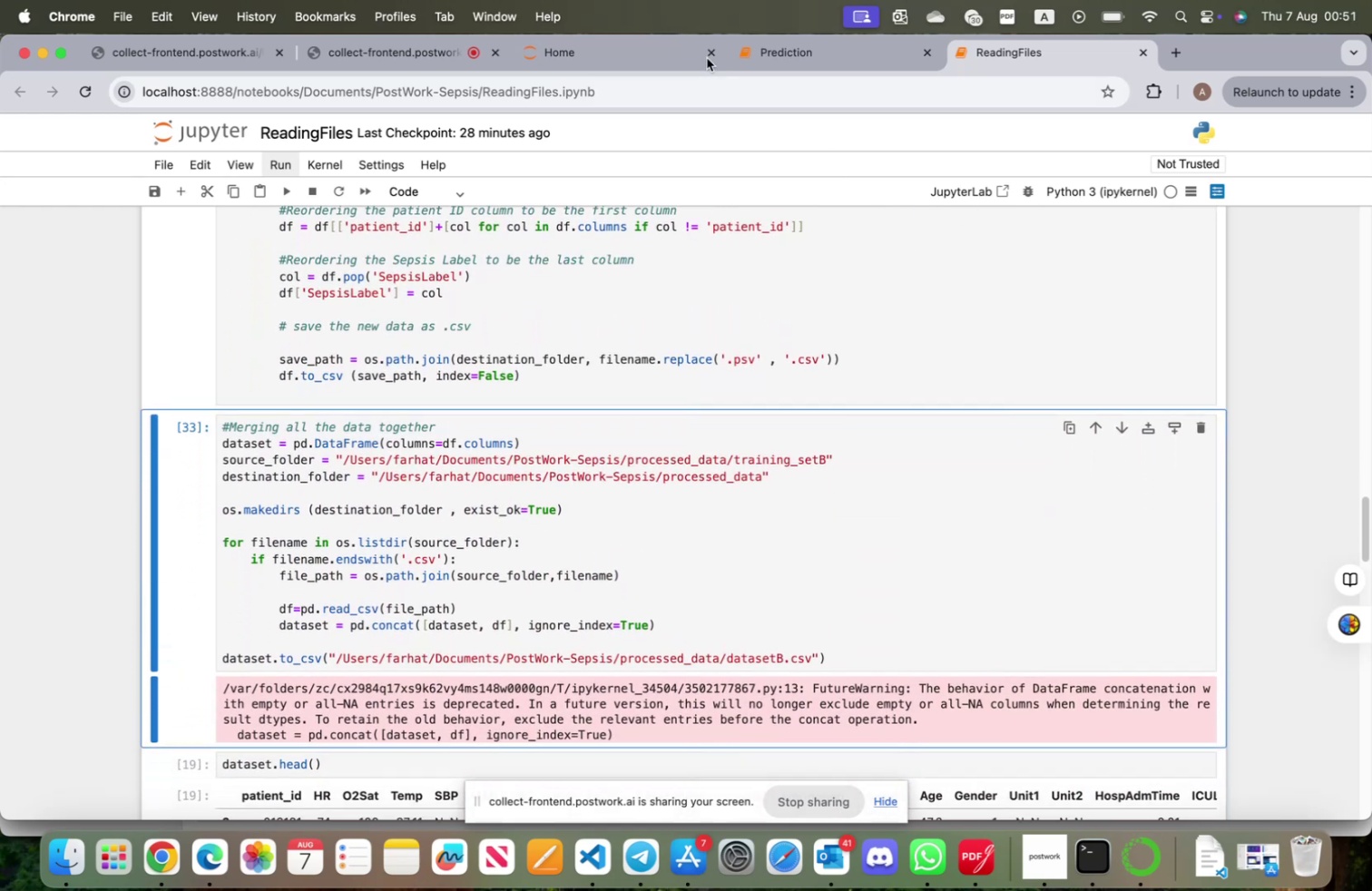 
left_click([610, 45])
 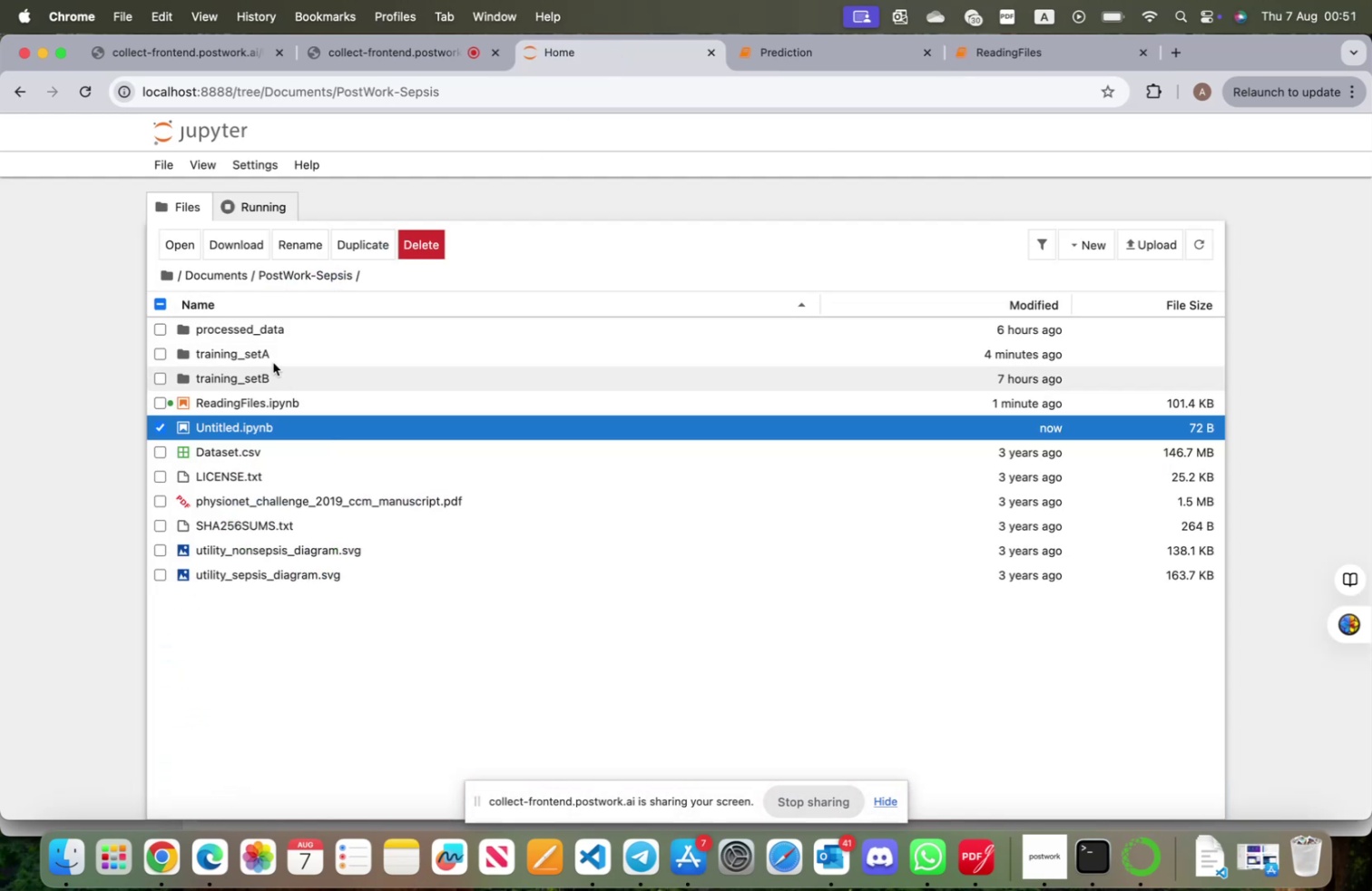 
left_click([264, 328])
 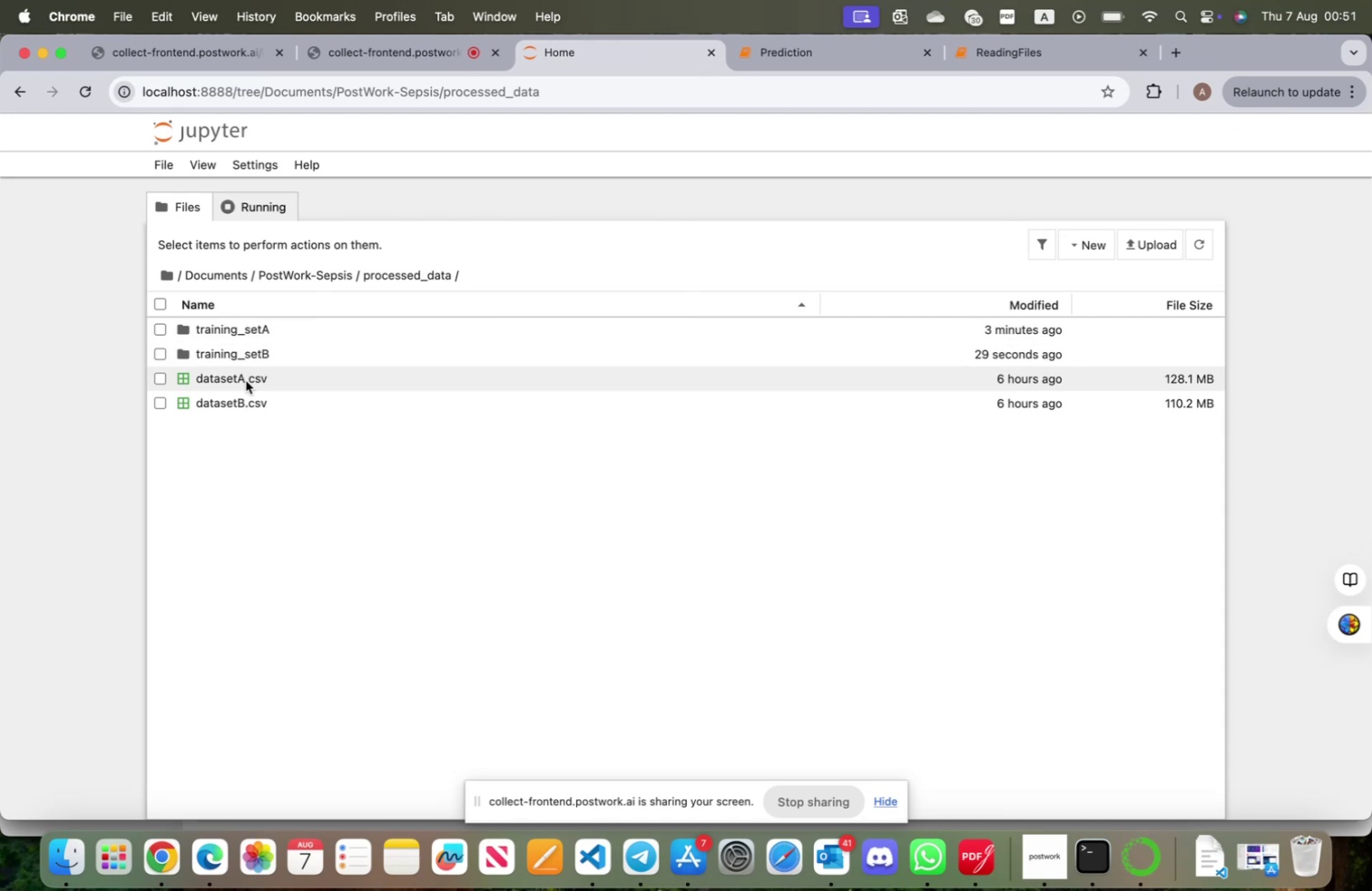 
left_click([246, 380])
 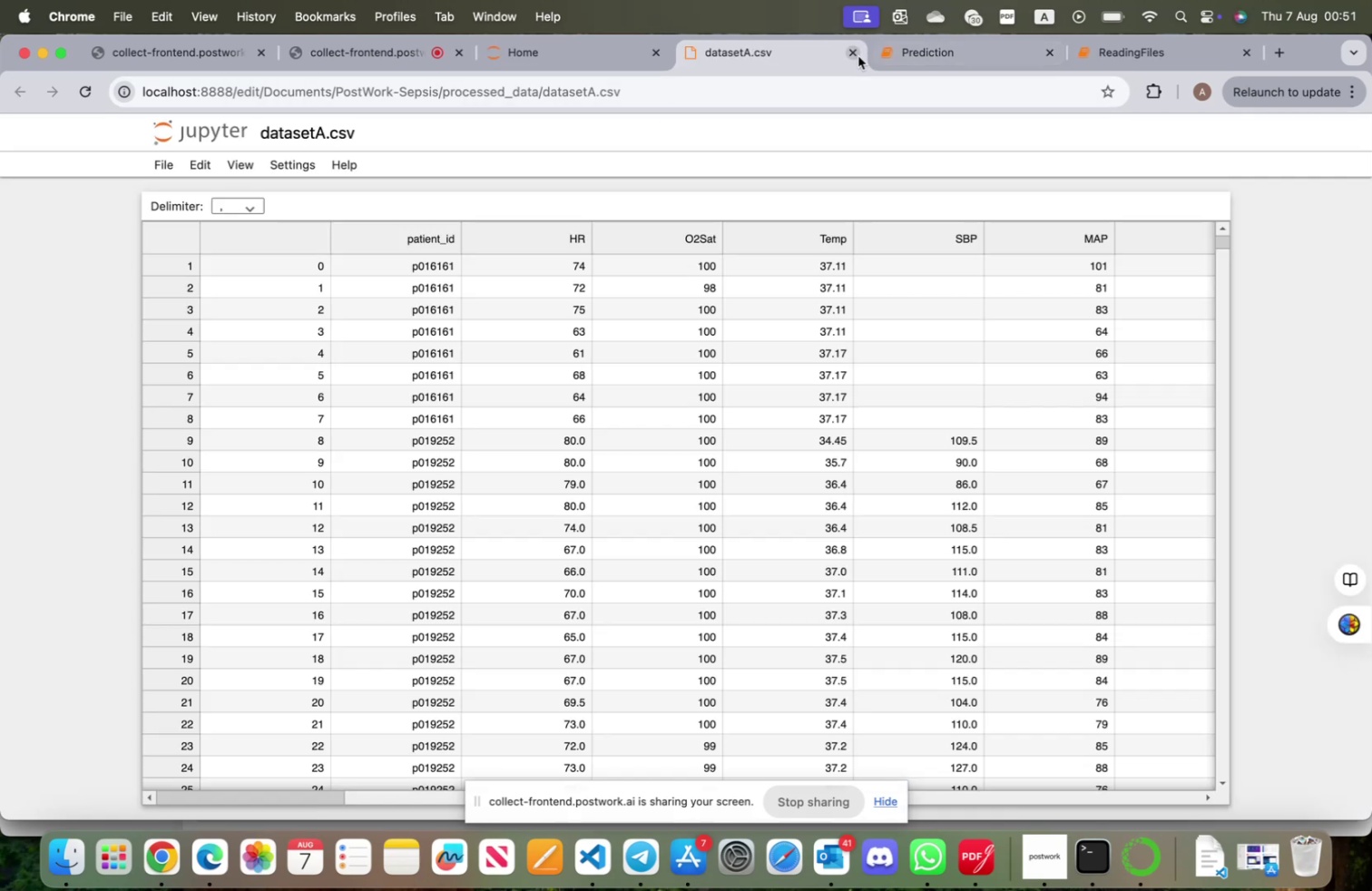 
left_click([855, 54])
 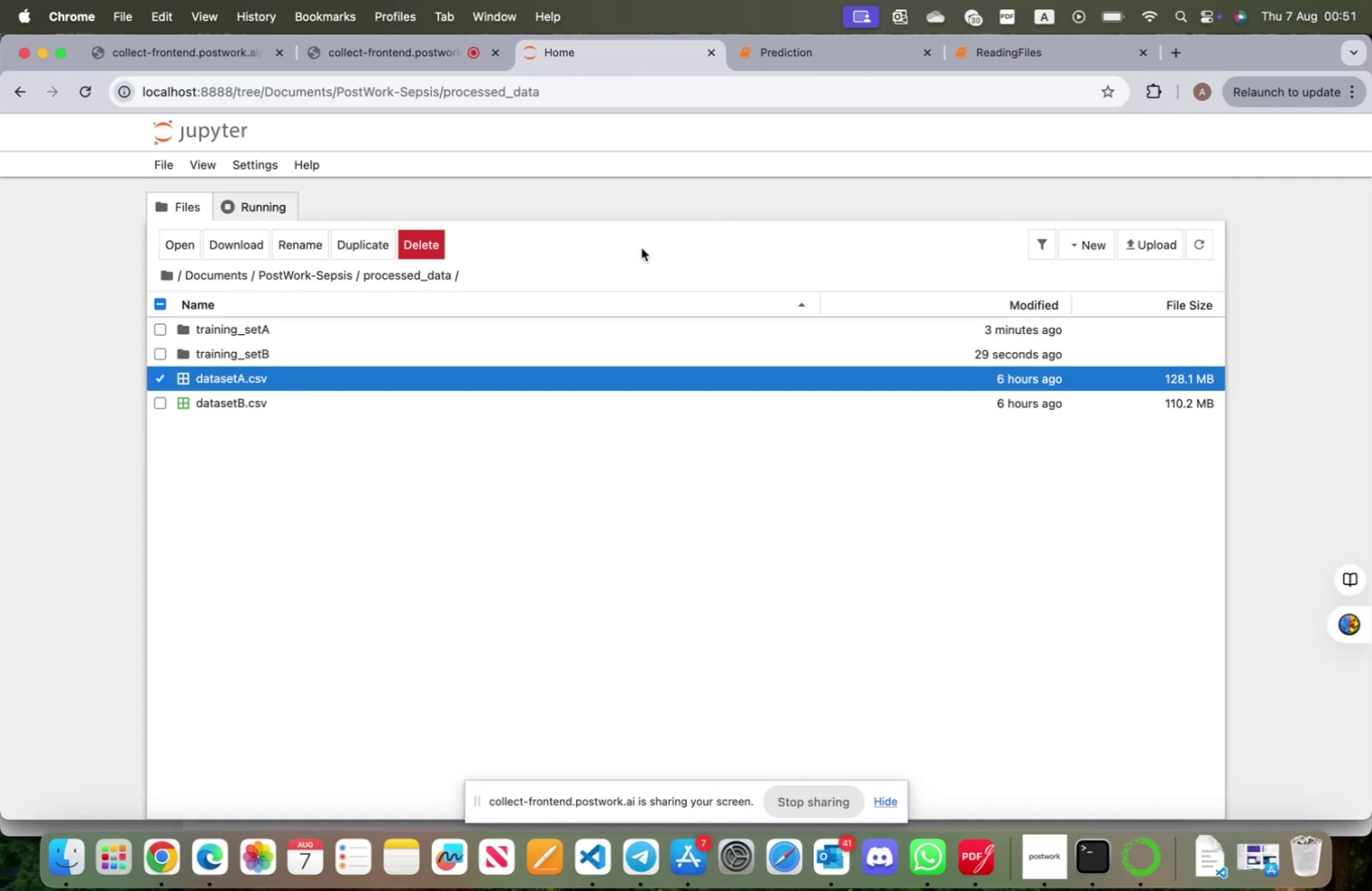 
left_click([407, 380])
 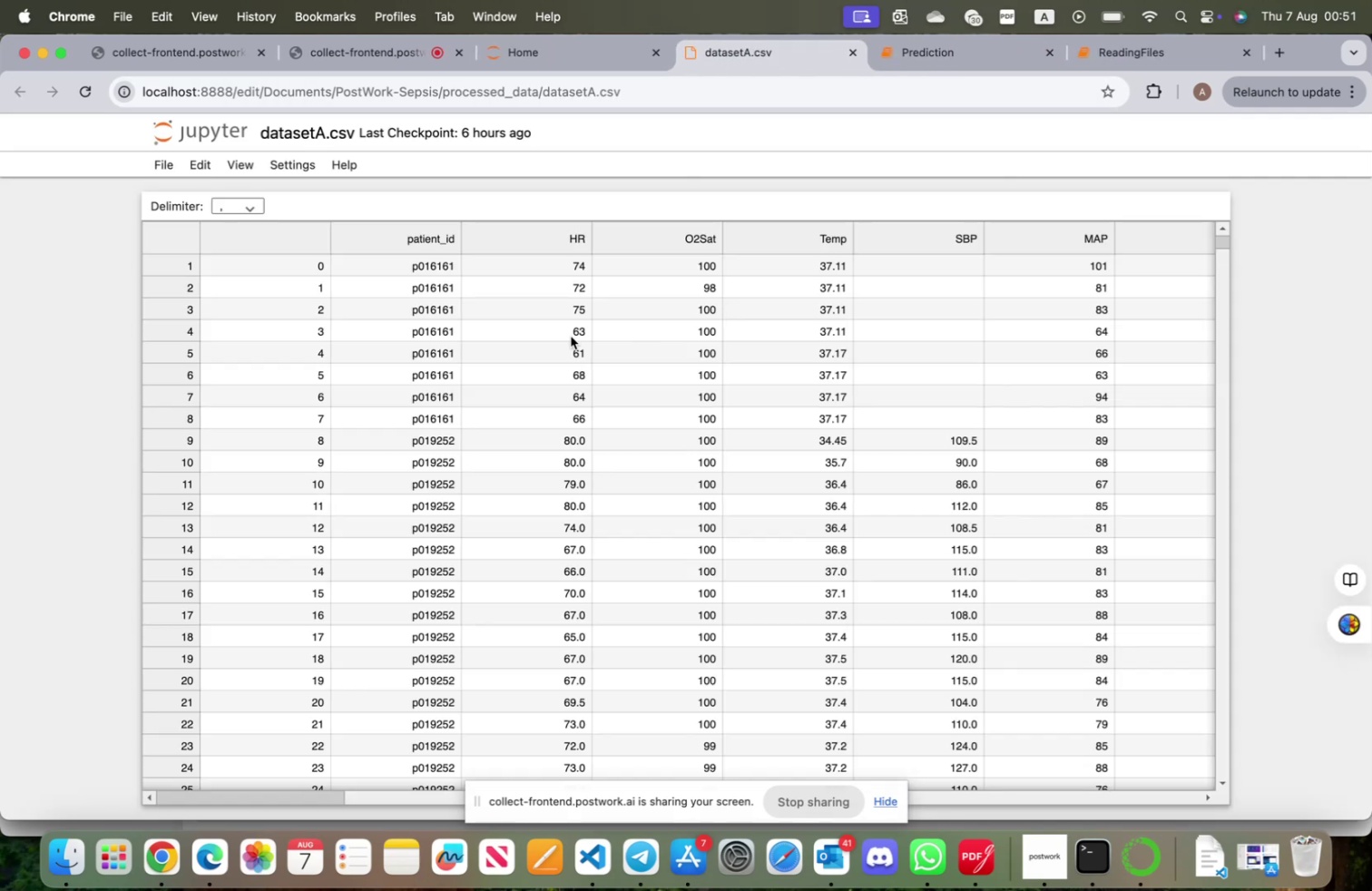 
scroll: coordinate [279, 307], scroll_direction: up, amount: 45.0
 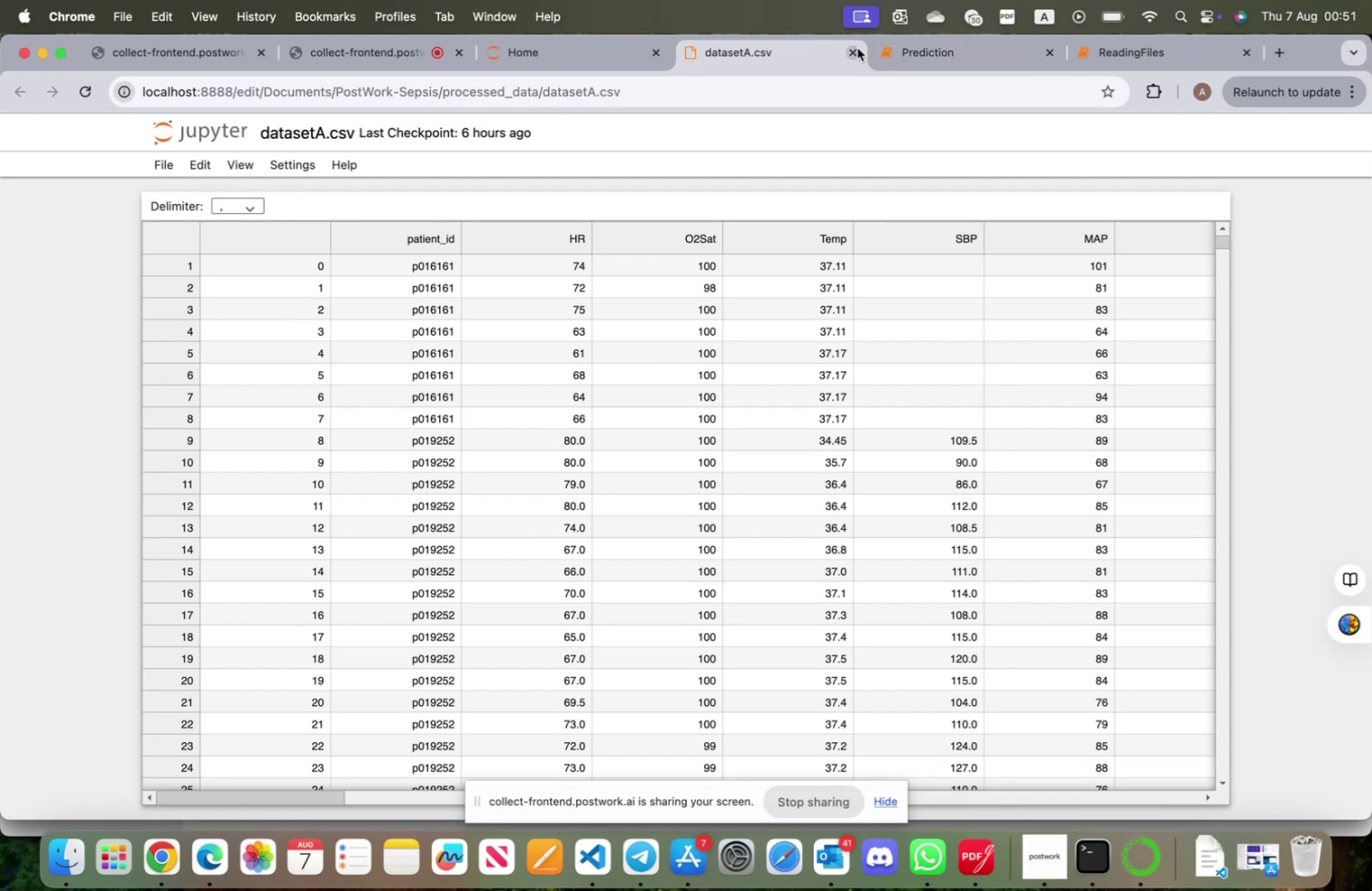 
left_click([858, 48])
 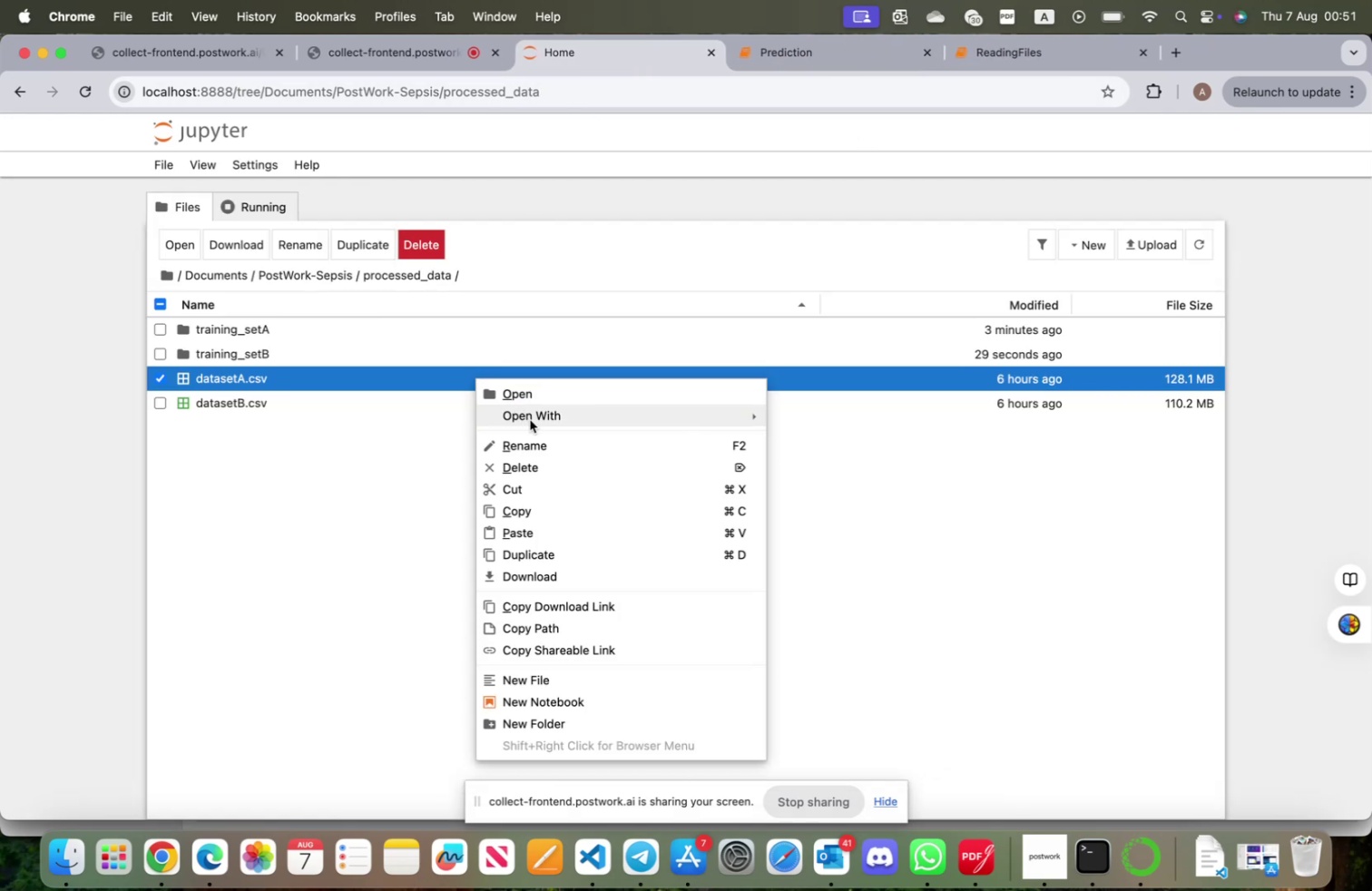 
left_click([536, 470])
 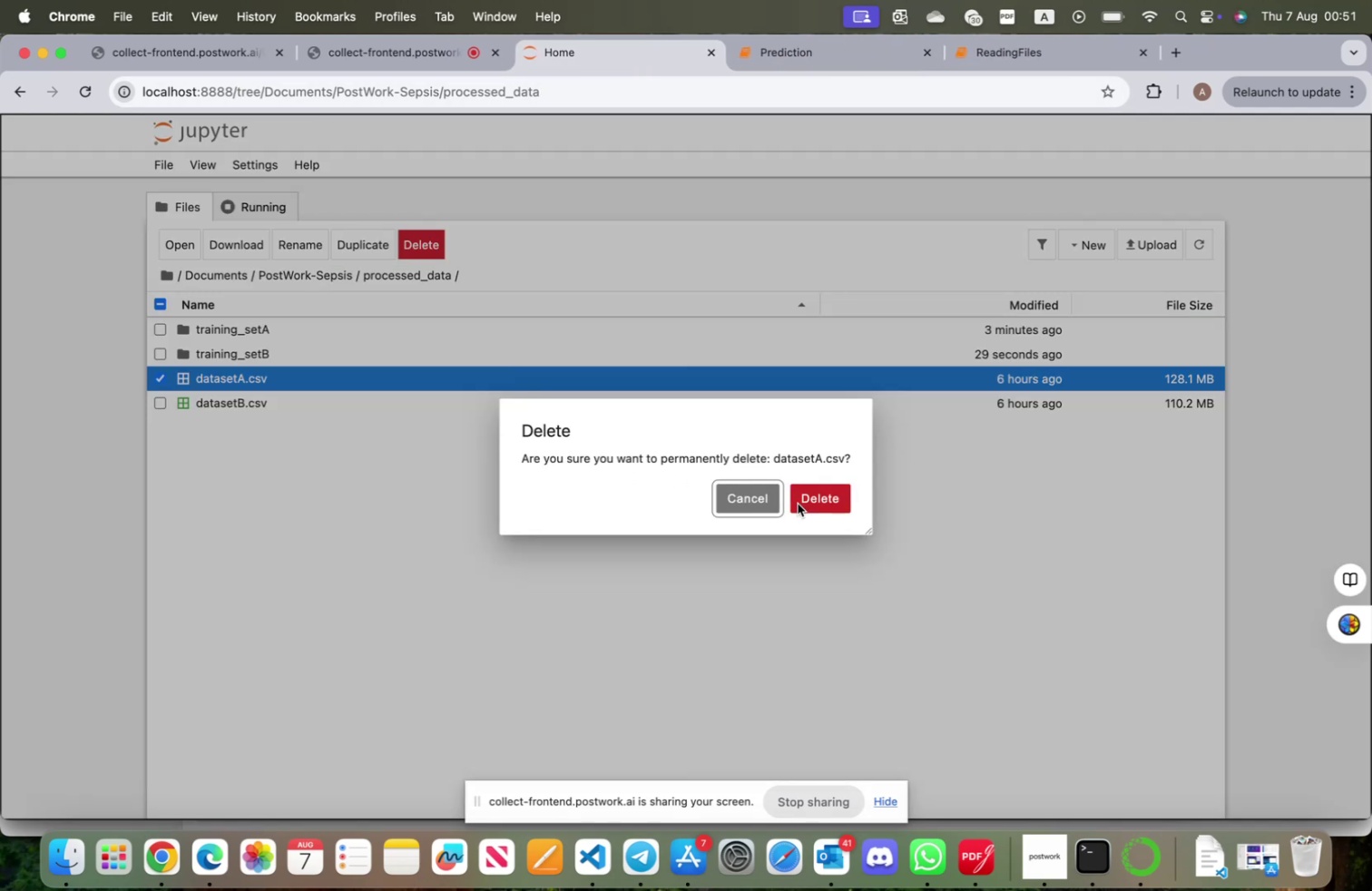 
left_click([827, 508])
 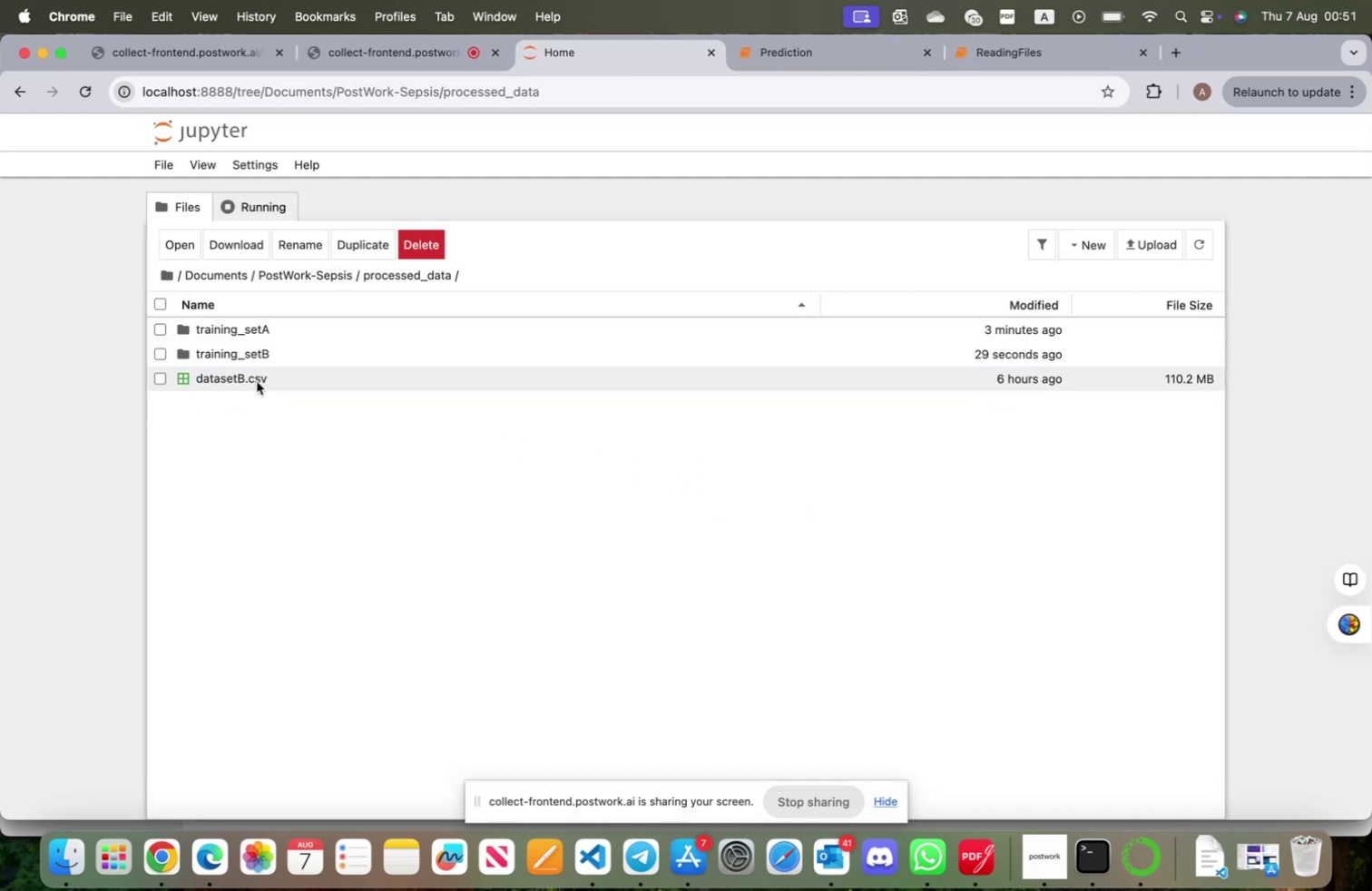 
left_click([255, 381])
 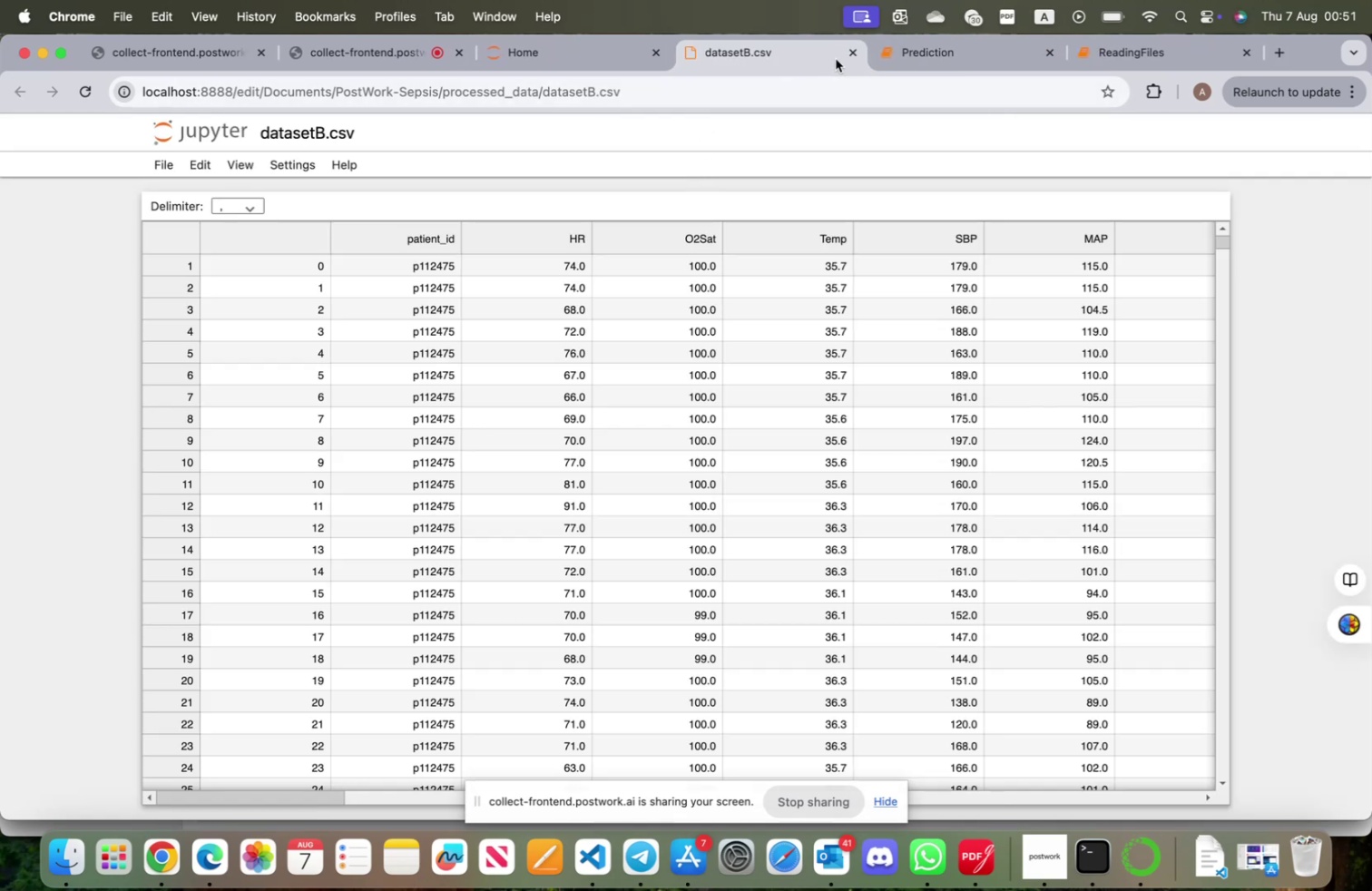 
left_click([852, 55])
 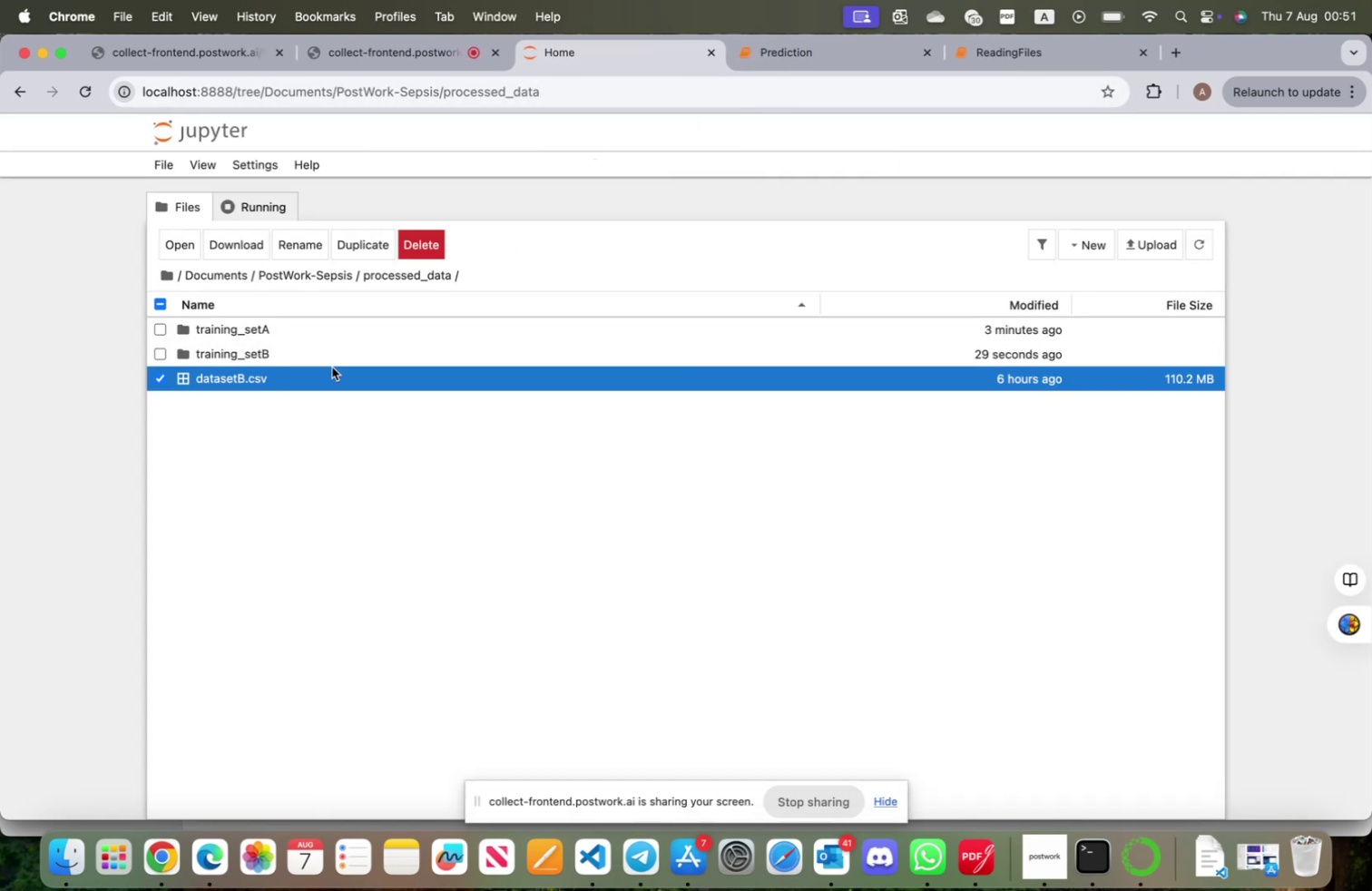 
right_click([334, 378])
 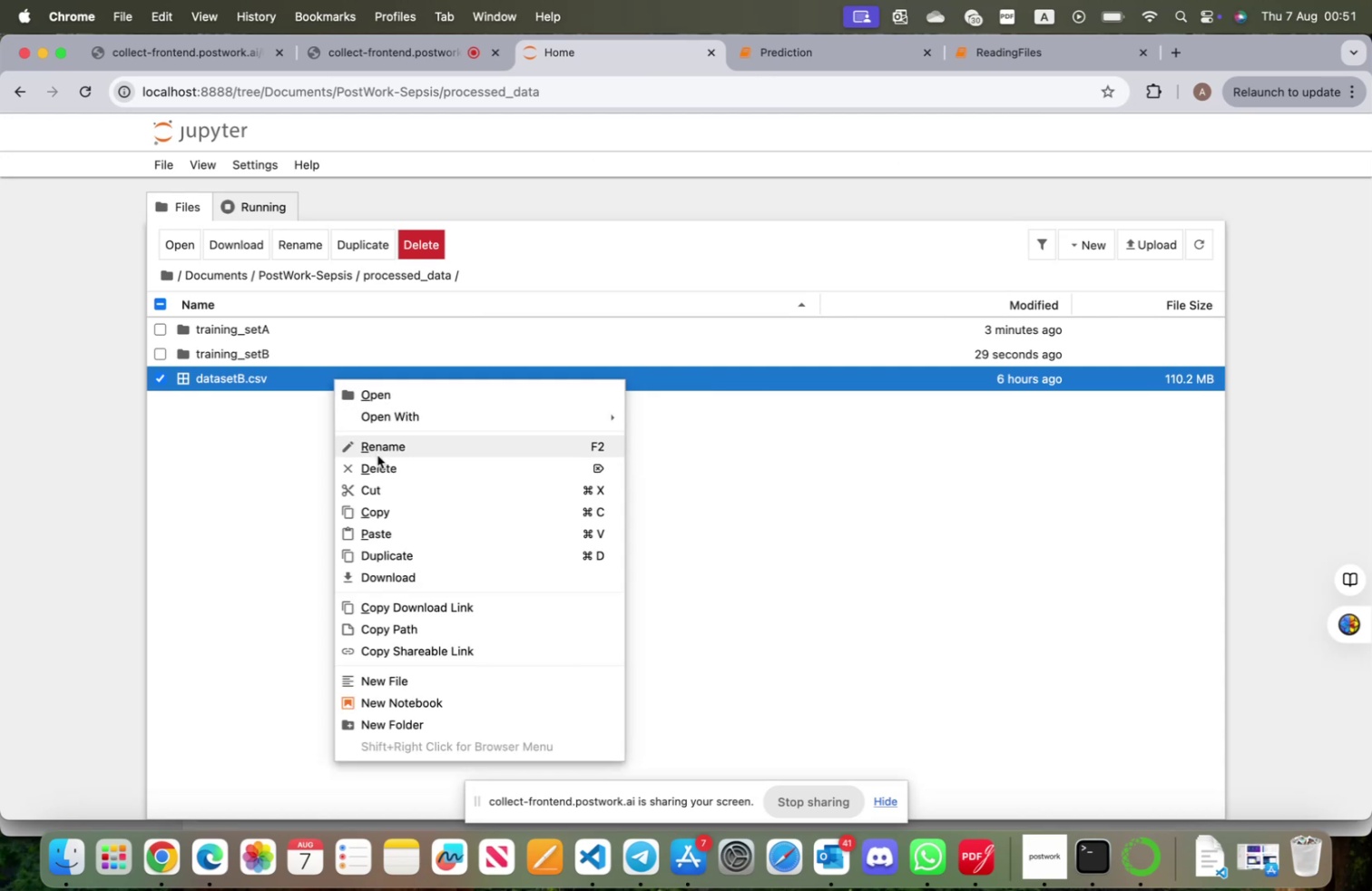 
left_click([381, 466])
 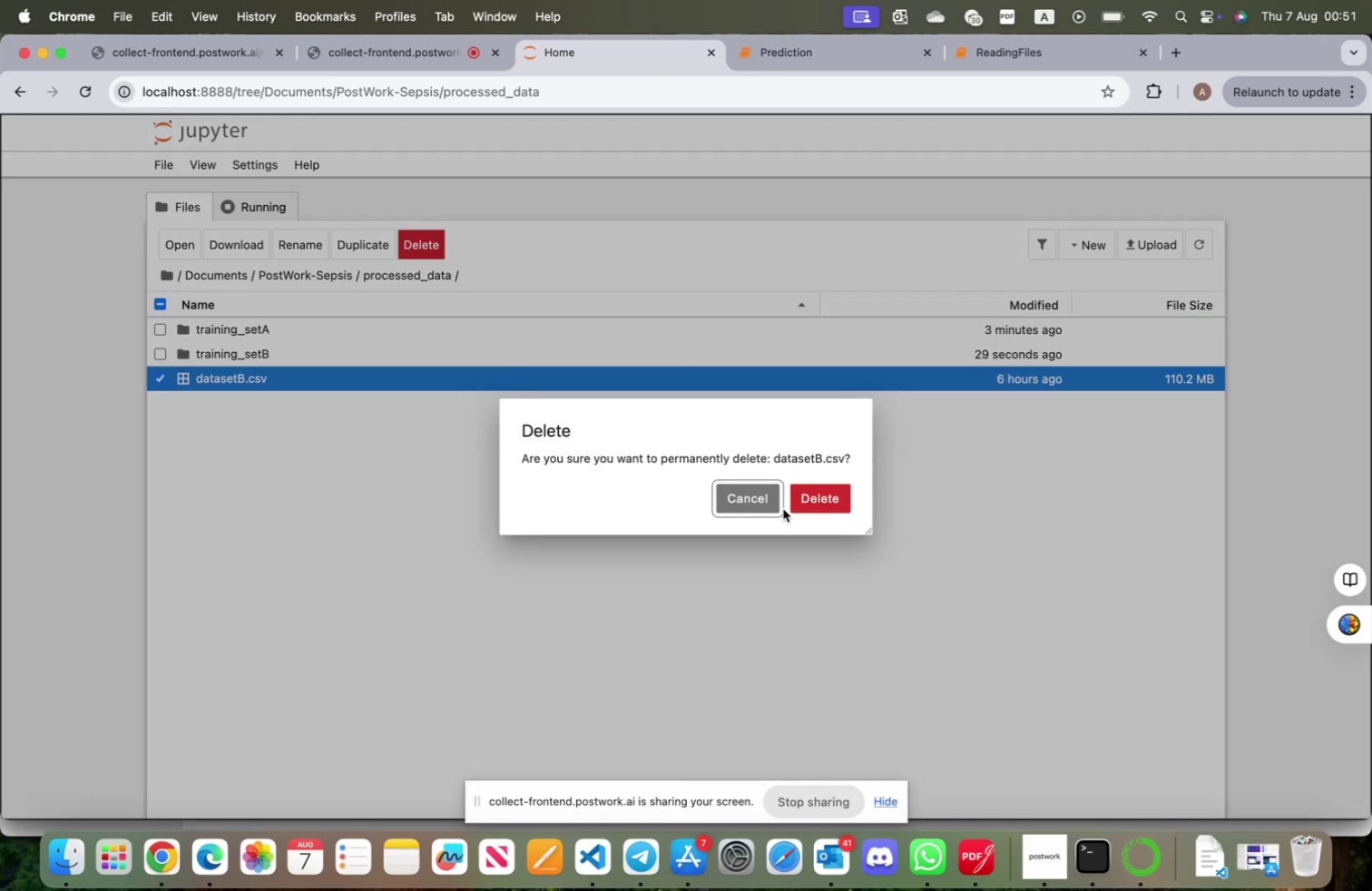 
left_click([810, 506])
 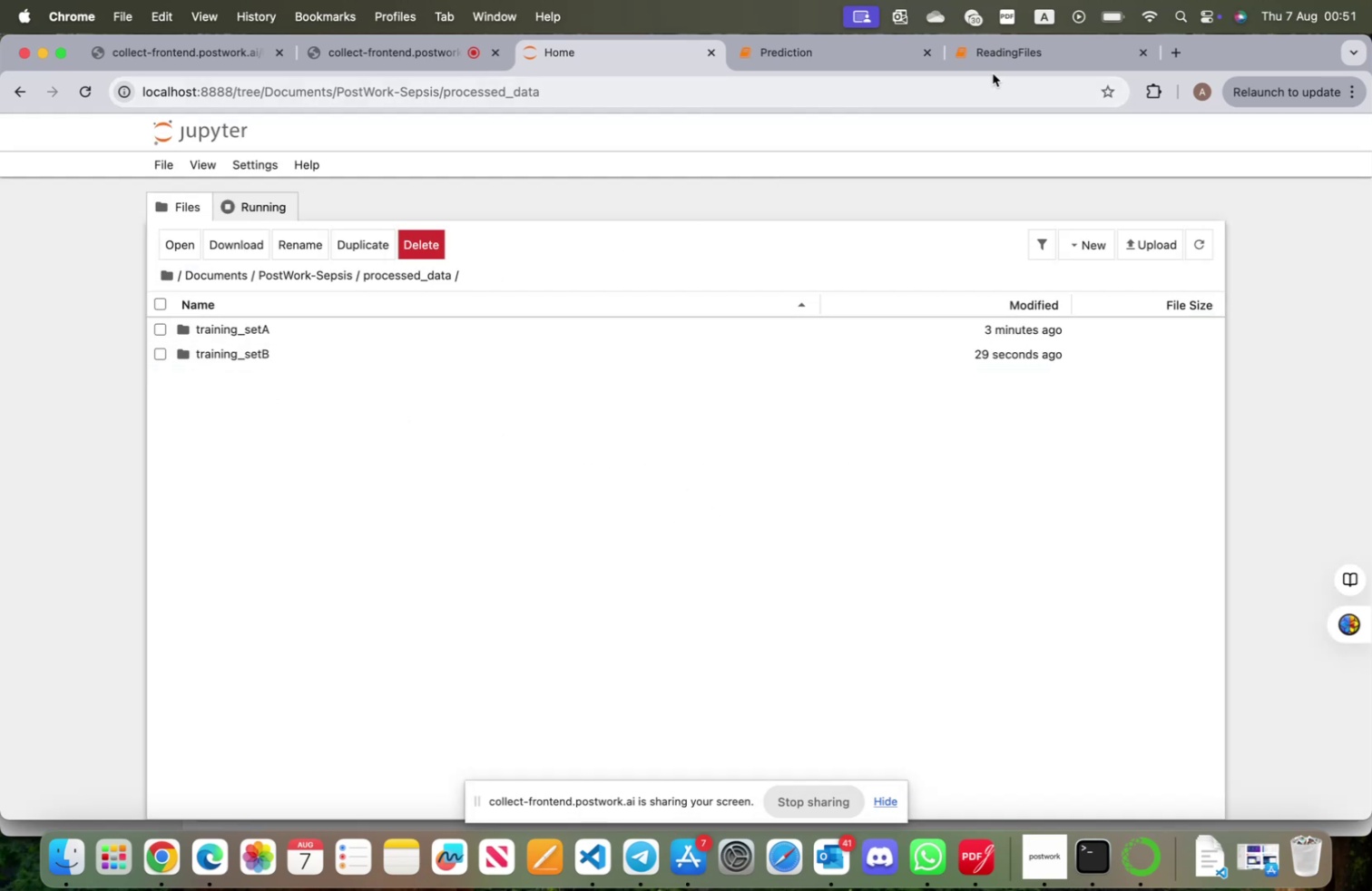 
left_click([1006, 54])
 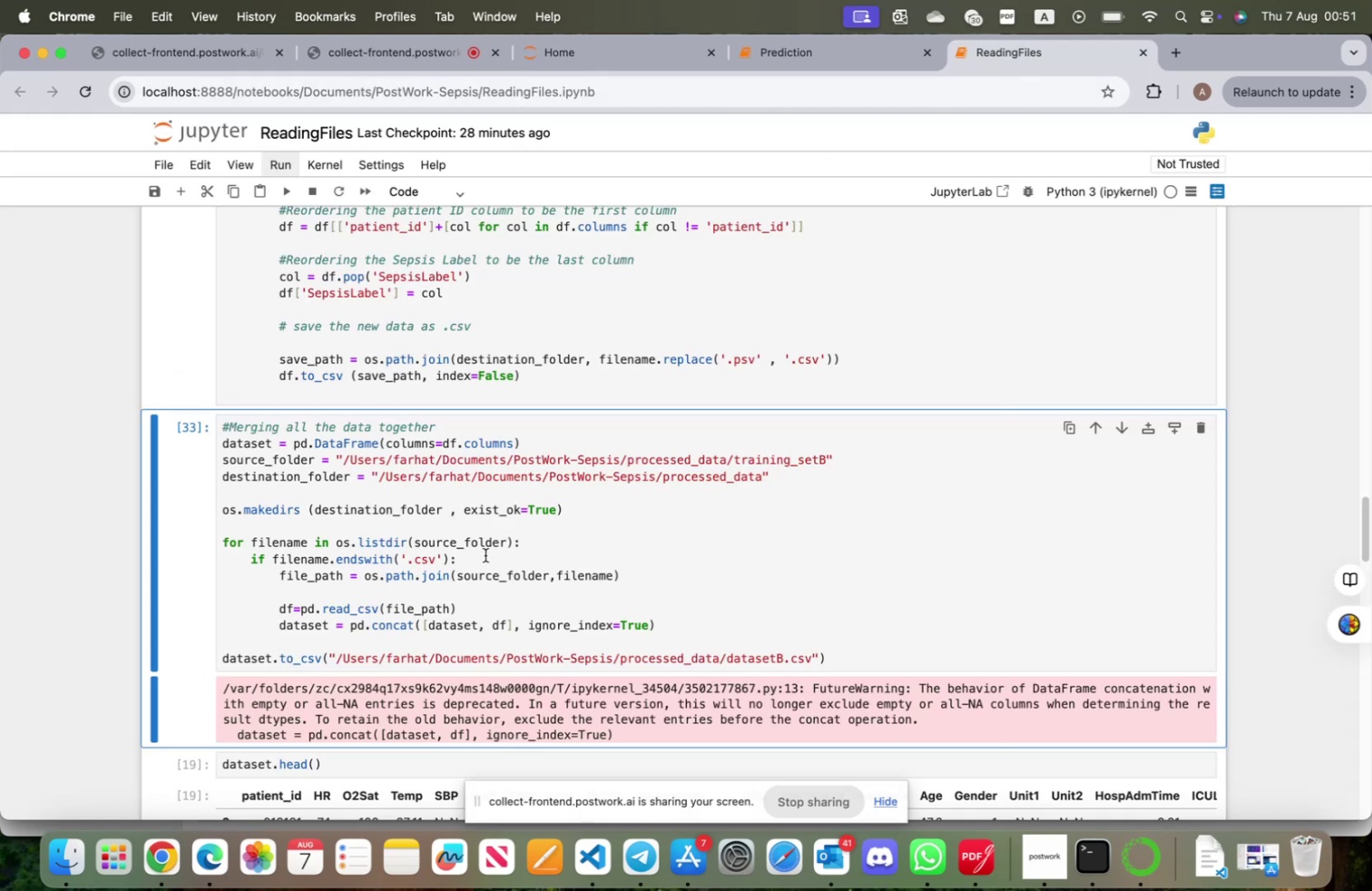 
scroll: coordinate [663, 567], scroll_direction: down, amount: 9.0
 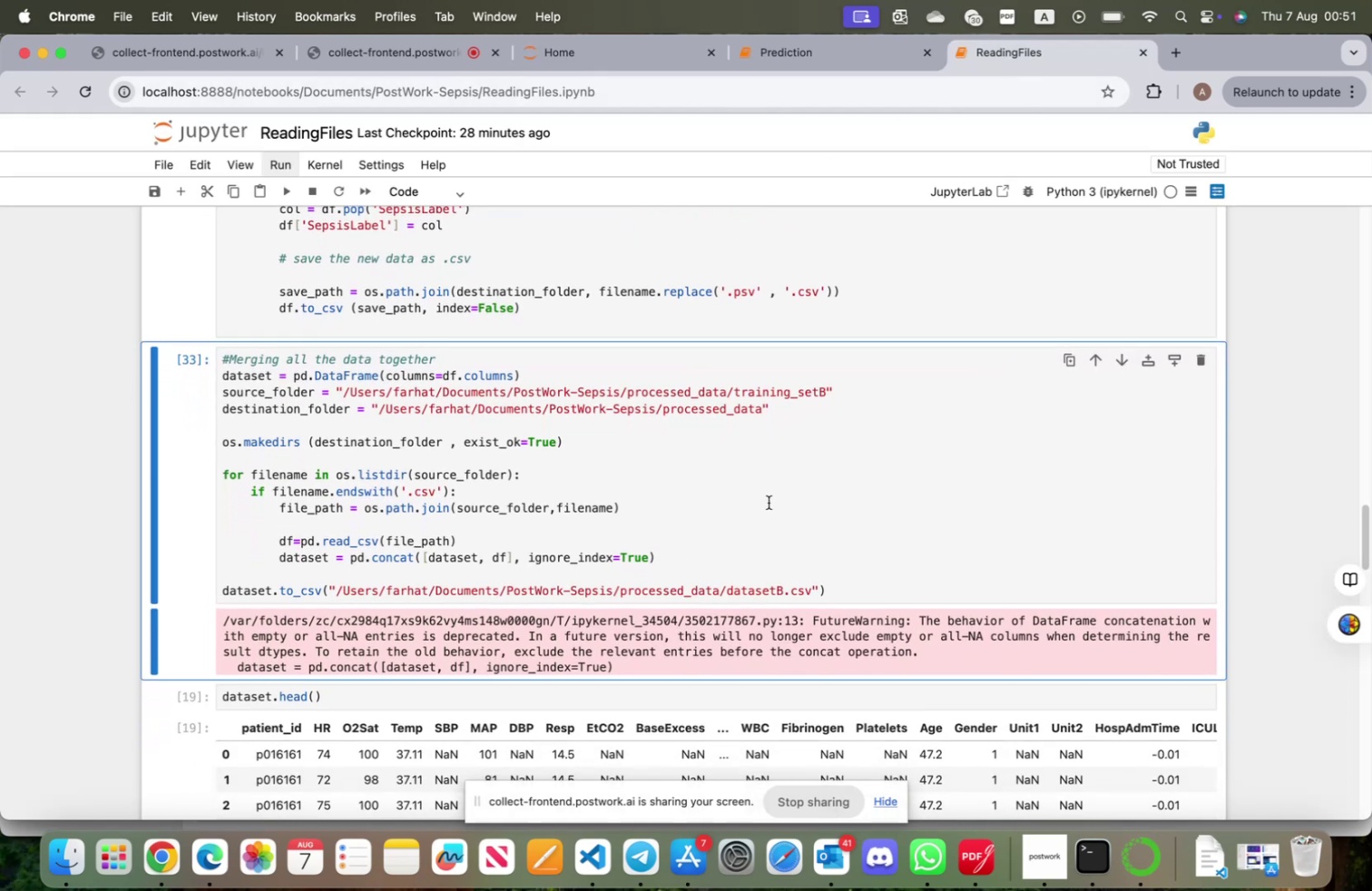 
key(Shift+ShiftRight)
 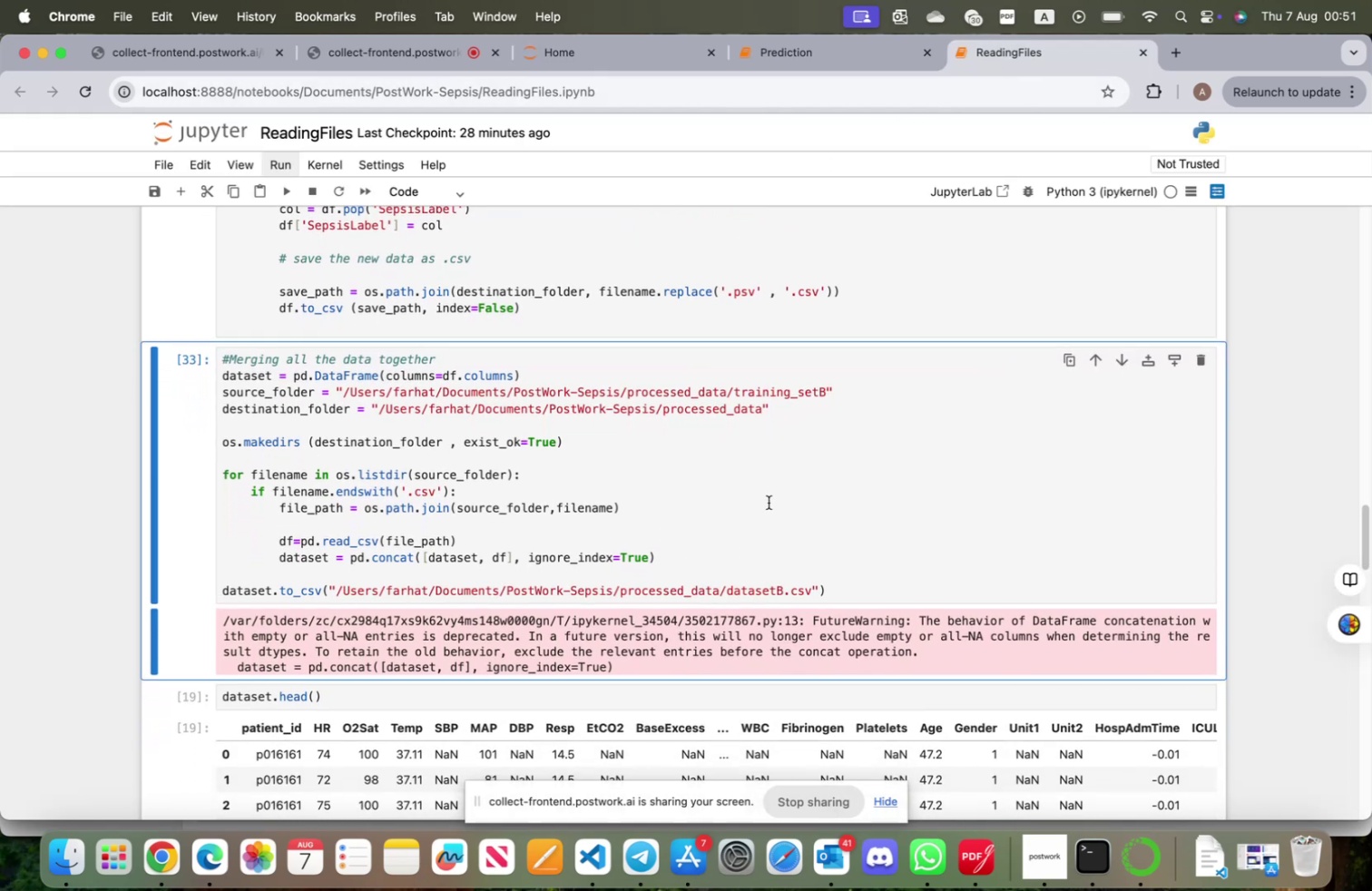 
key(Shift+Enter)
 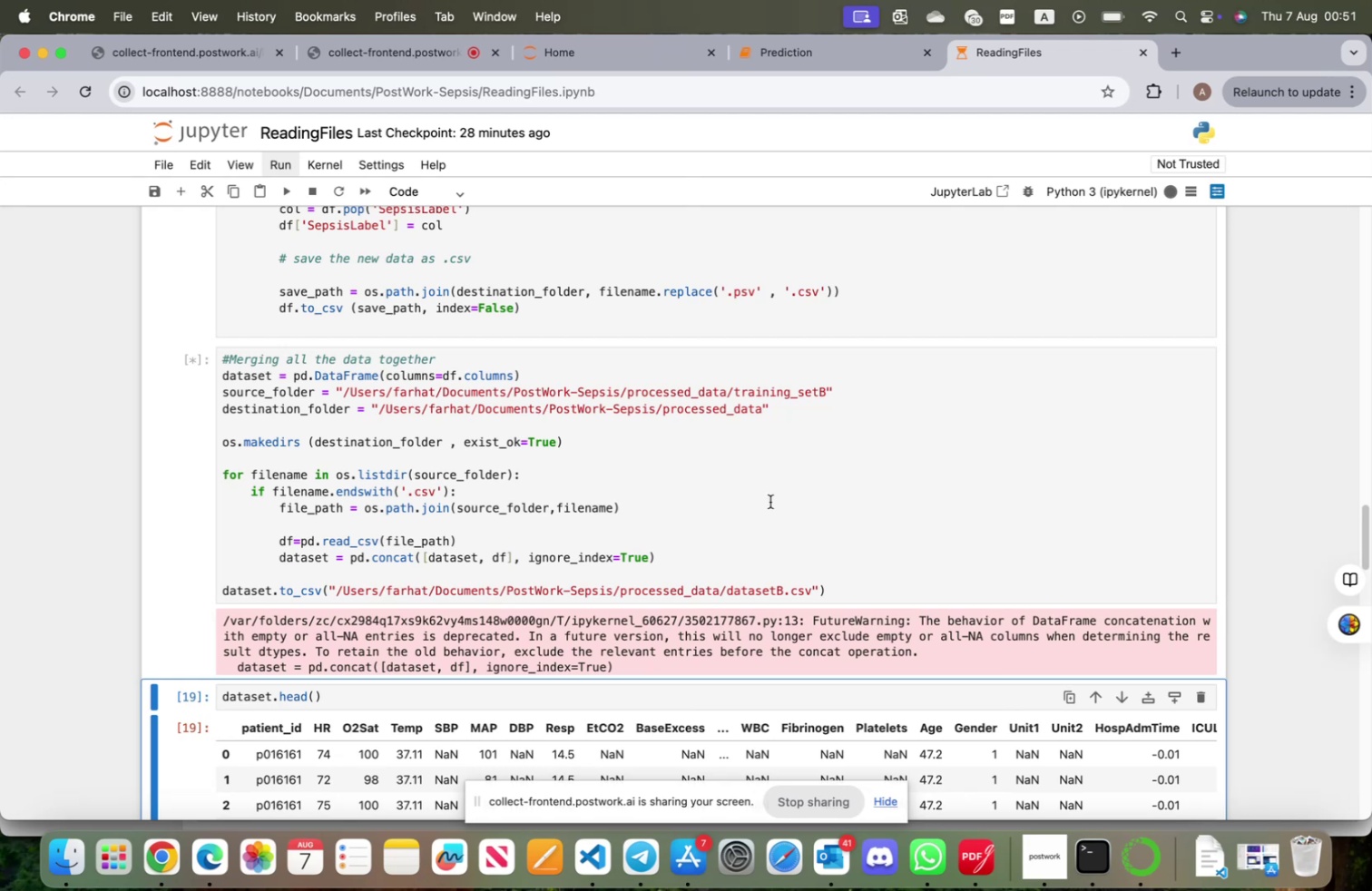 
wait(8.16)
 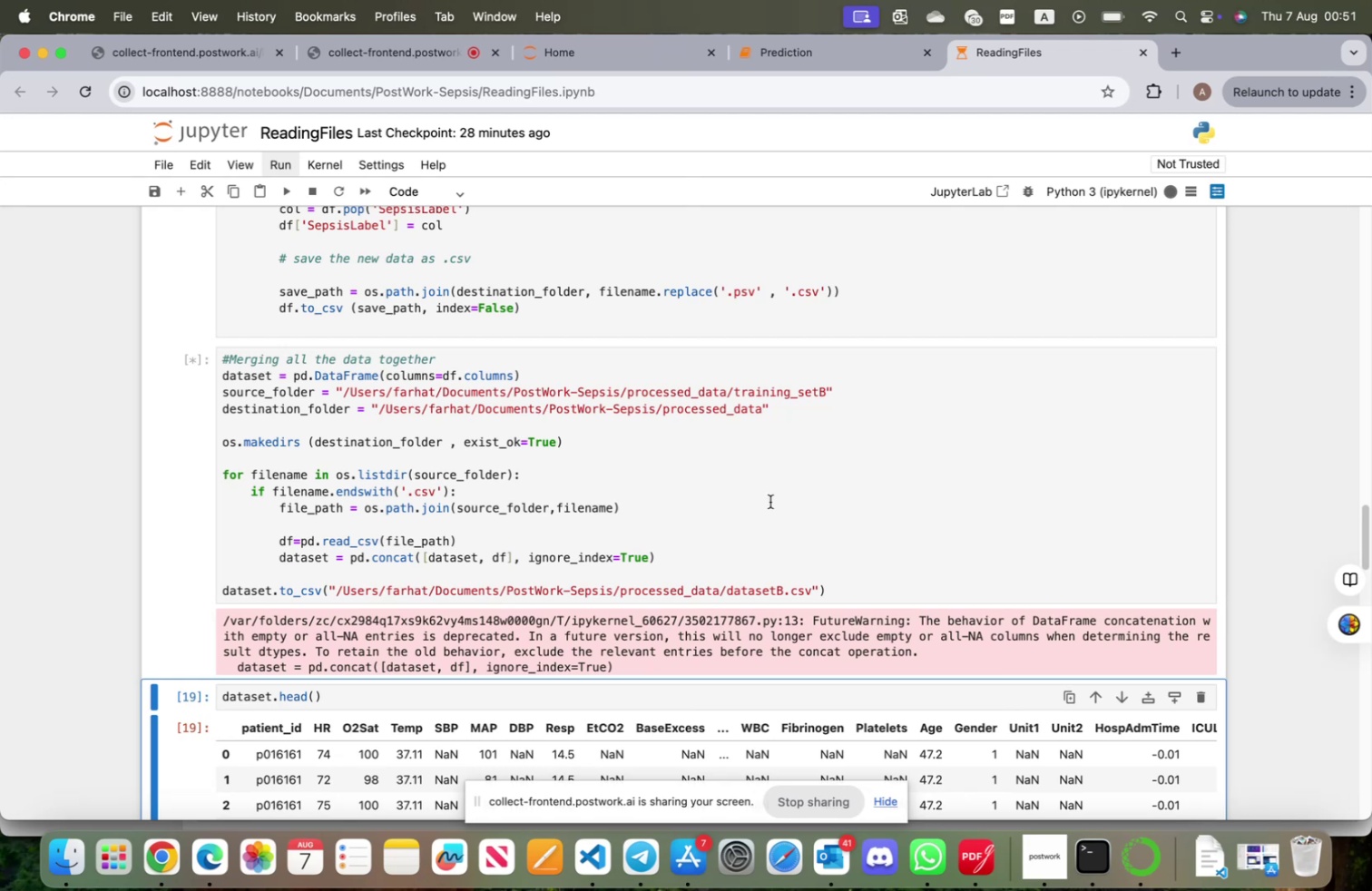 
left_click([1181, 50])
 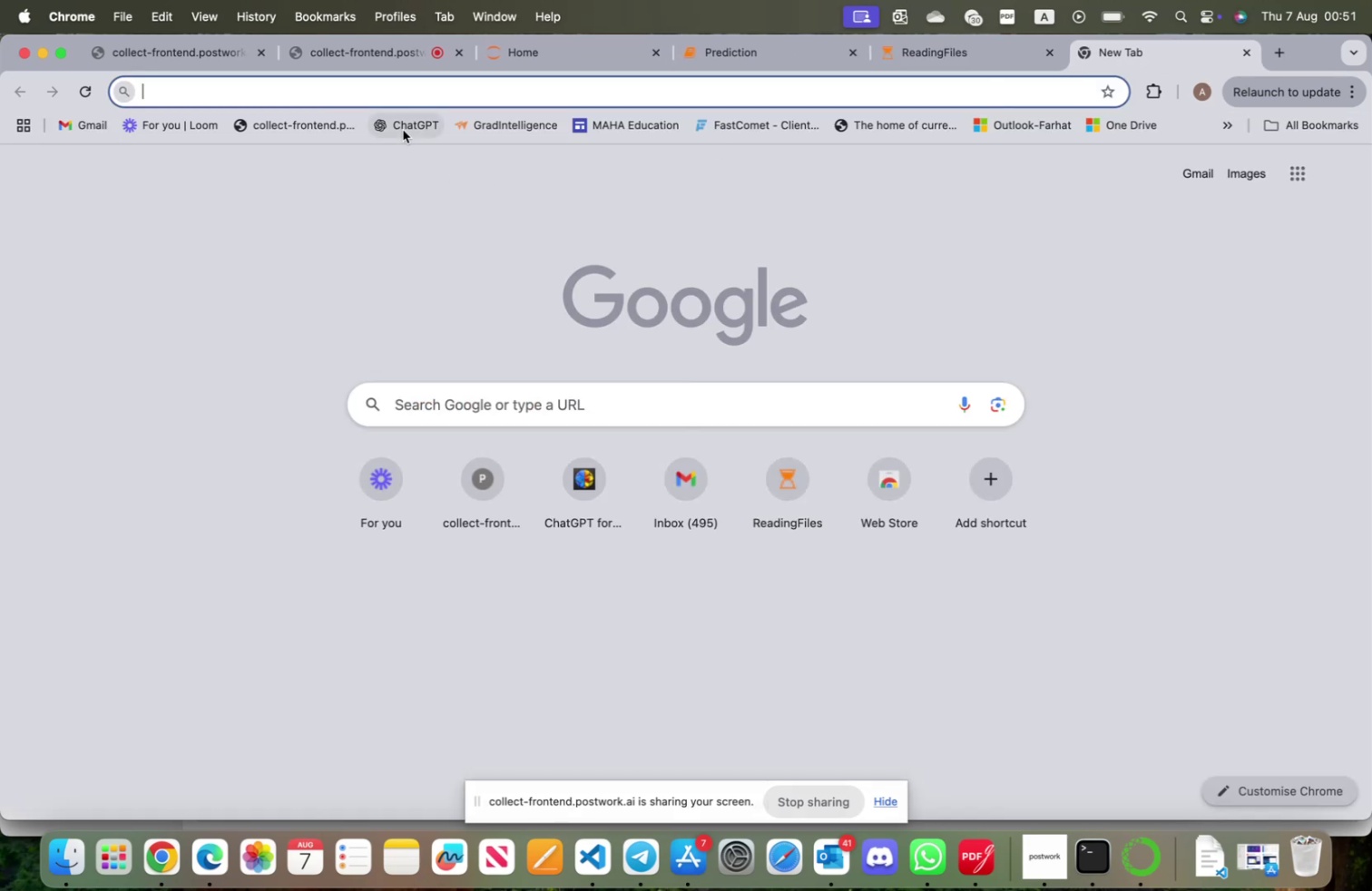 
left_click([403, 130])
 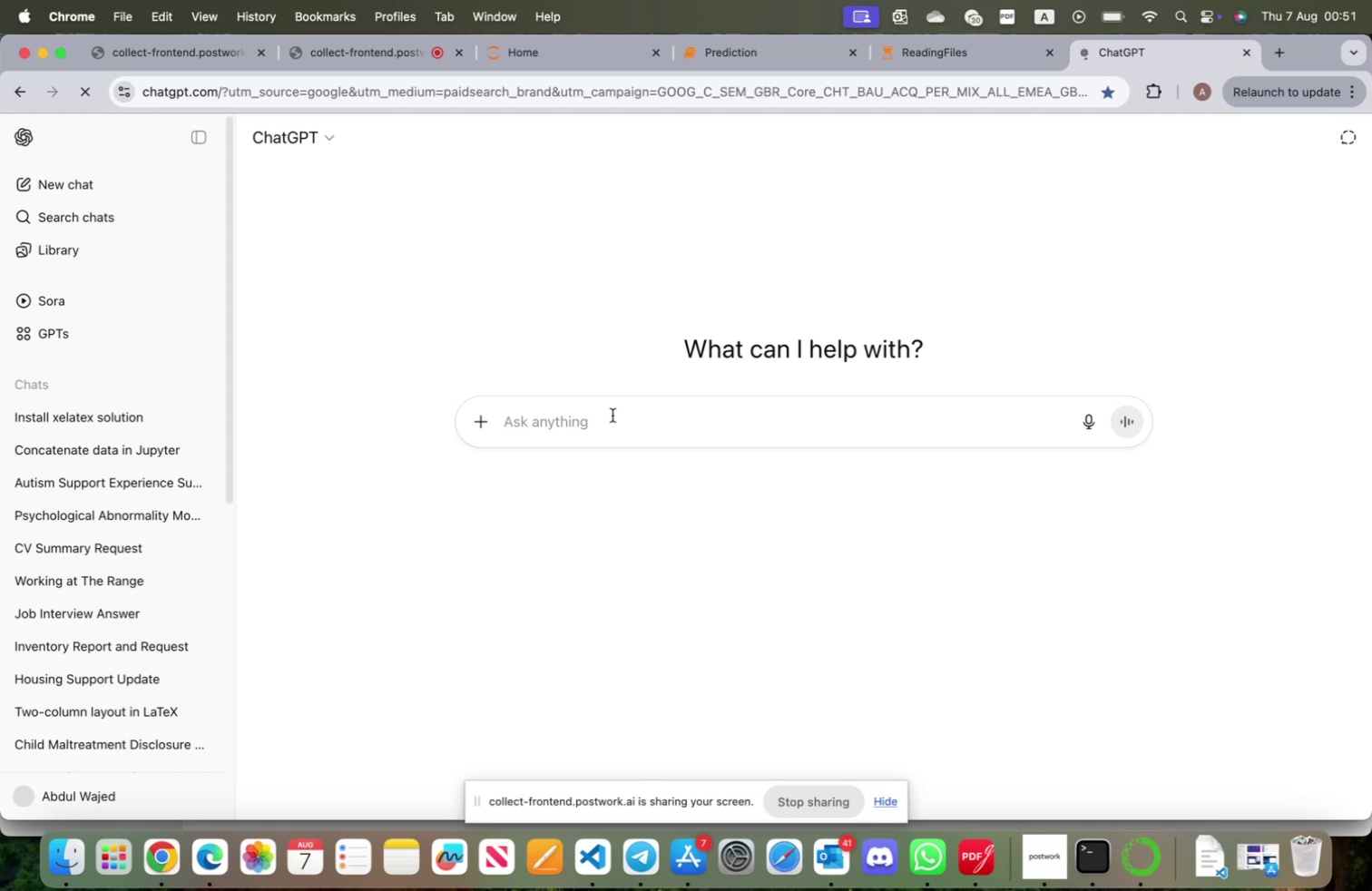 
left_click([609, 425])
 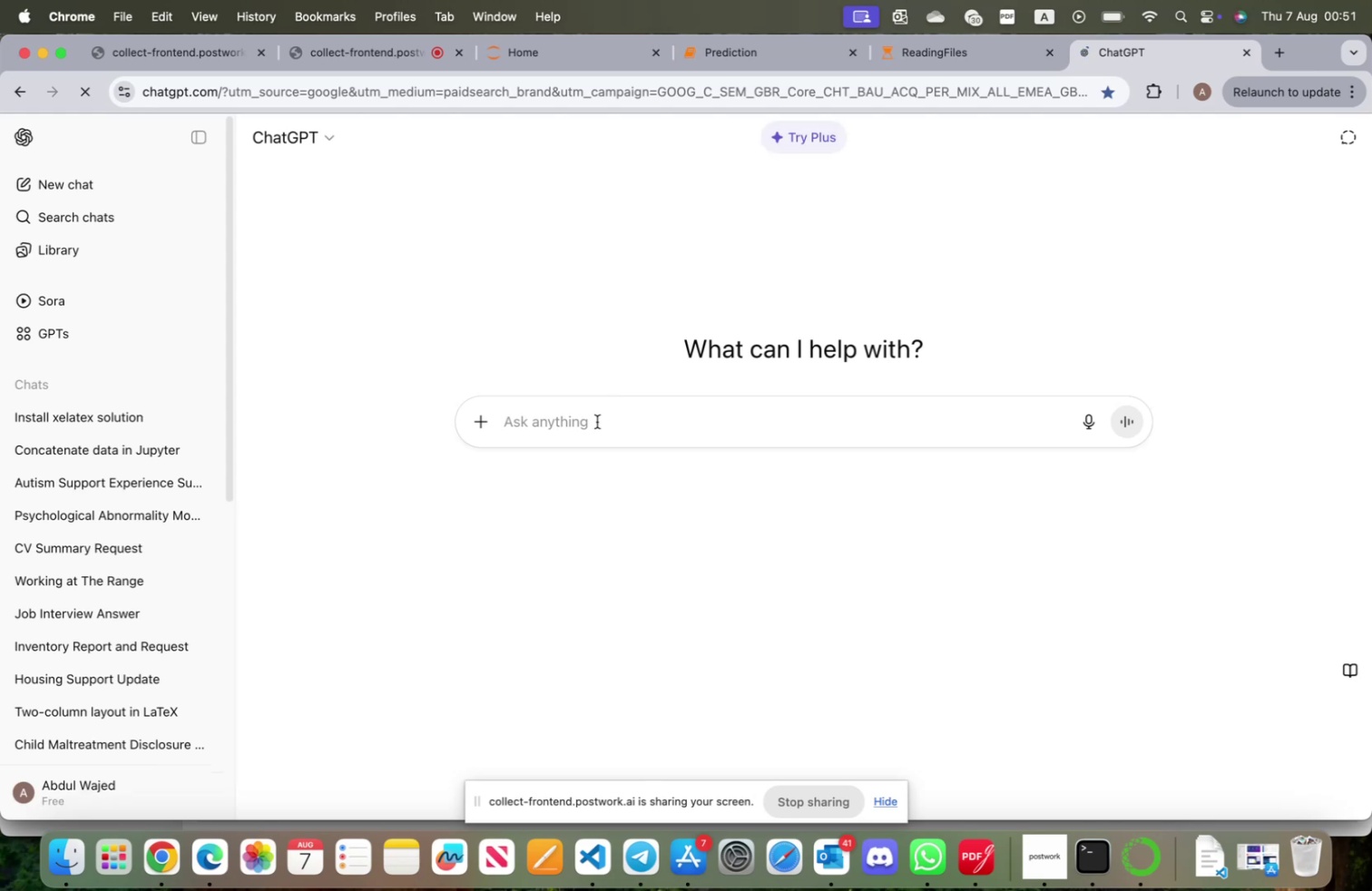 
type(importing light gradient boosting algorithm to jupyter notebook)
 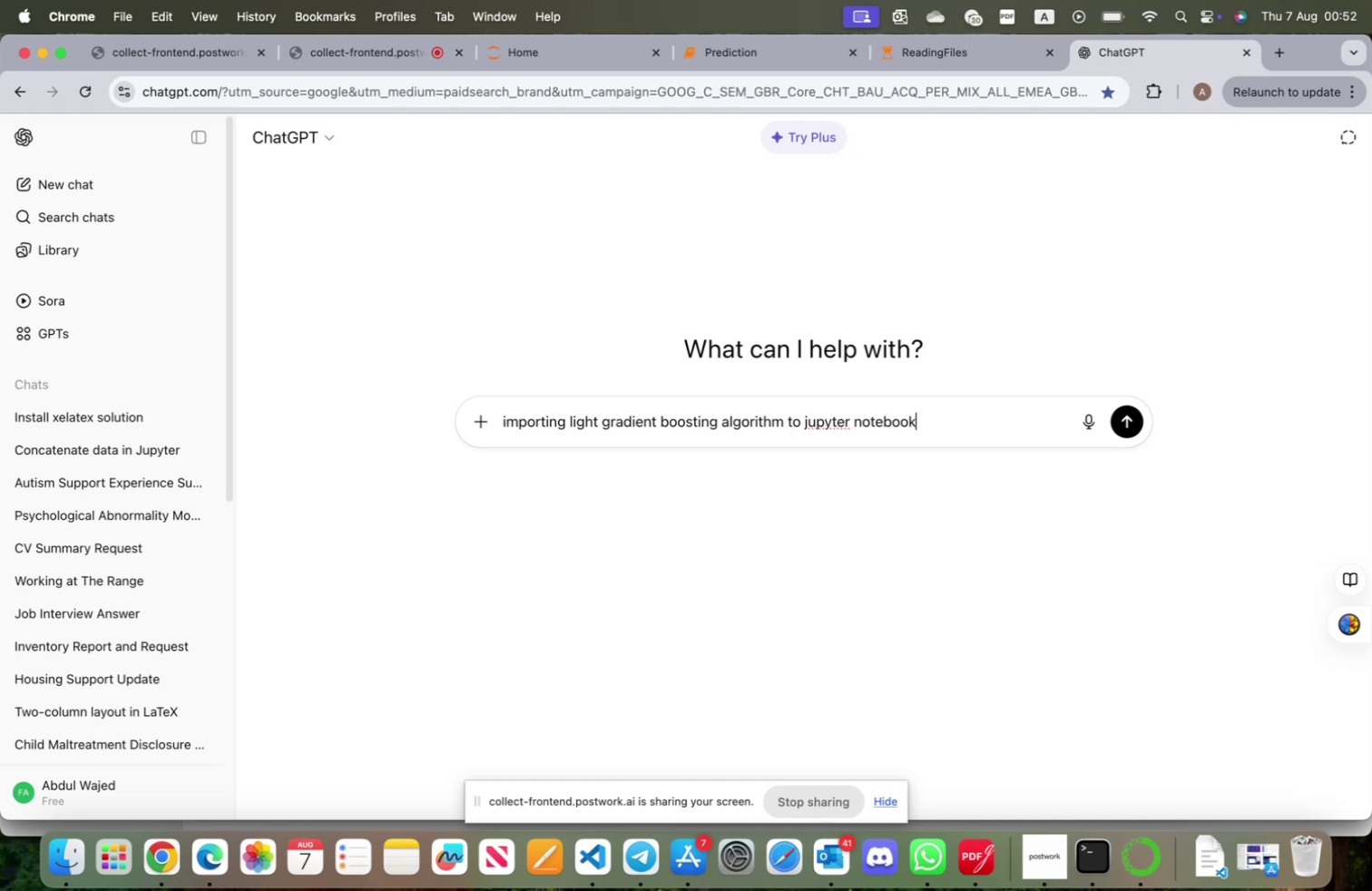 
key(Enter)
 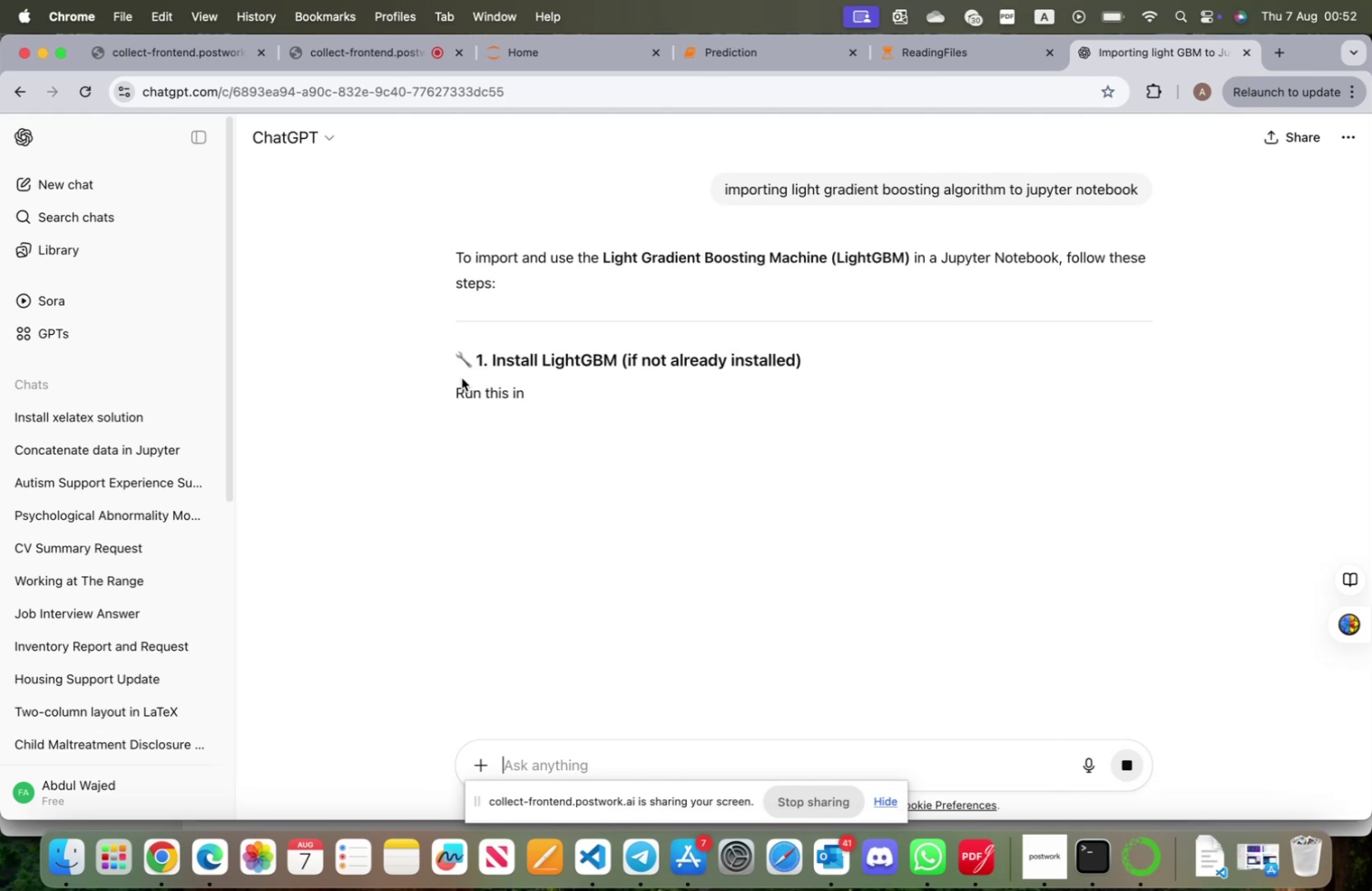 
wait(6.94)
 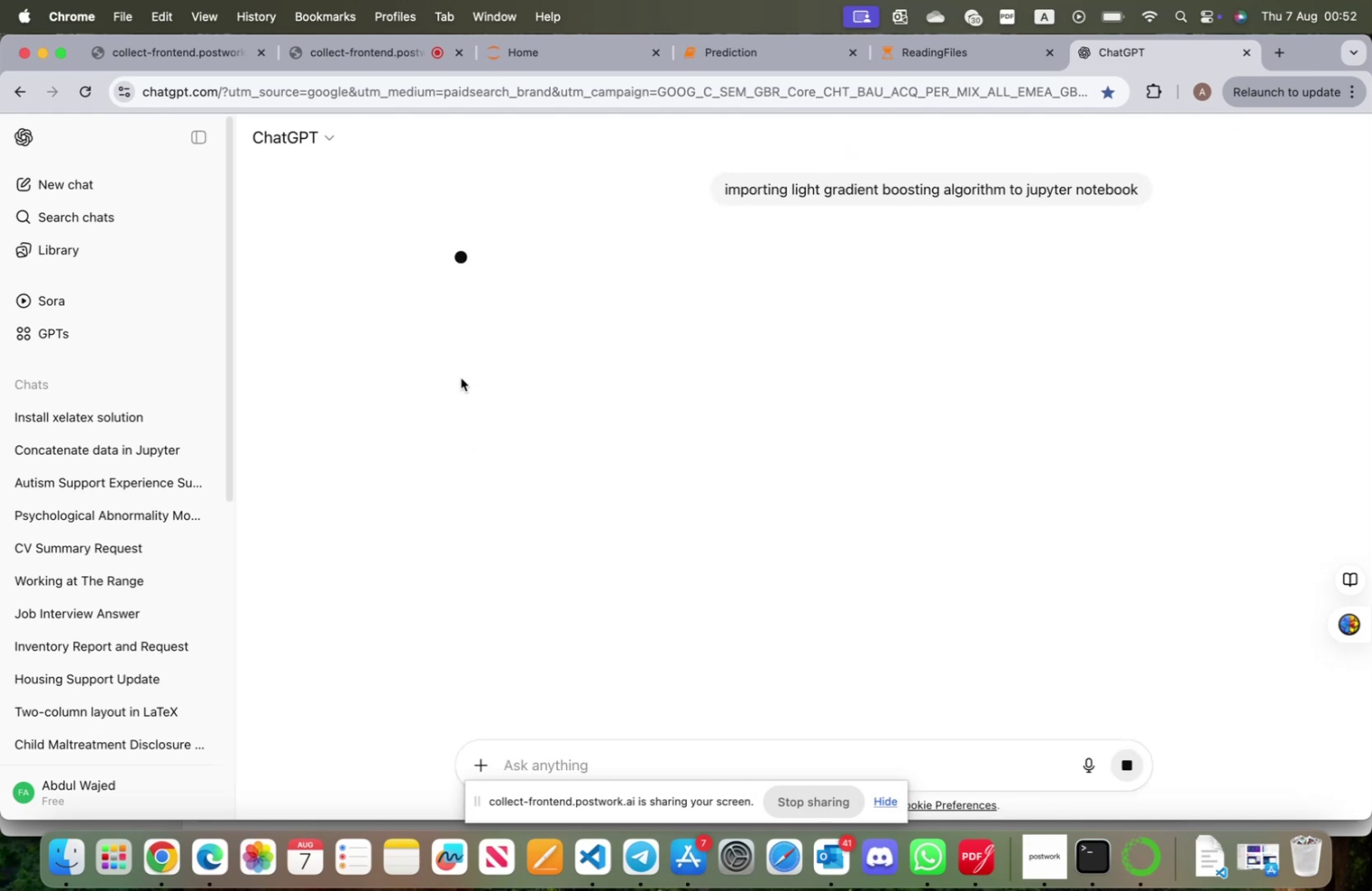 
scroll: coordinate [658, 461], scroll_direction: down, amount: 23.0
 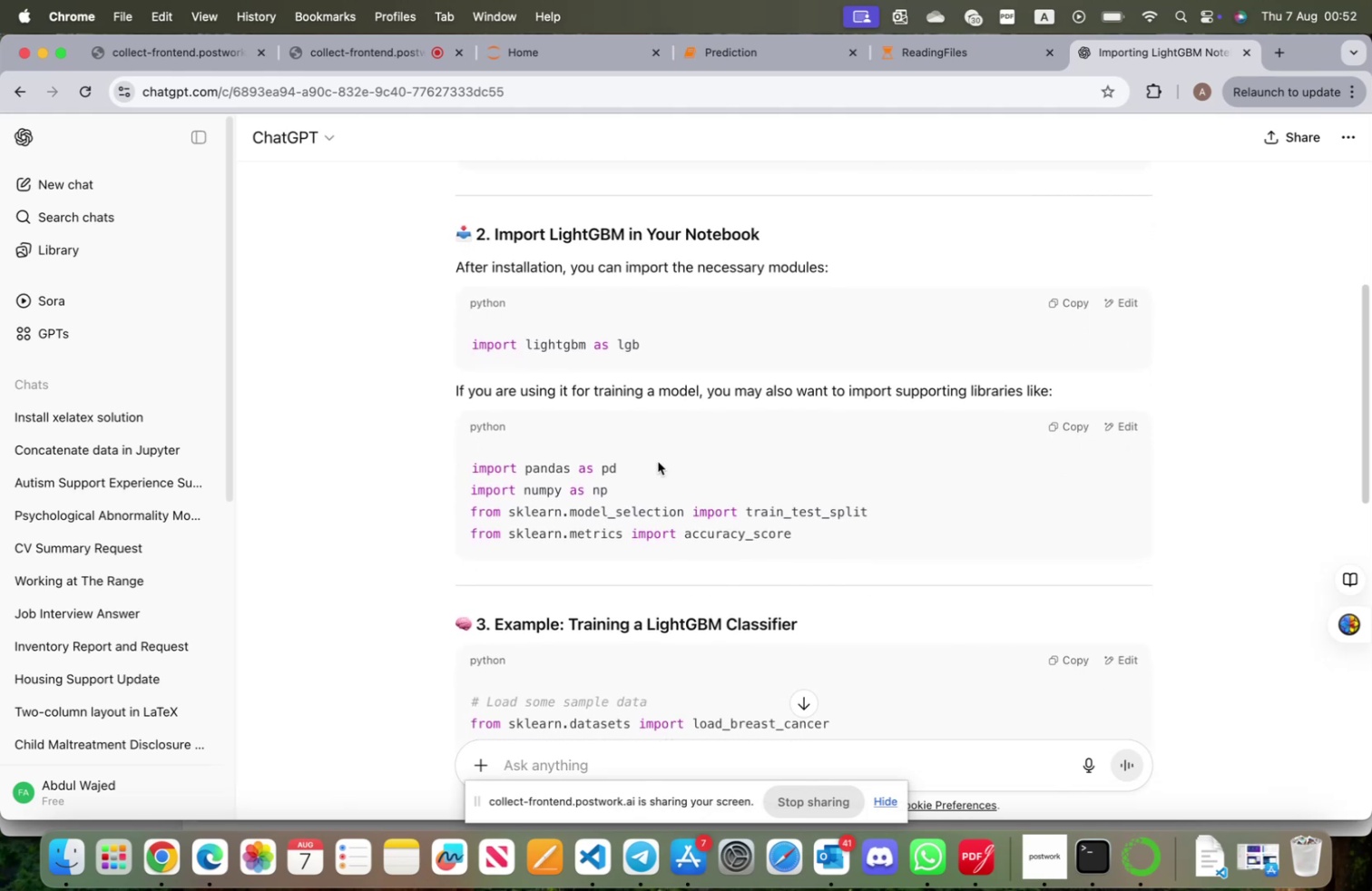 
scroll: coordinate [695, 413], scroll_direction: up, amount: 7.0
 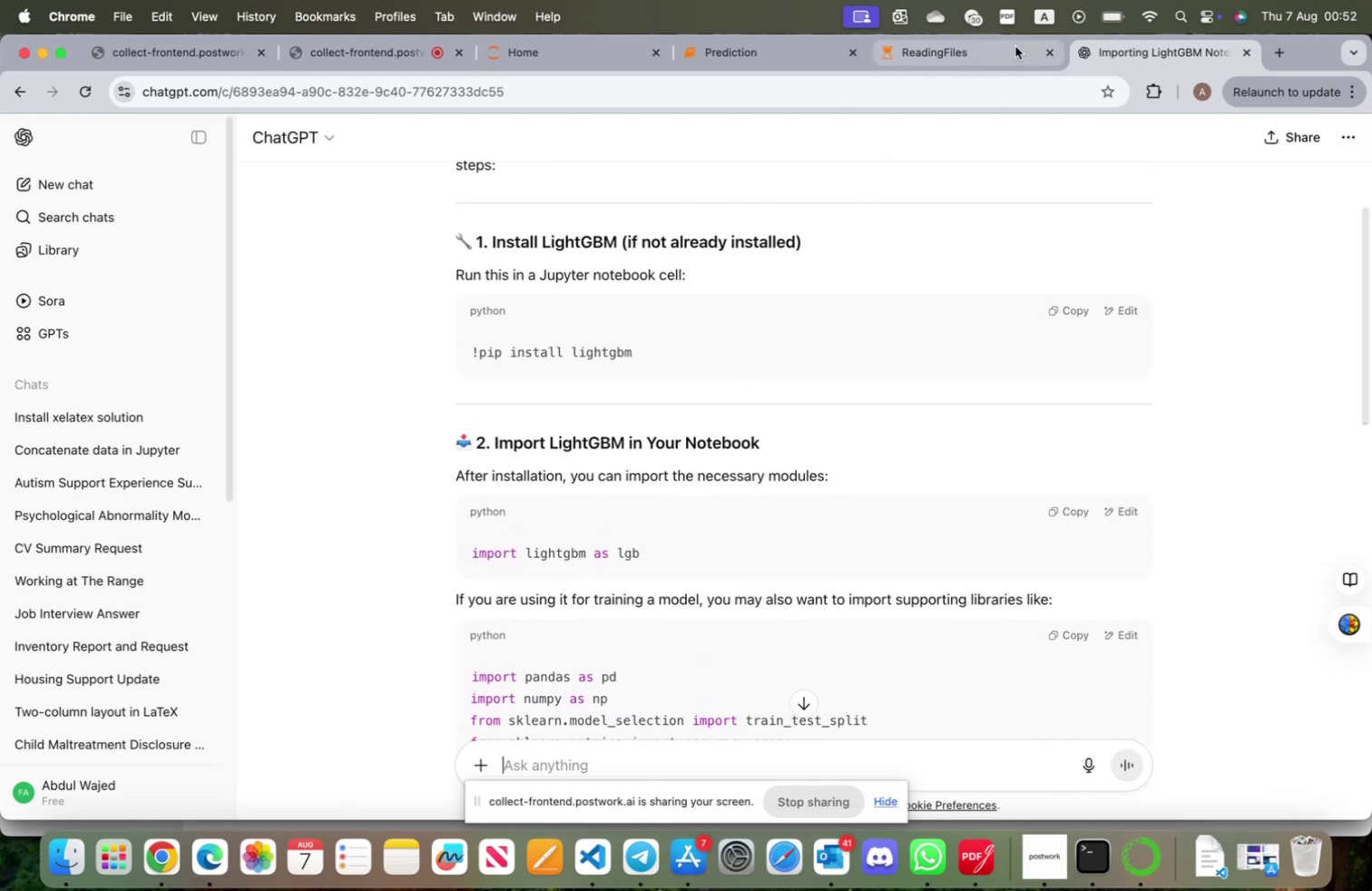 
left_click([996, 54])
 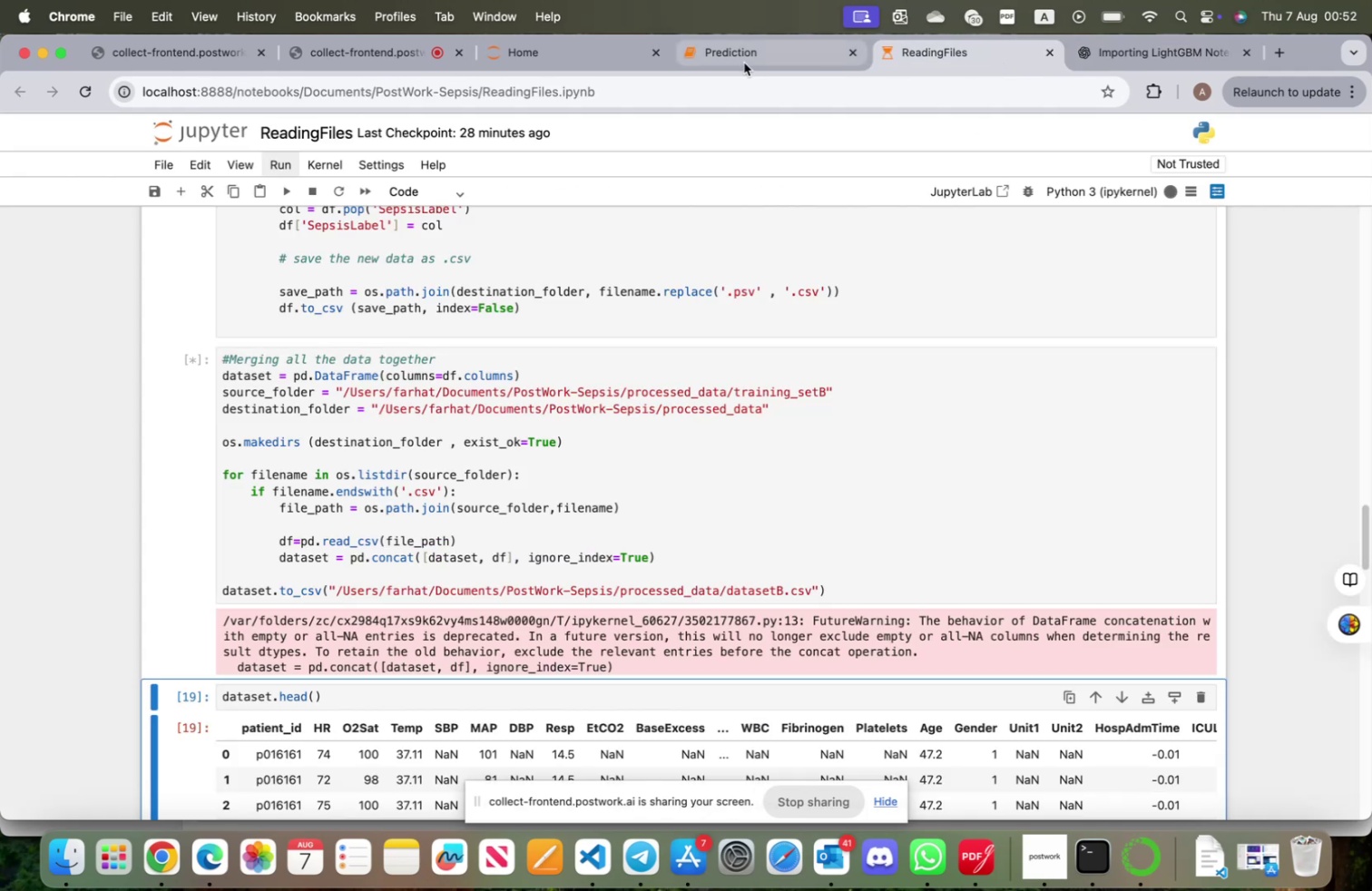 
left_click([744, 60])
 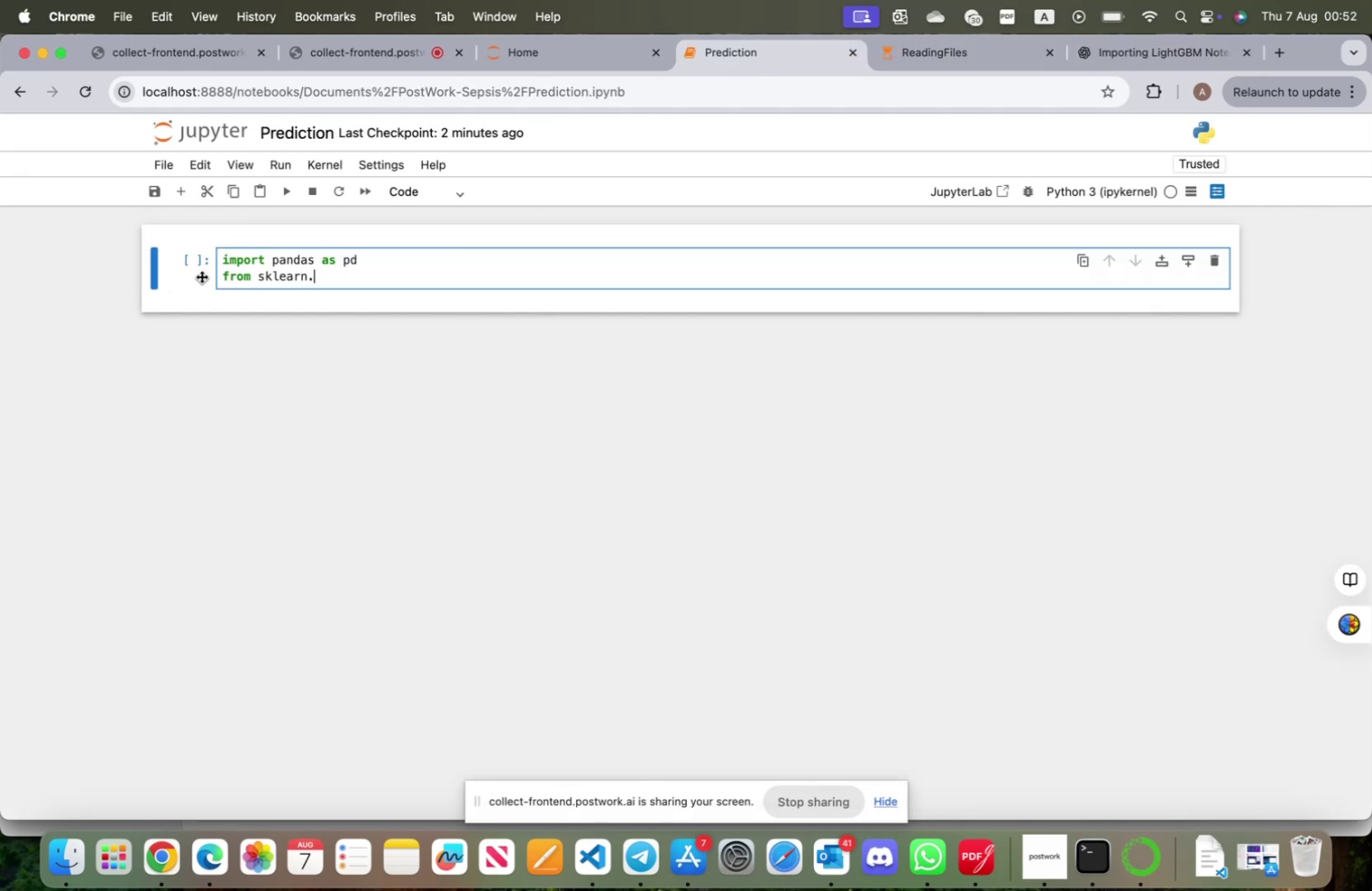 
left_click([197, 275])
 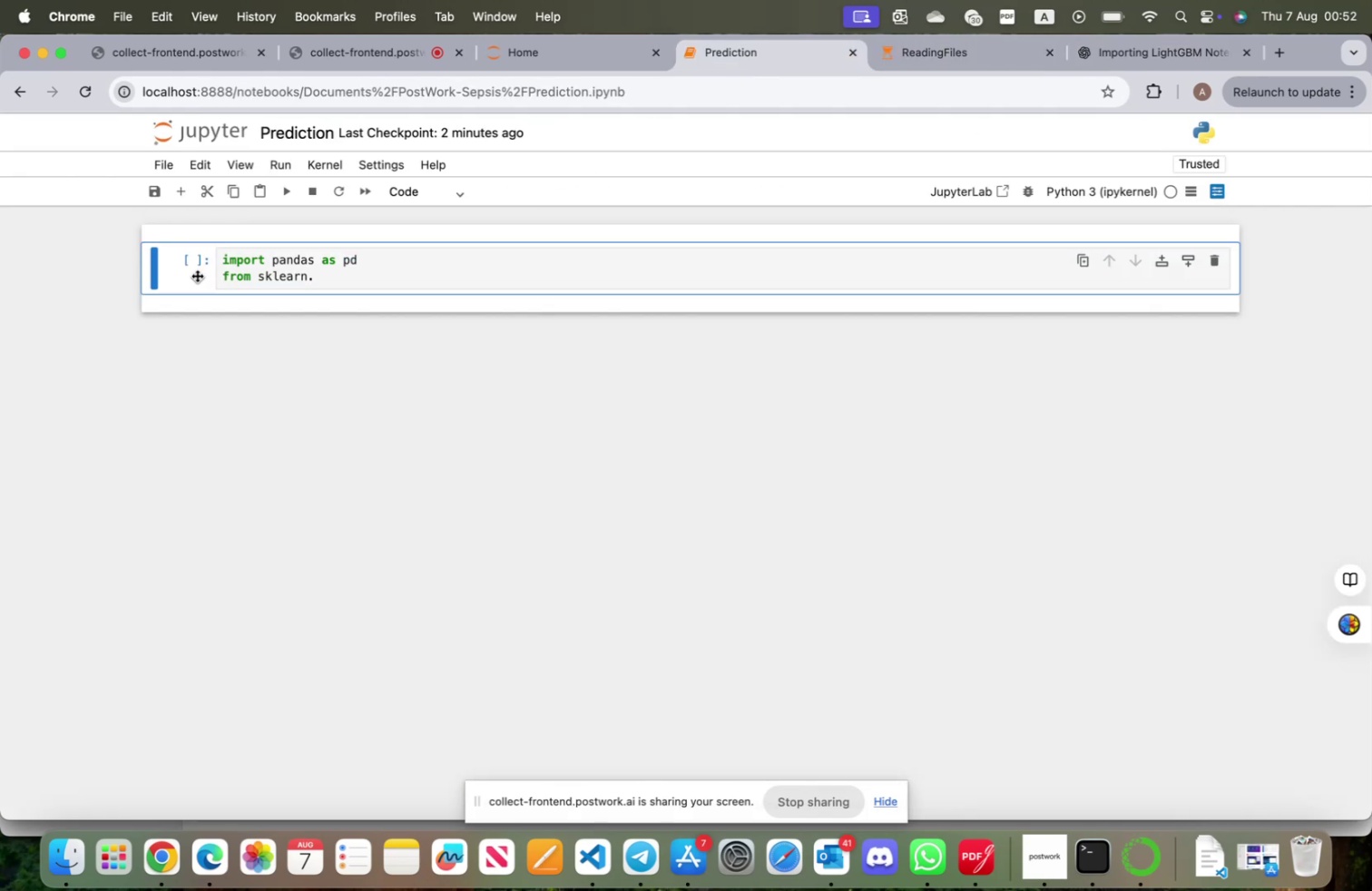 
key(Tab)
 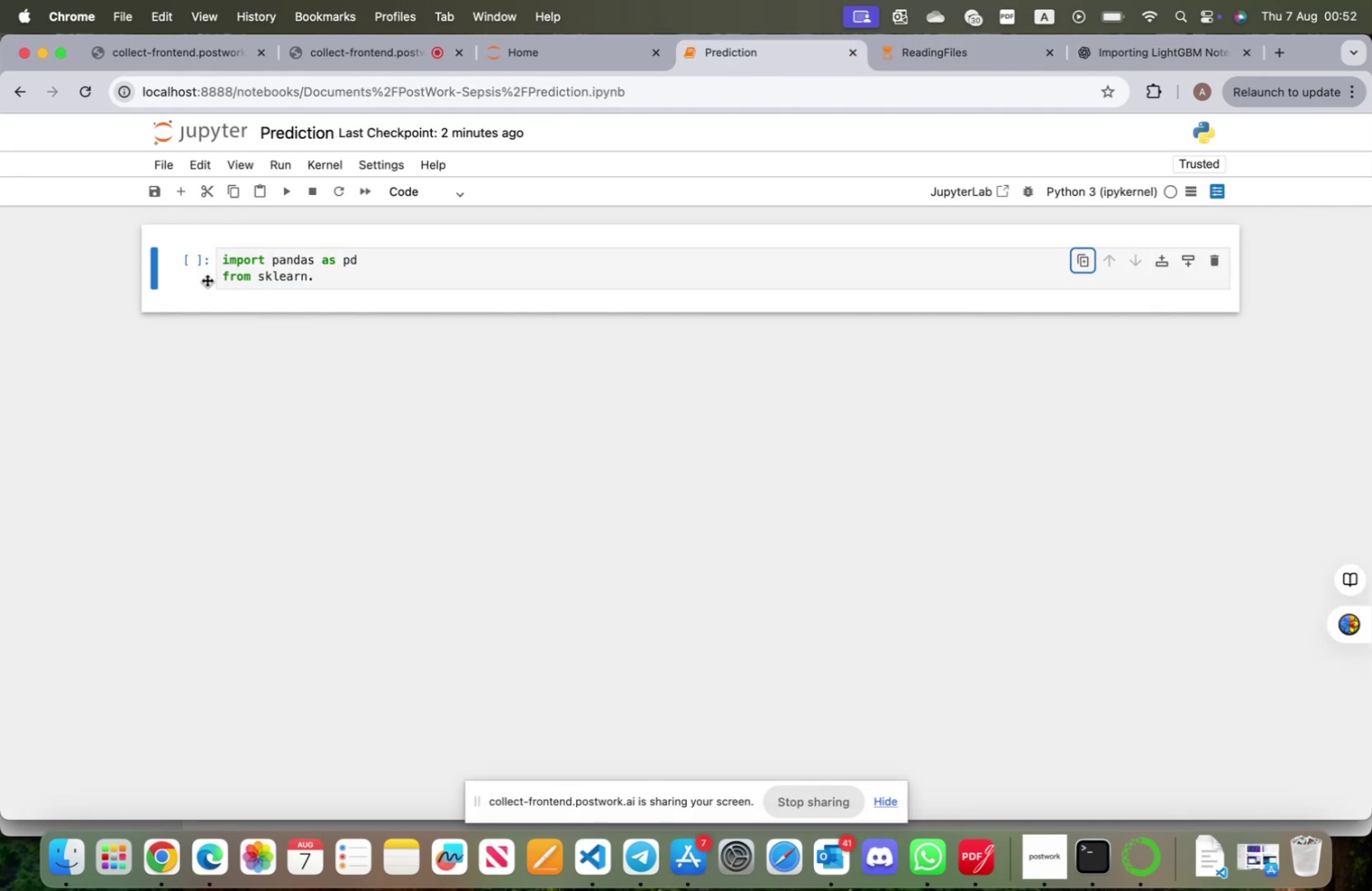 
left_click([180, 274])
 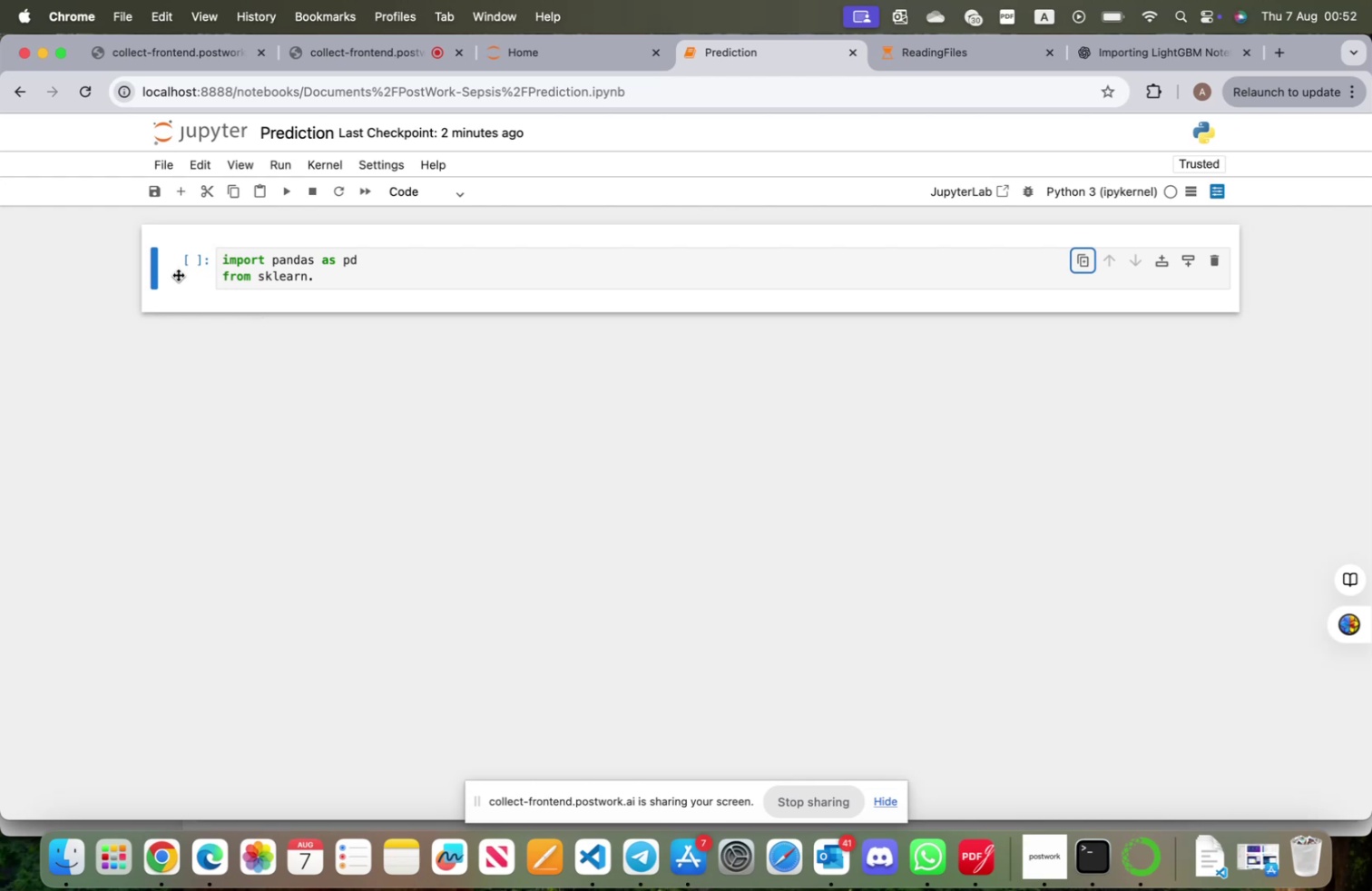 
left_click([178, 274])
 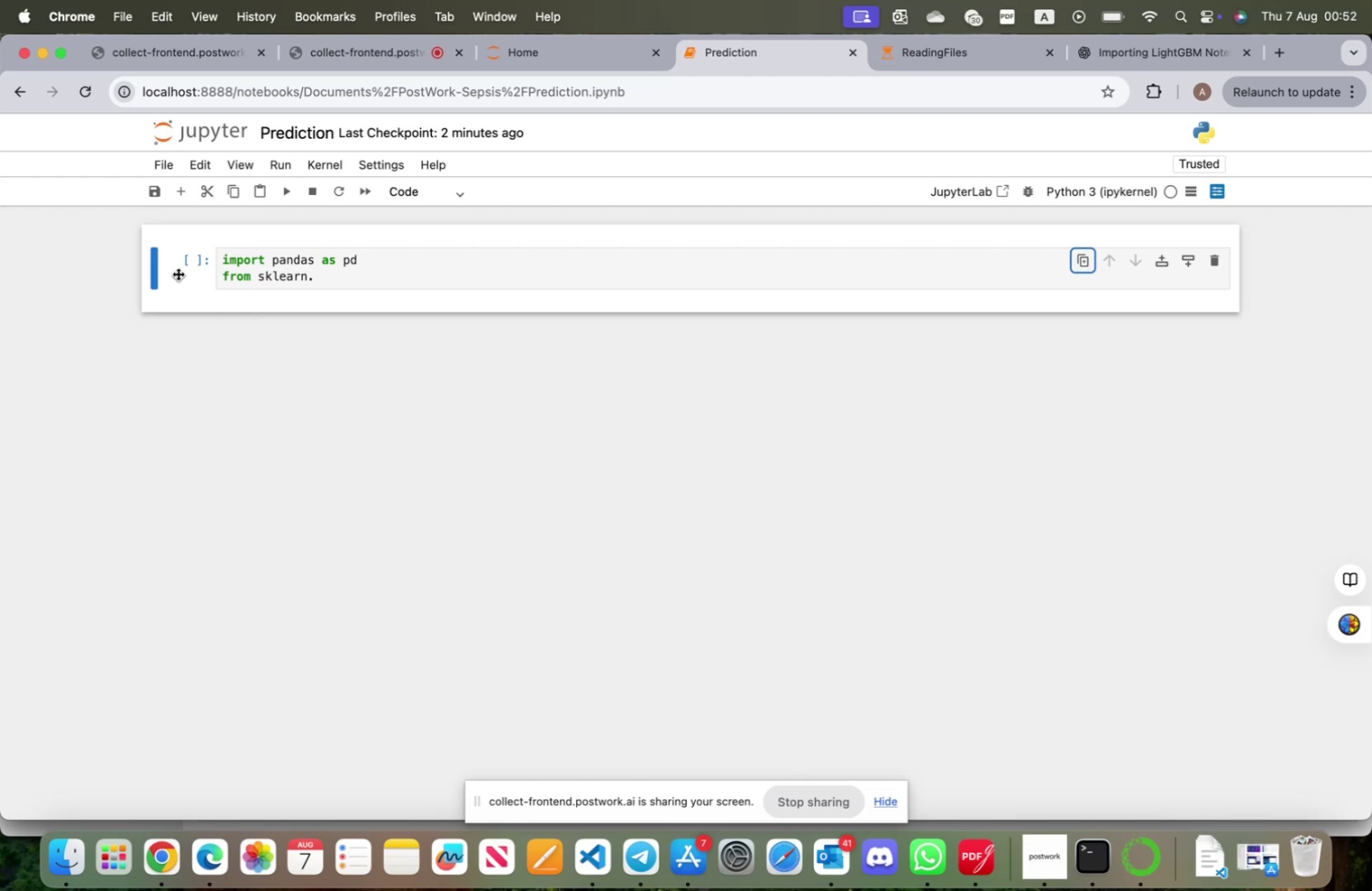 
key(B)
 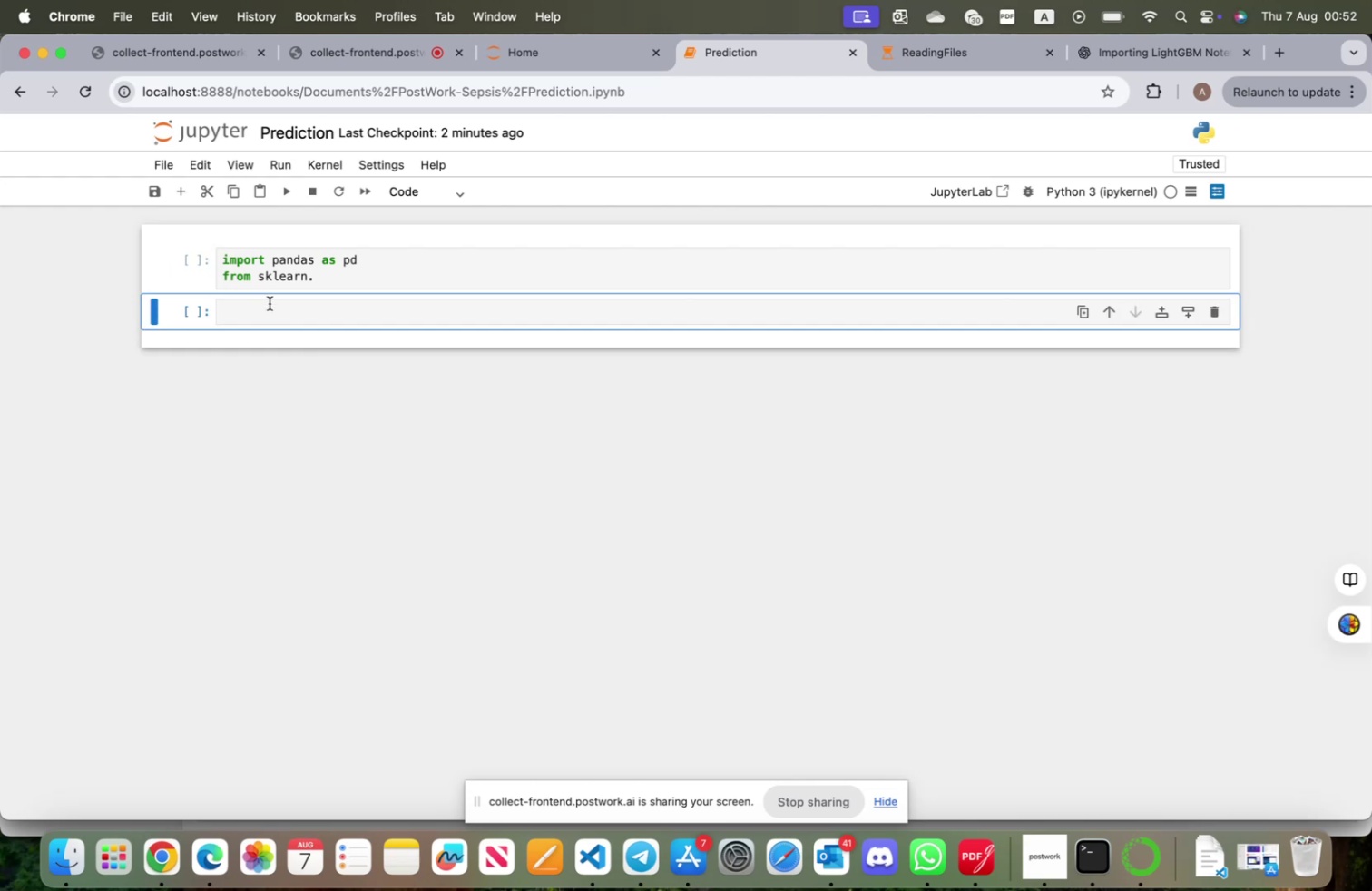 
left_click([273, 305])
 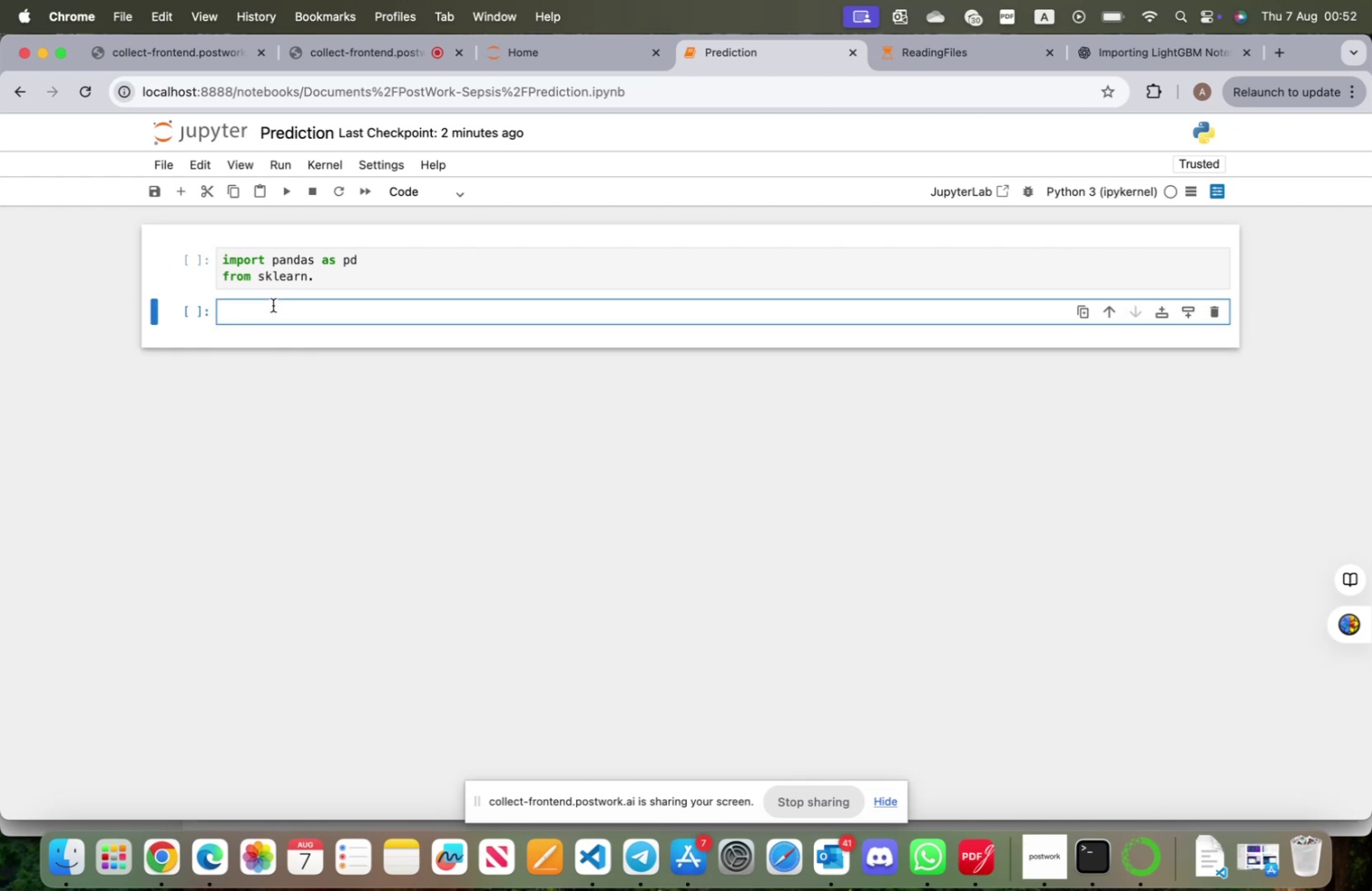 
type(pip install LightGBM)
 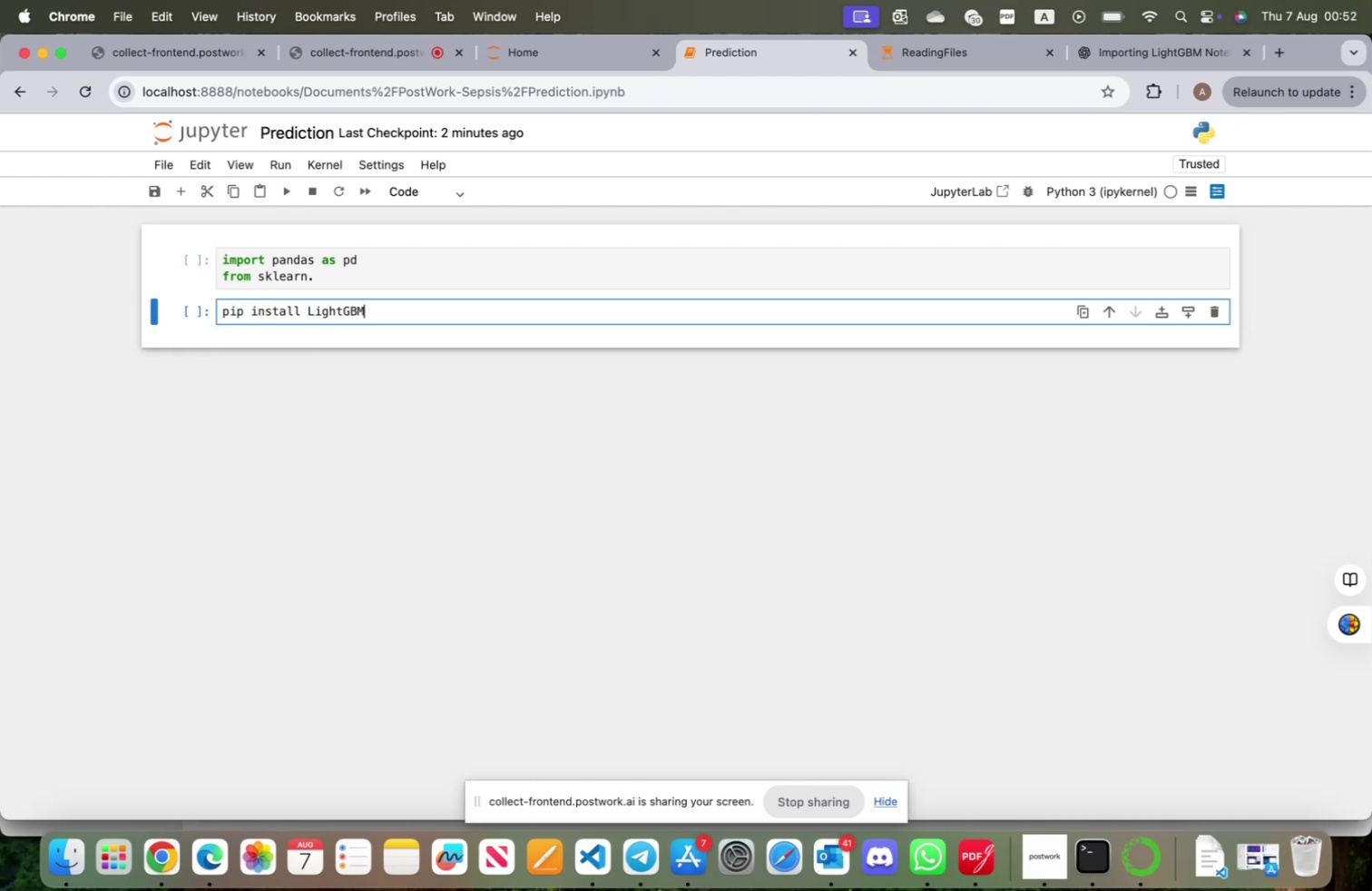 
hold_key(key=ArrowLeft, duration=1.51)
 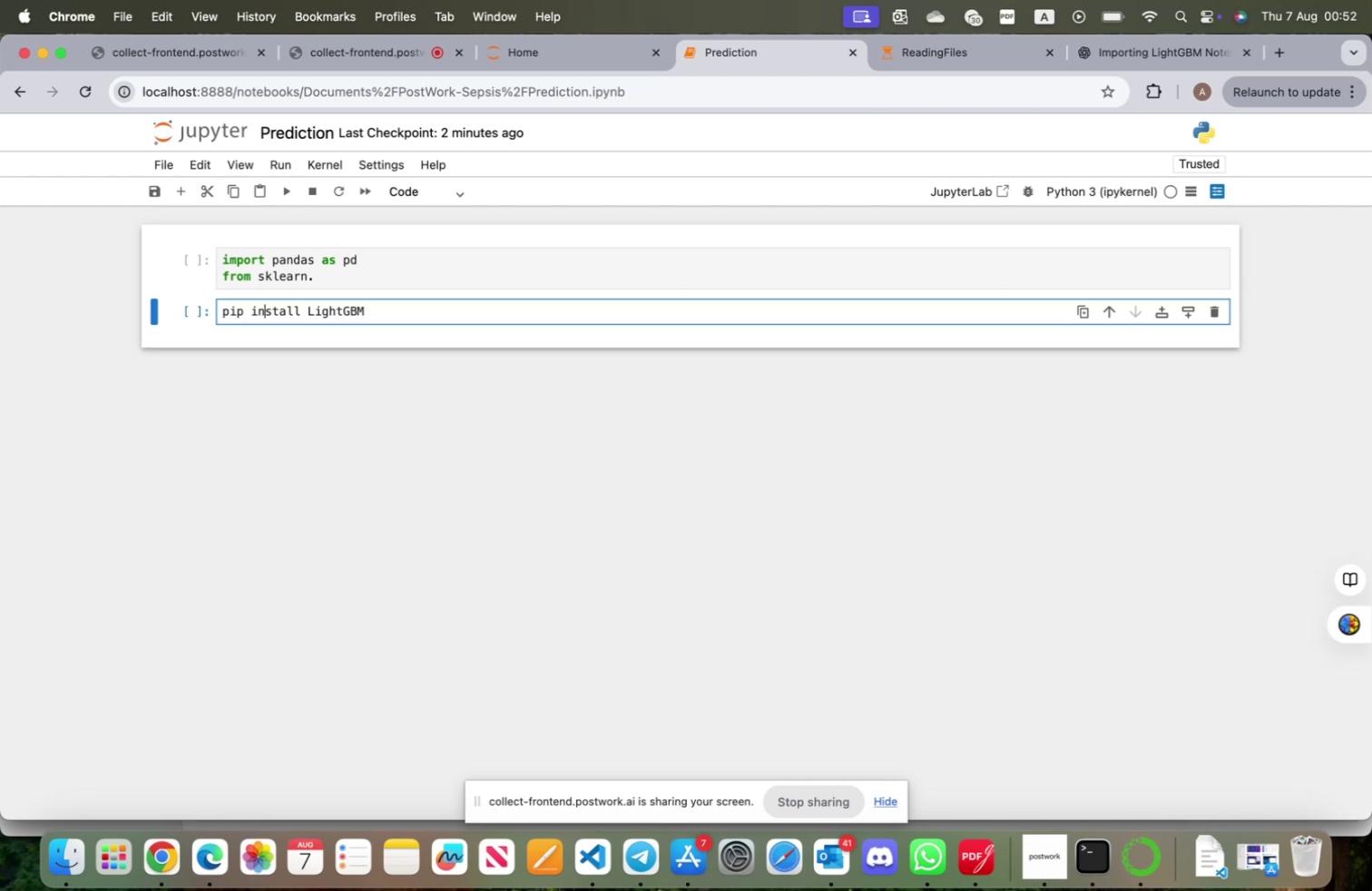 
key(ArrowLeft)
 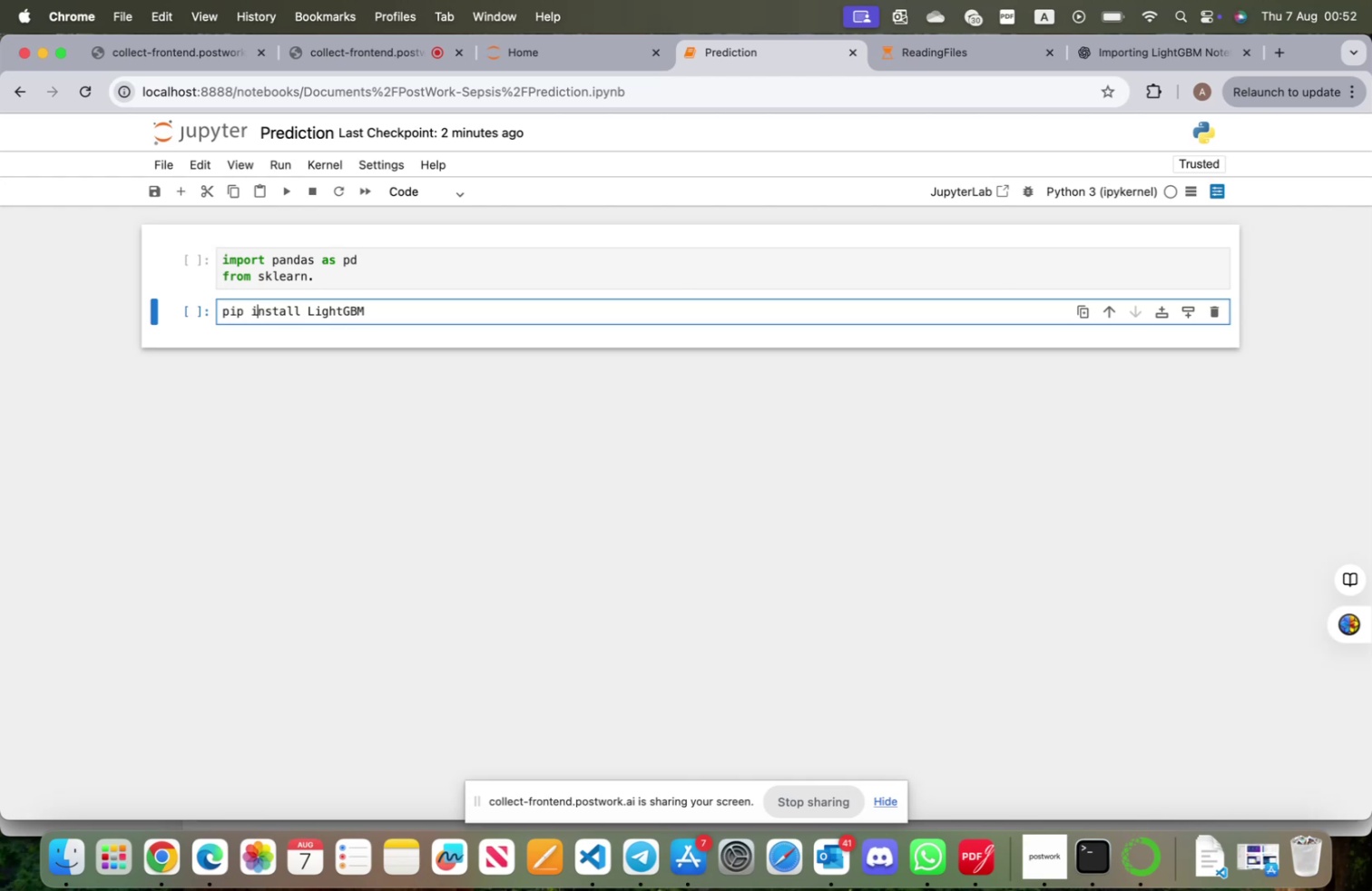 
key(ArrowLeft)
 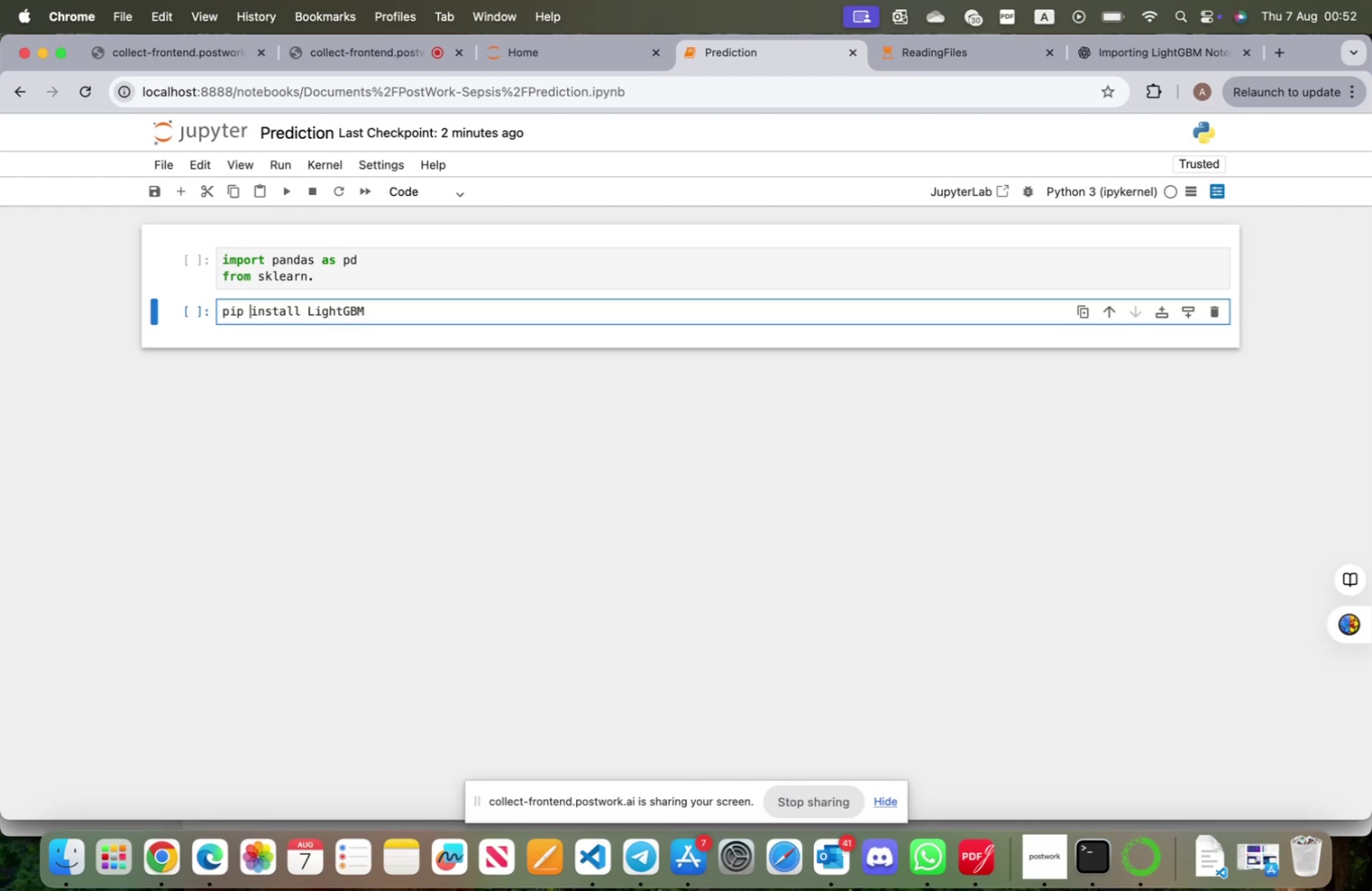 
key(ArrowLeft)
 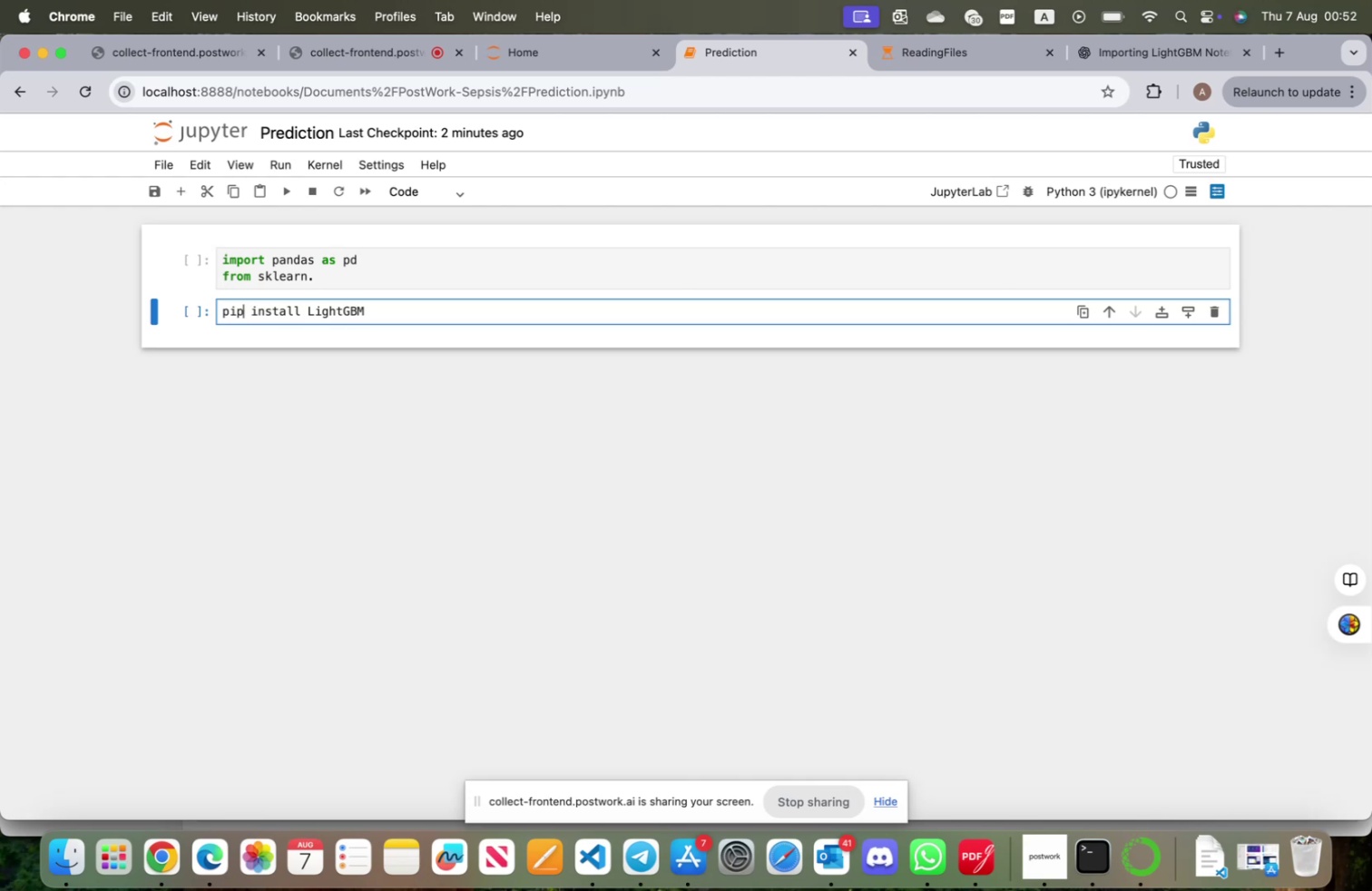 
key(ArrowLeft)
 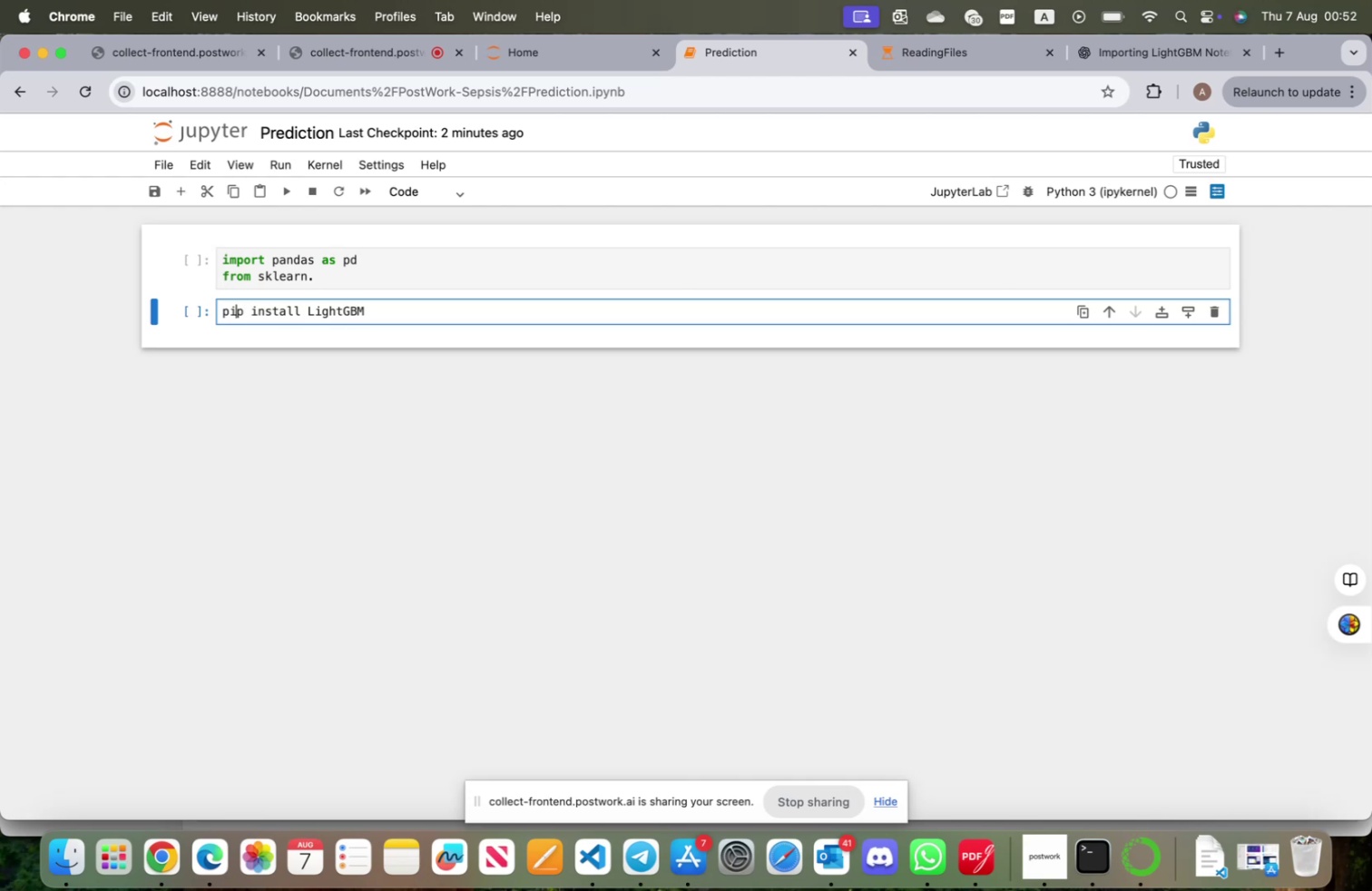 
key(ArrowLeft)
 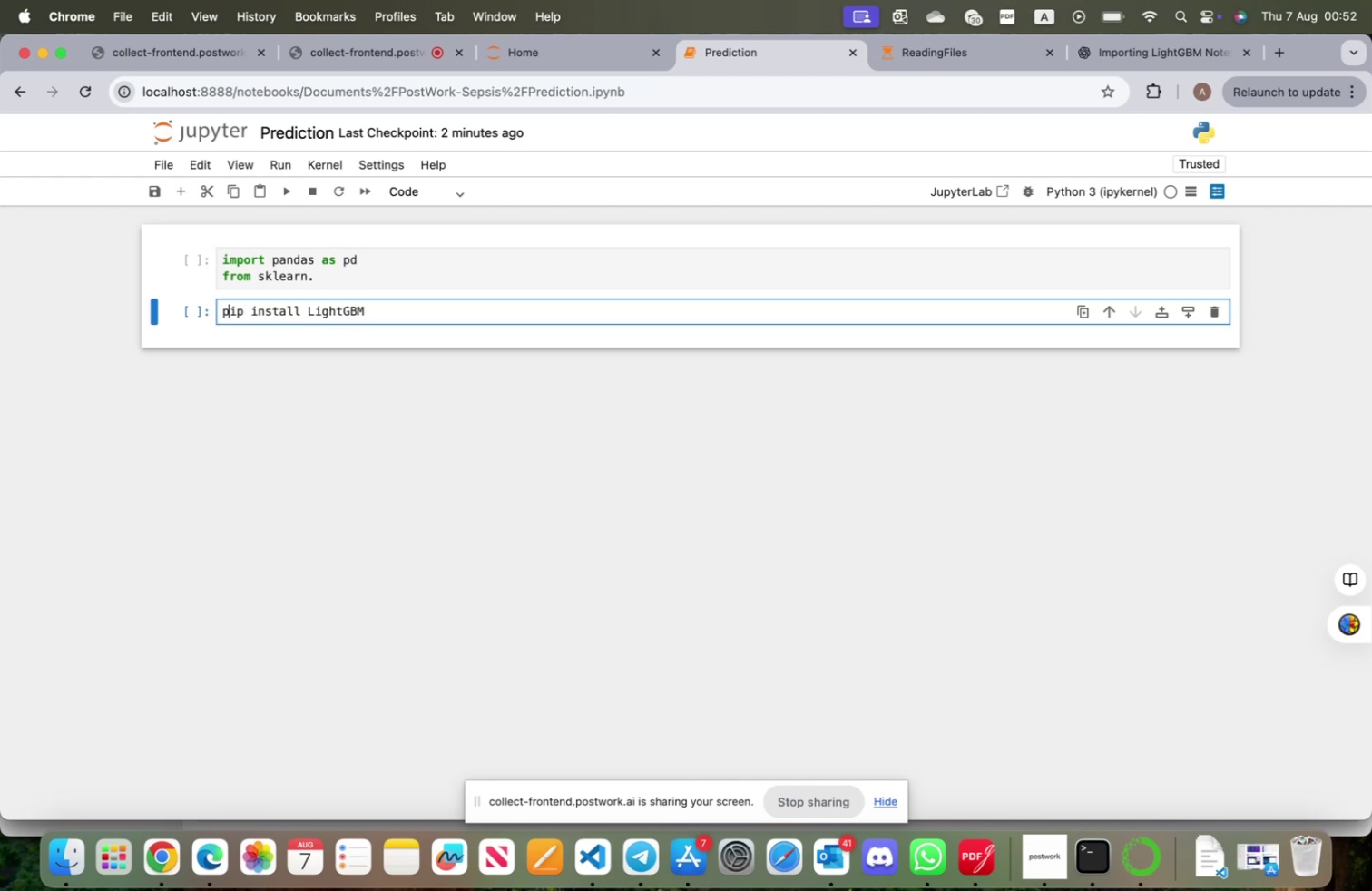 
key(ArrowLeft)
 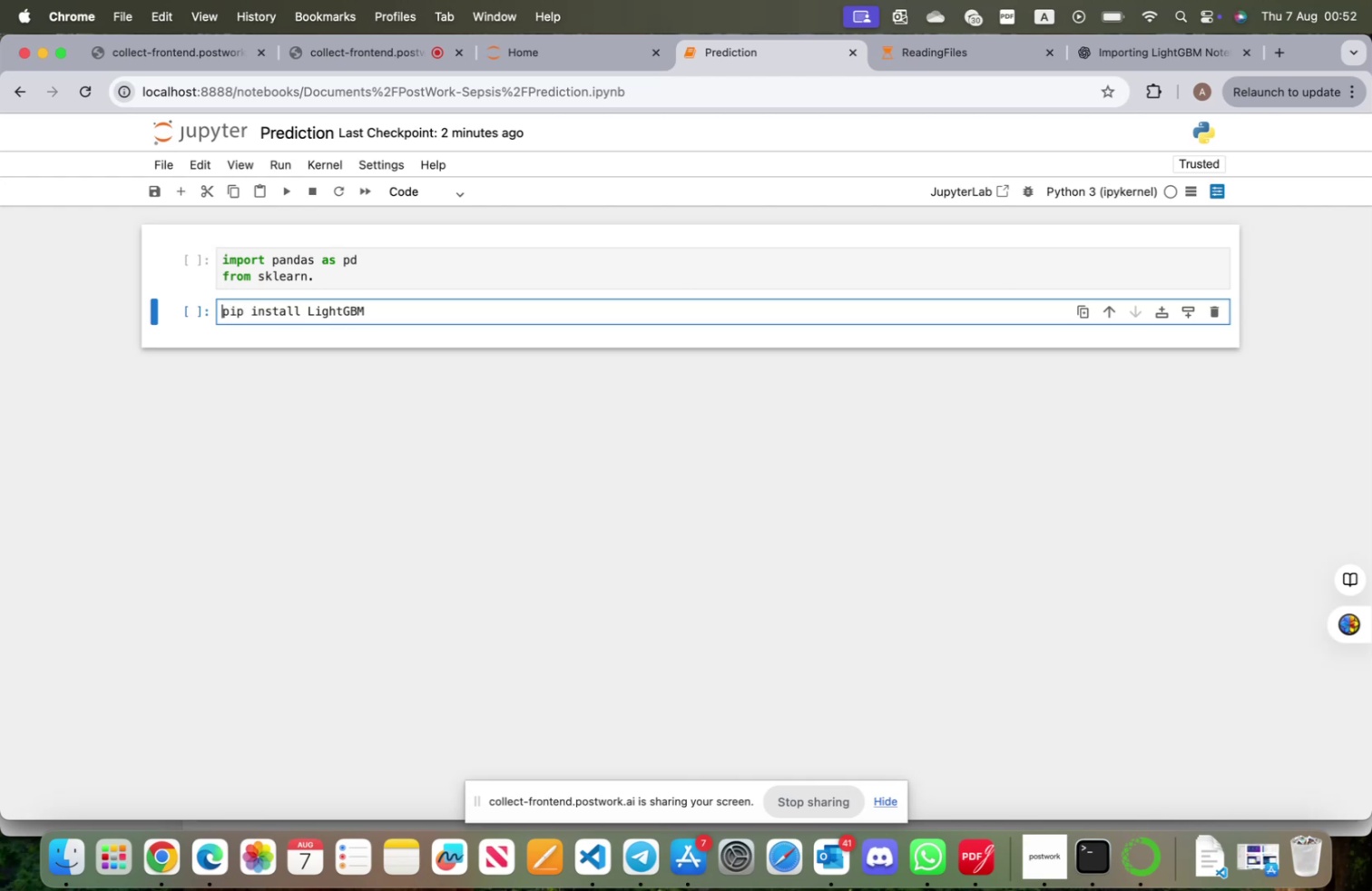 
key(Shift+ShiftRight)
 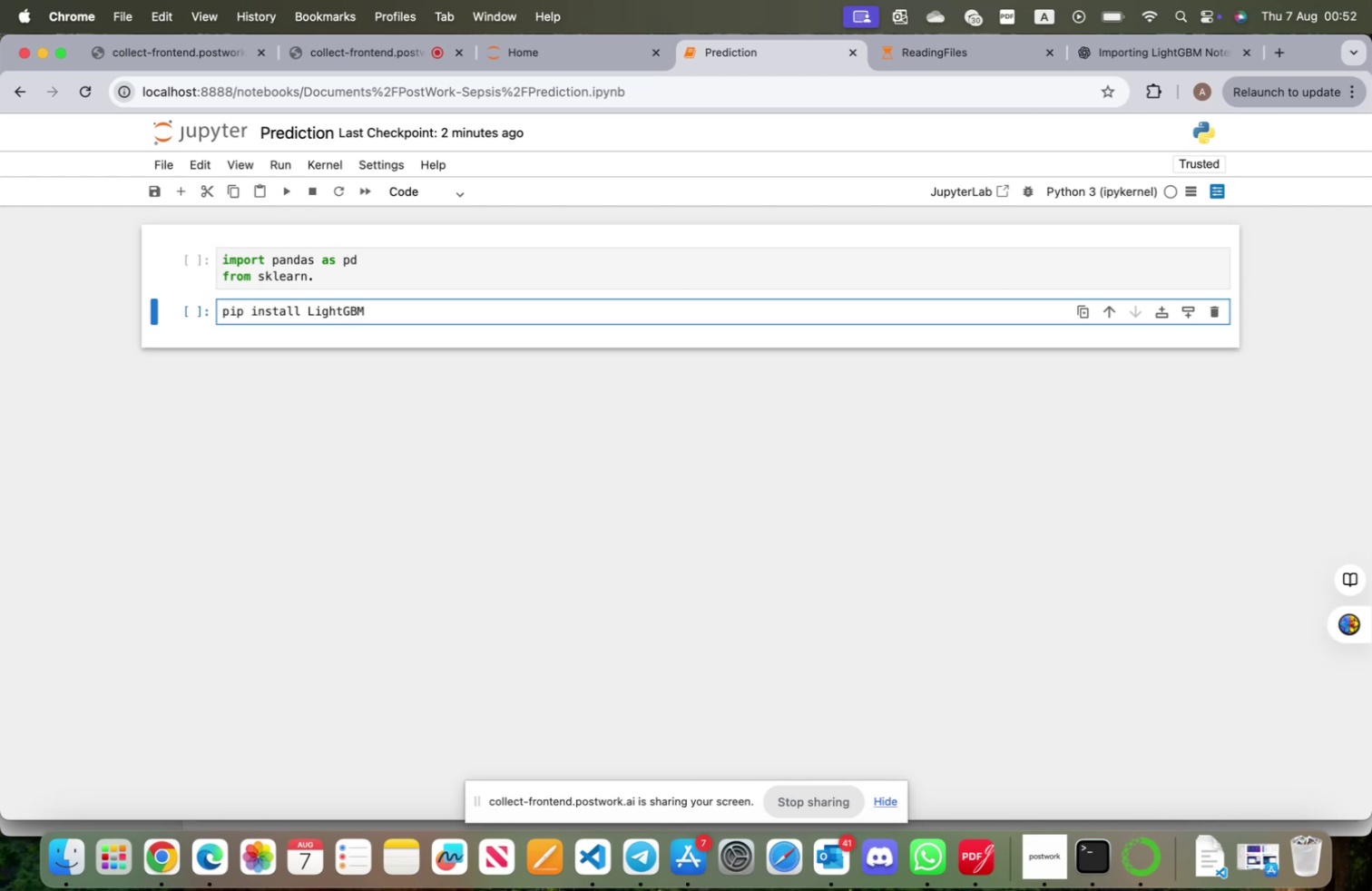 
key(Shift+1)
 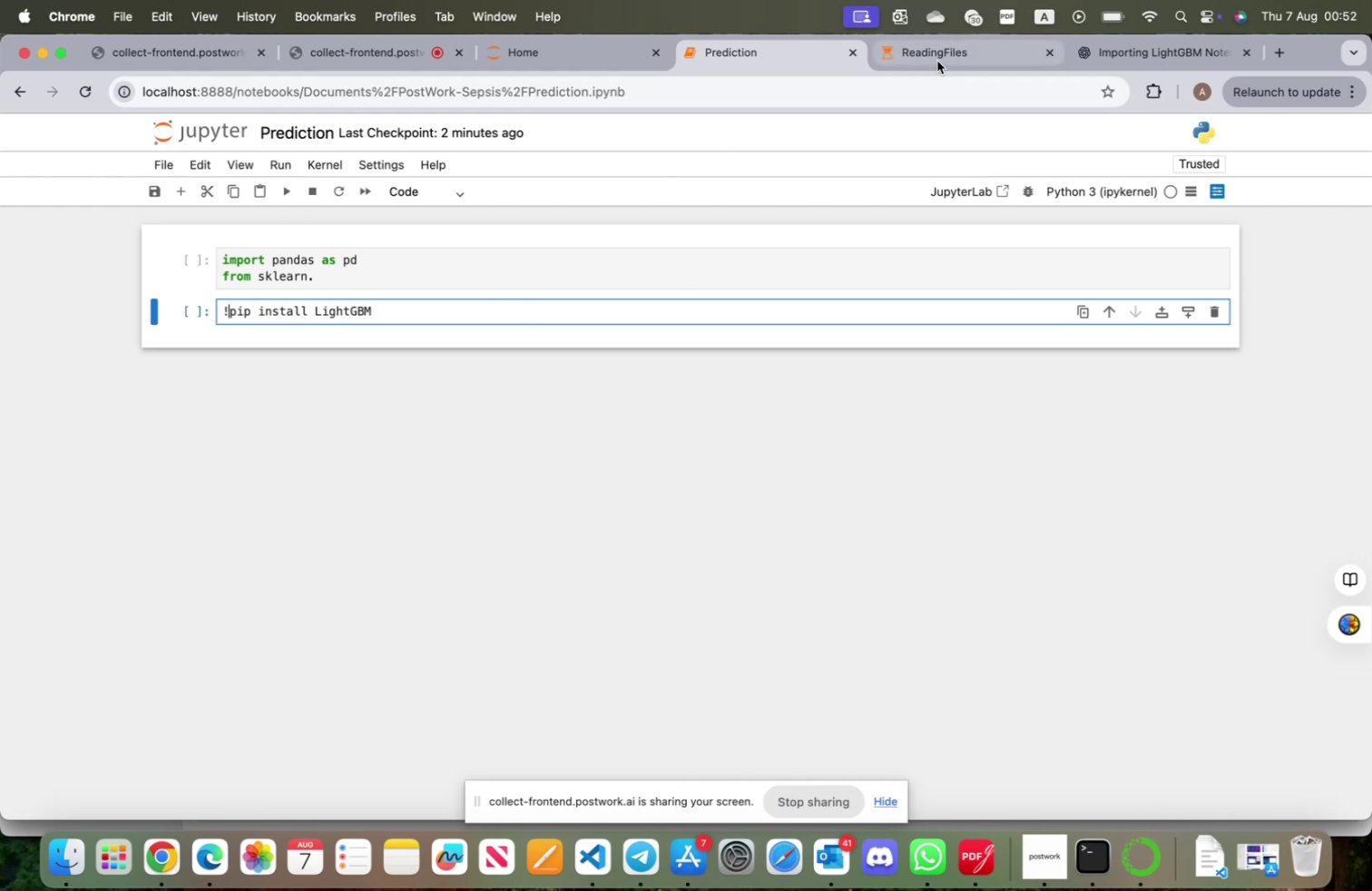 
left_click([1100, 43])
 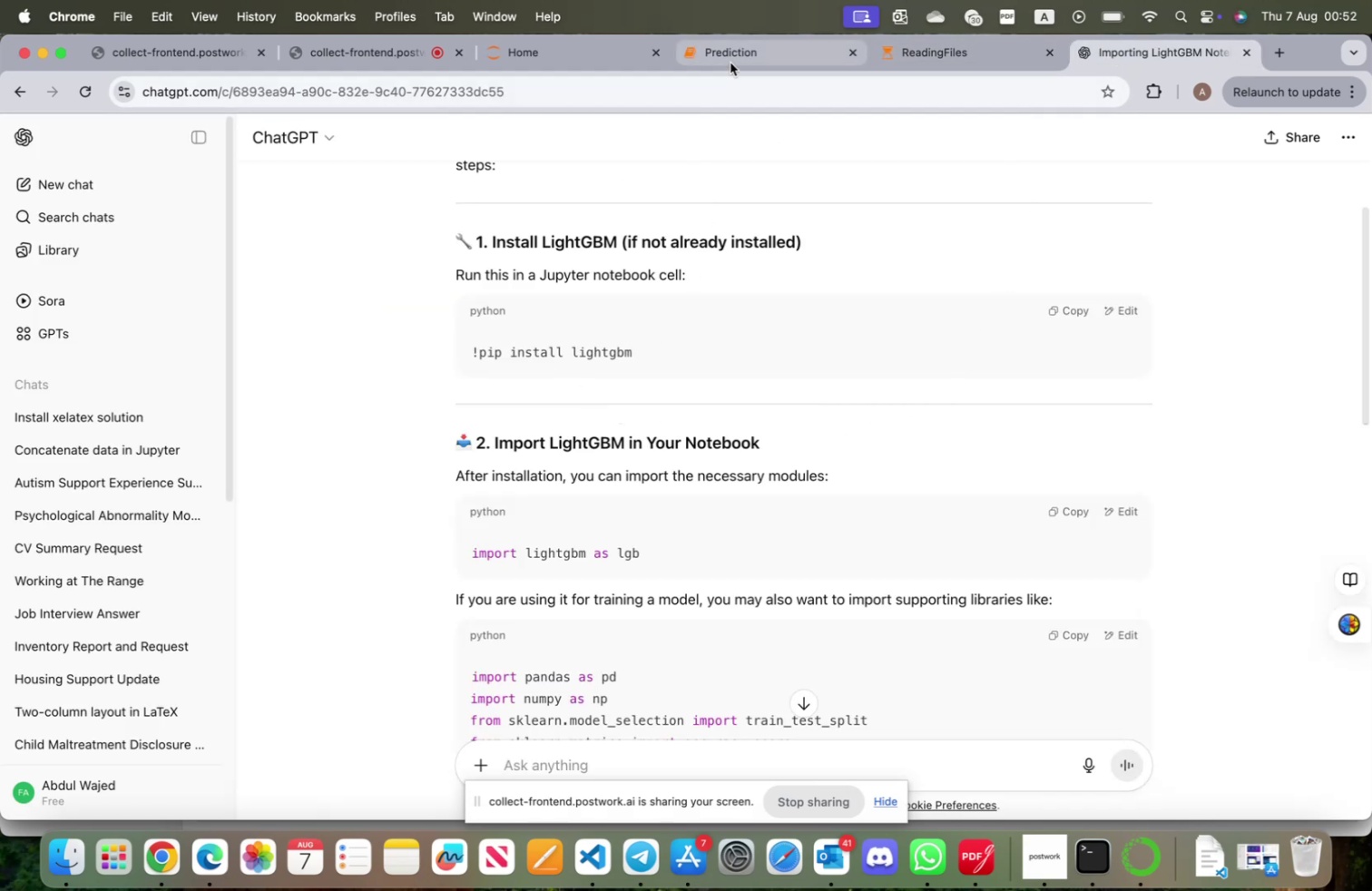 
left_click([751, 53])
 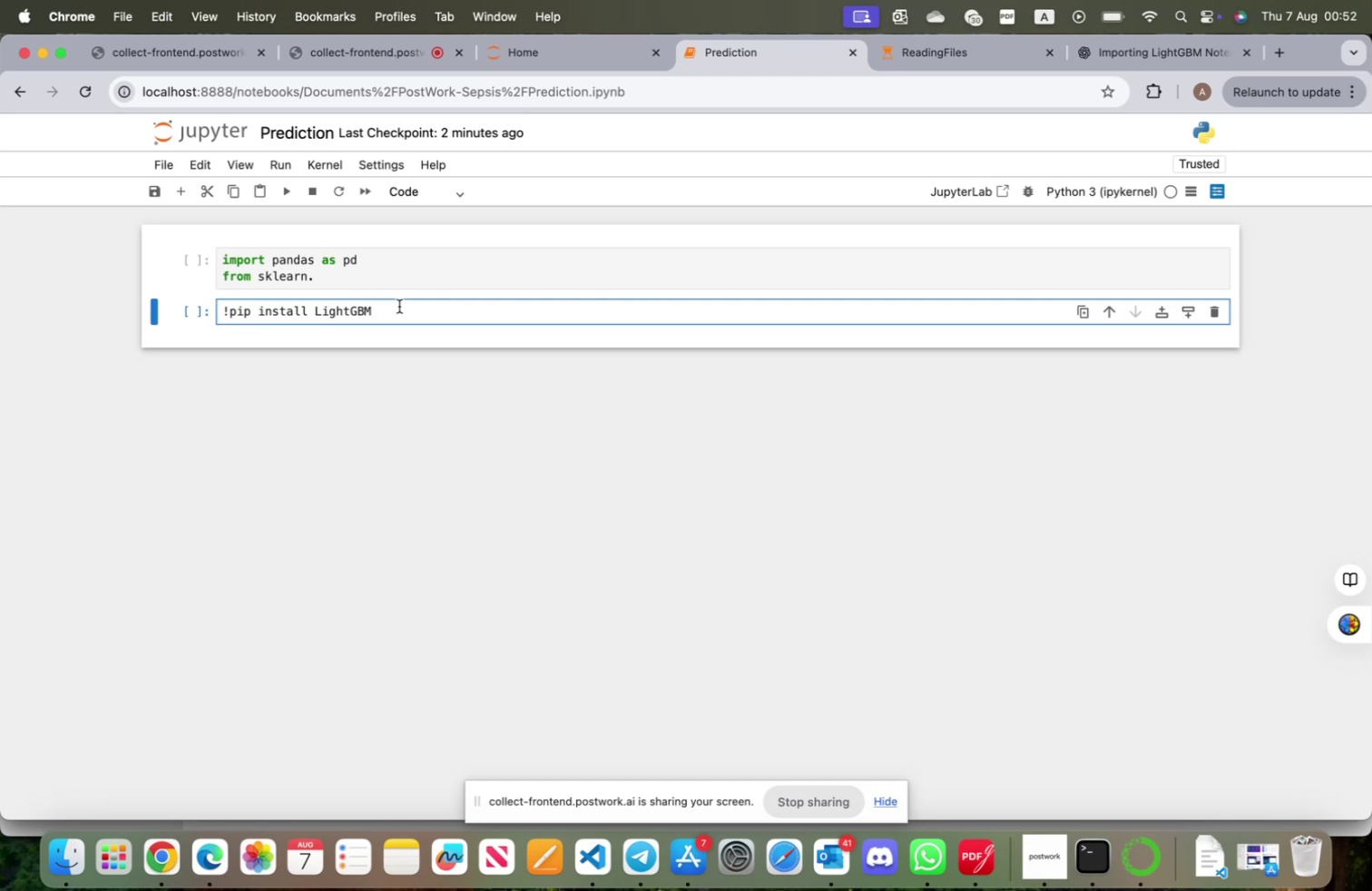 
left_click([402, 309])
 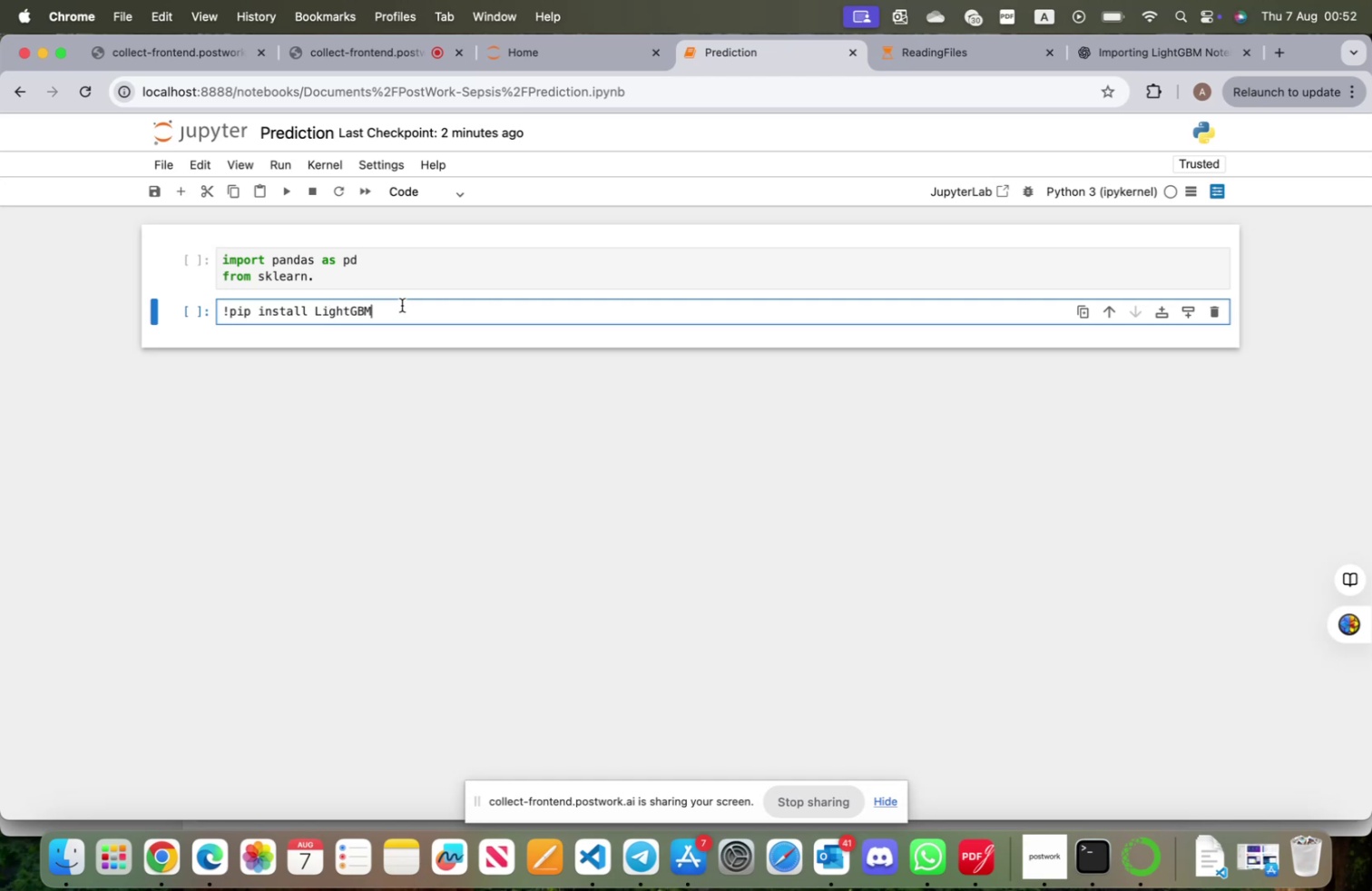 
hold_key(key=Backspace, duration=0.93)
 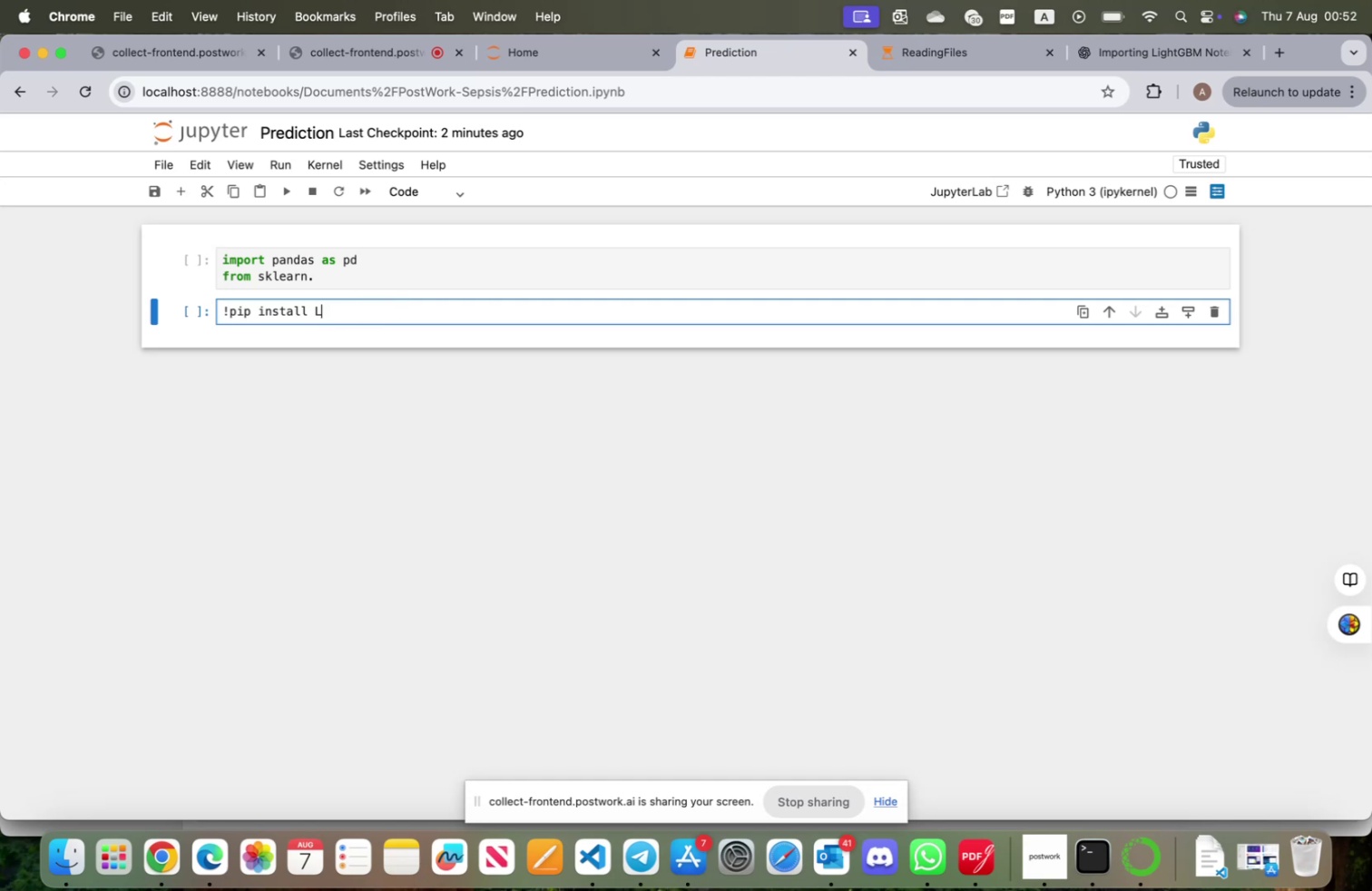 
key(Backspace)
type(lightgbm)
 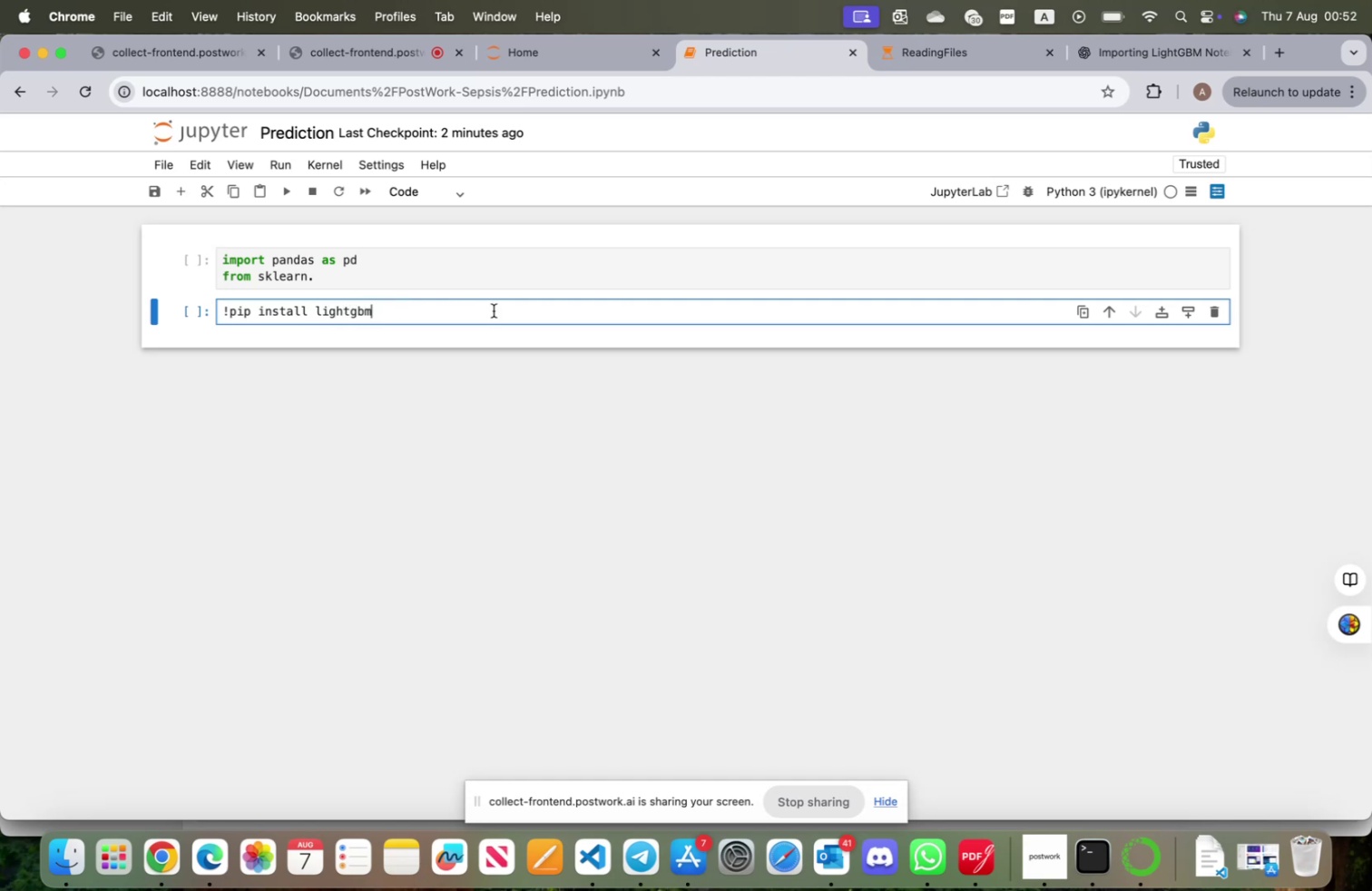 
key(Shift+Enter)
 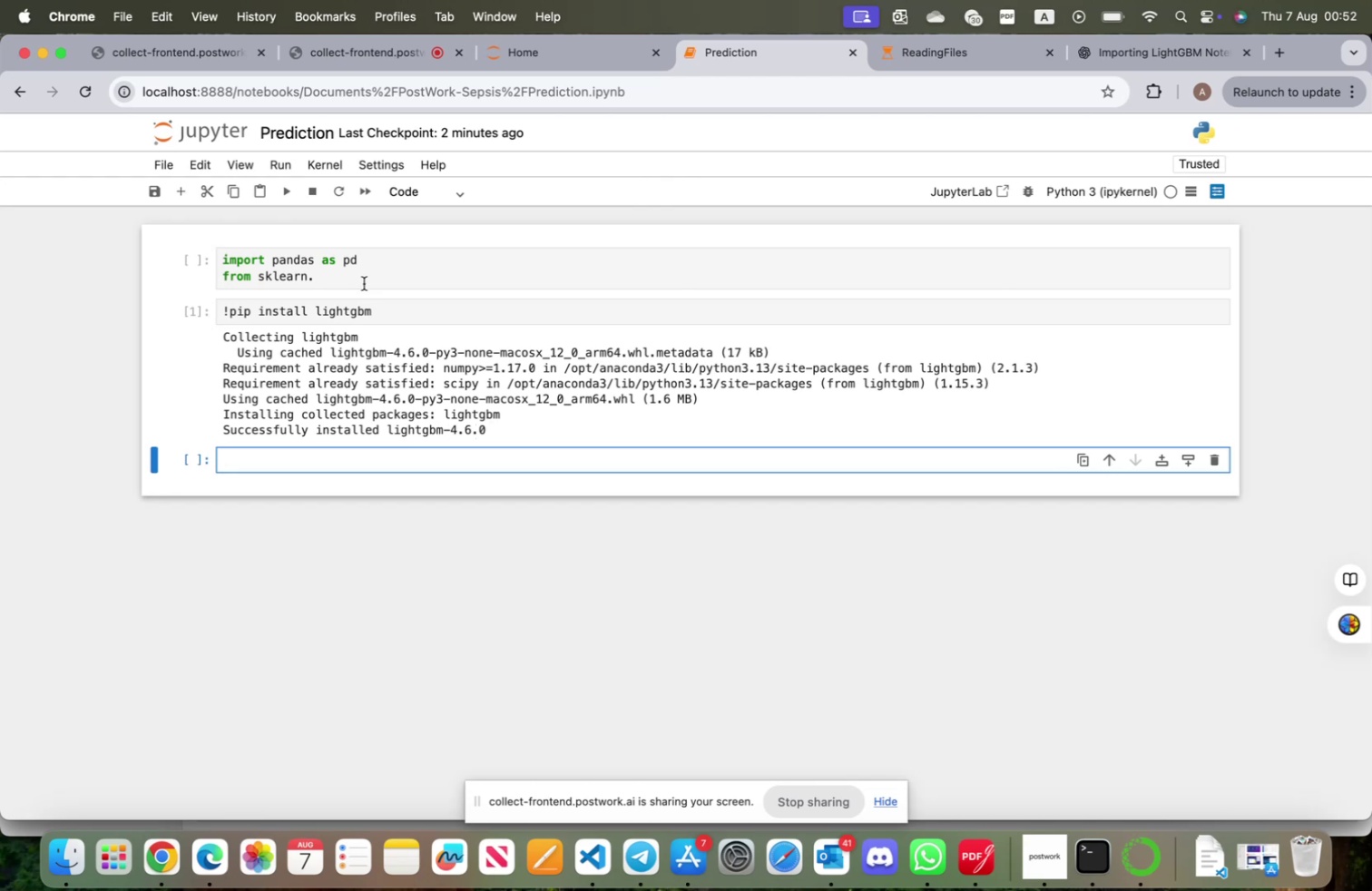 
left_click([373, 260])
 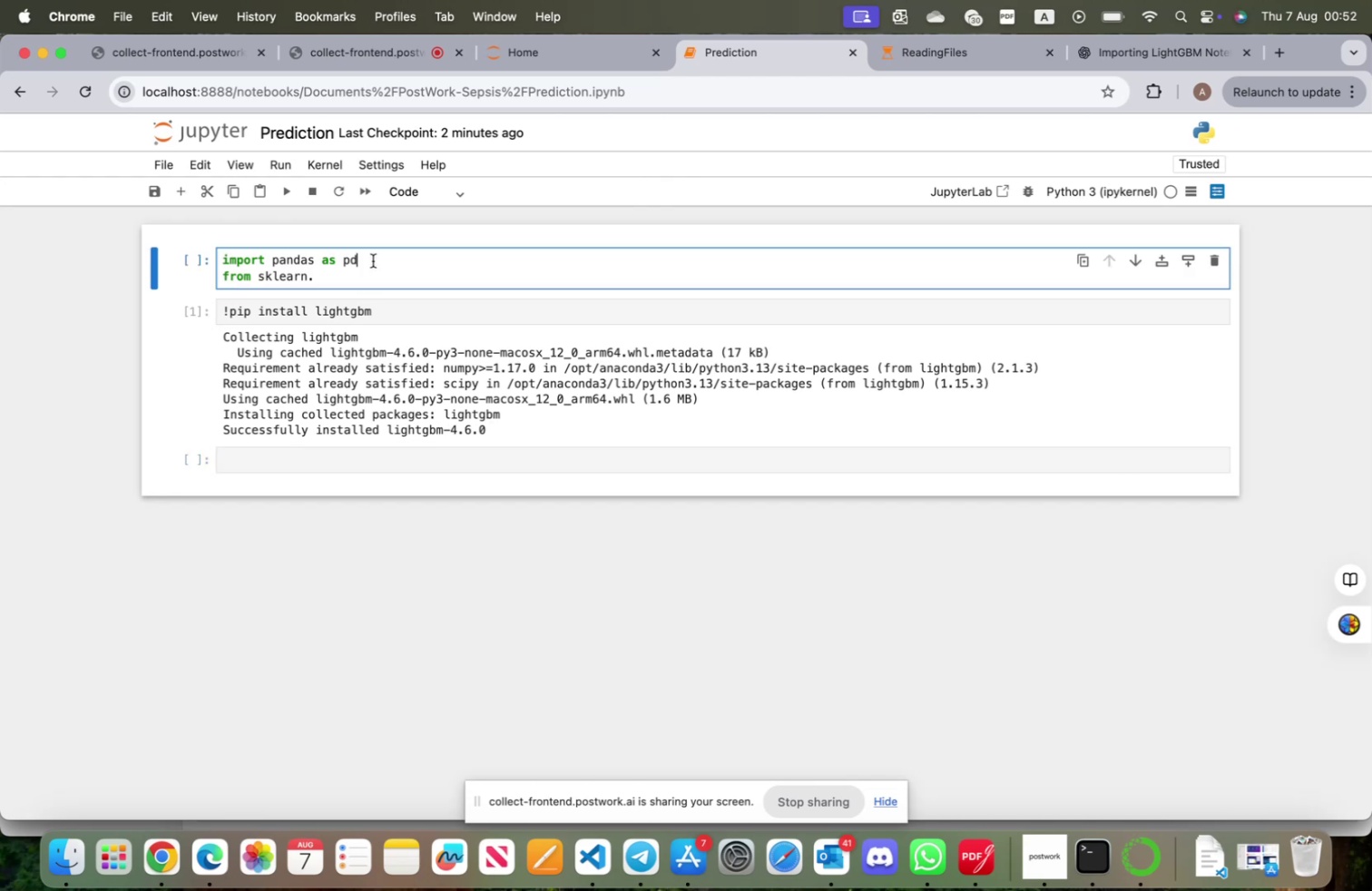 
key(Enter)
 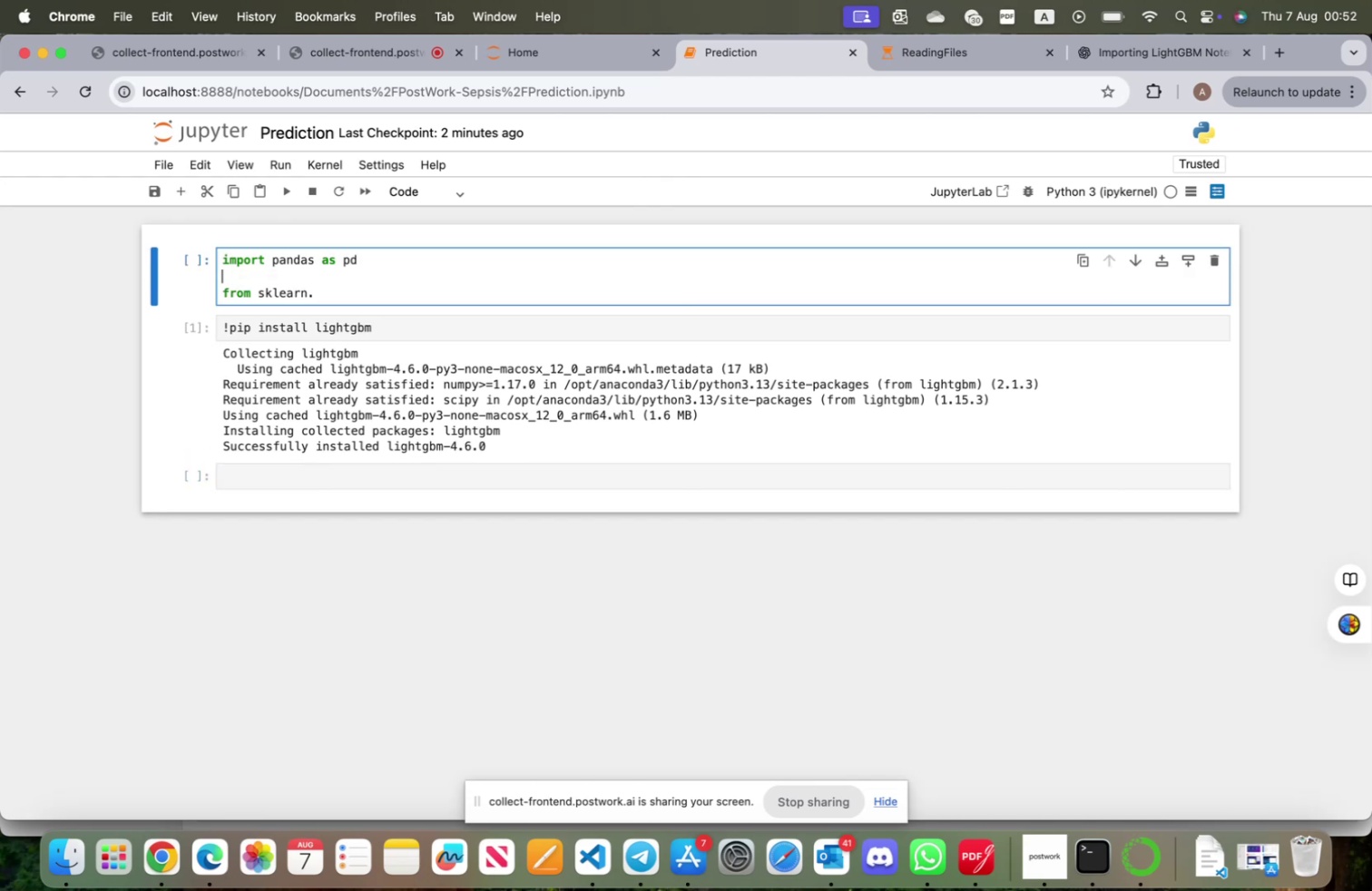 
type(import lgm)
key(Backspace)
key(Backspace)
key(Backspace)
type(lightgbm as l)
 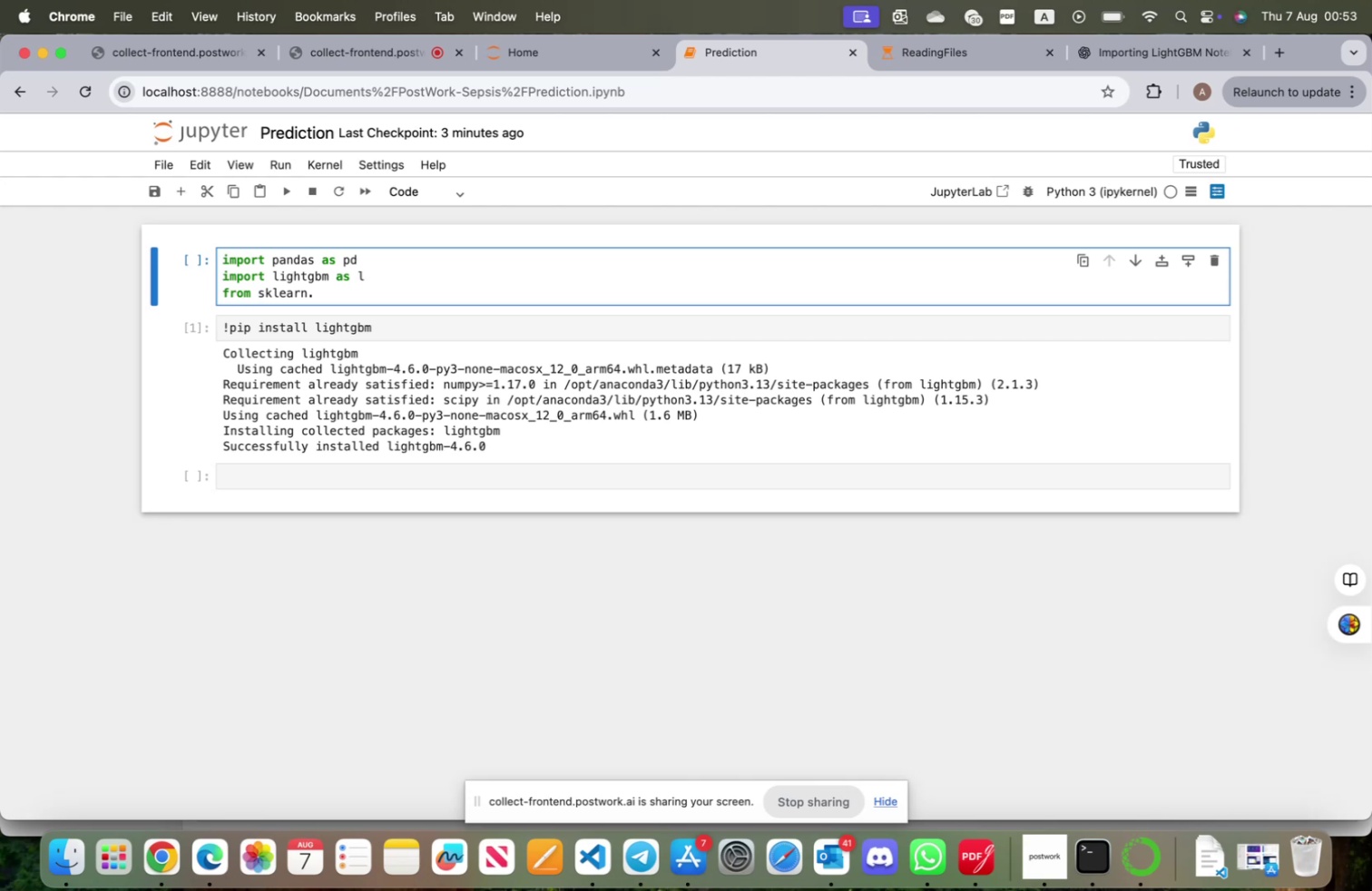 
type(bg)
 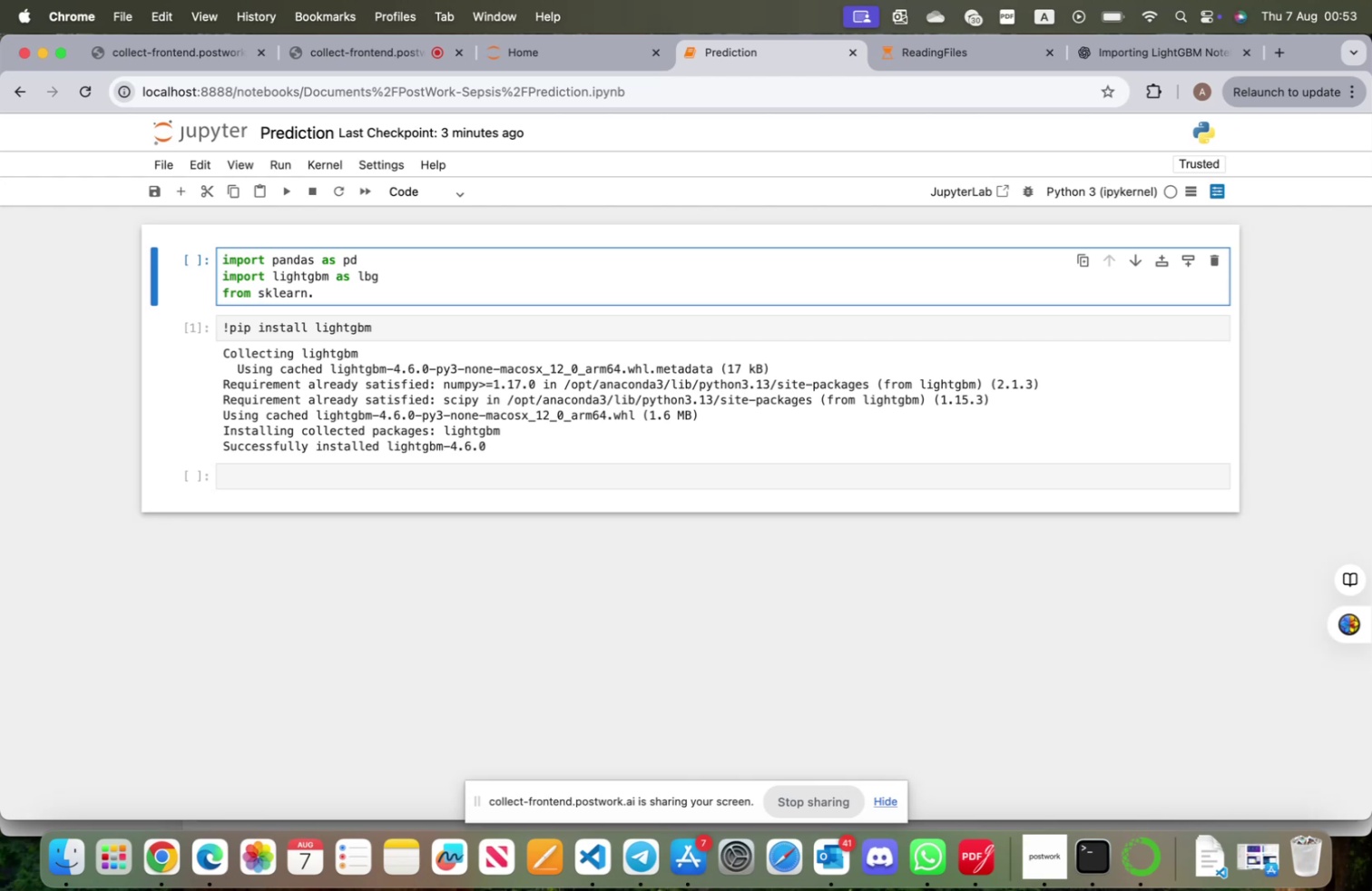 
key(ArrowDown)
 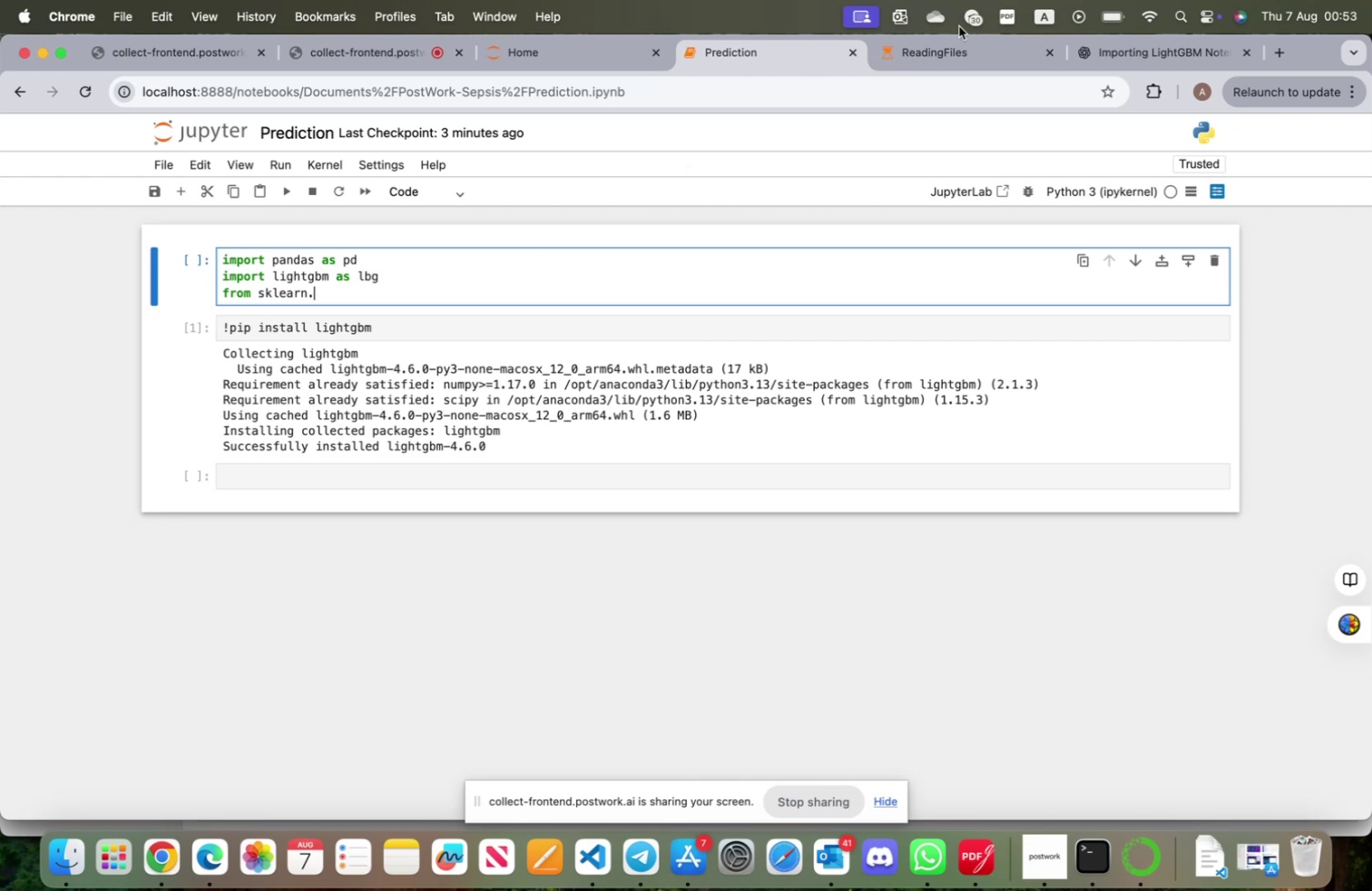 
left_click([1172, 55])
 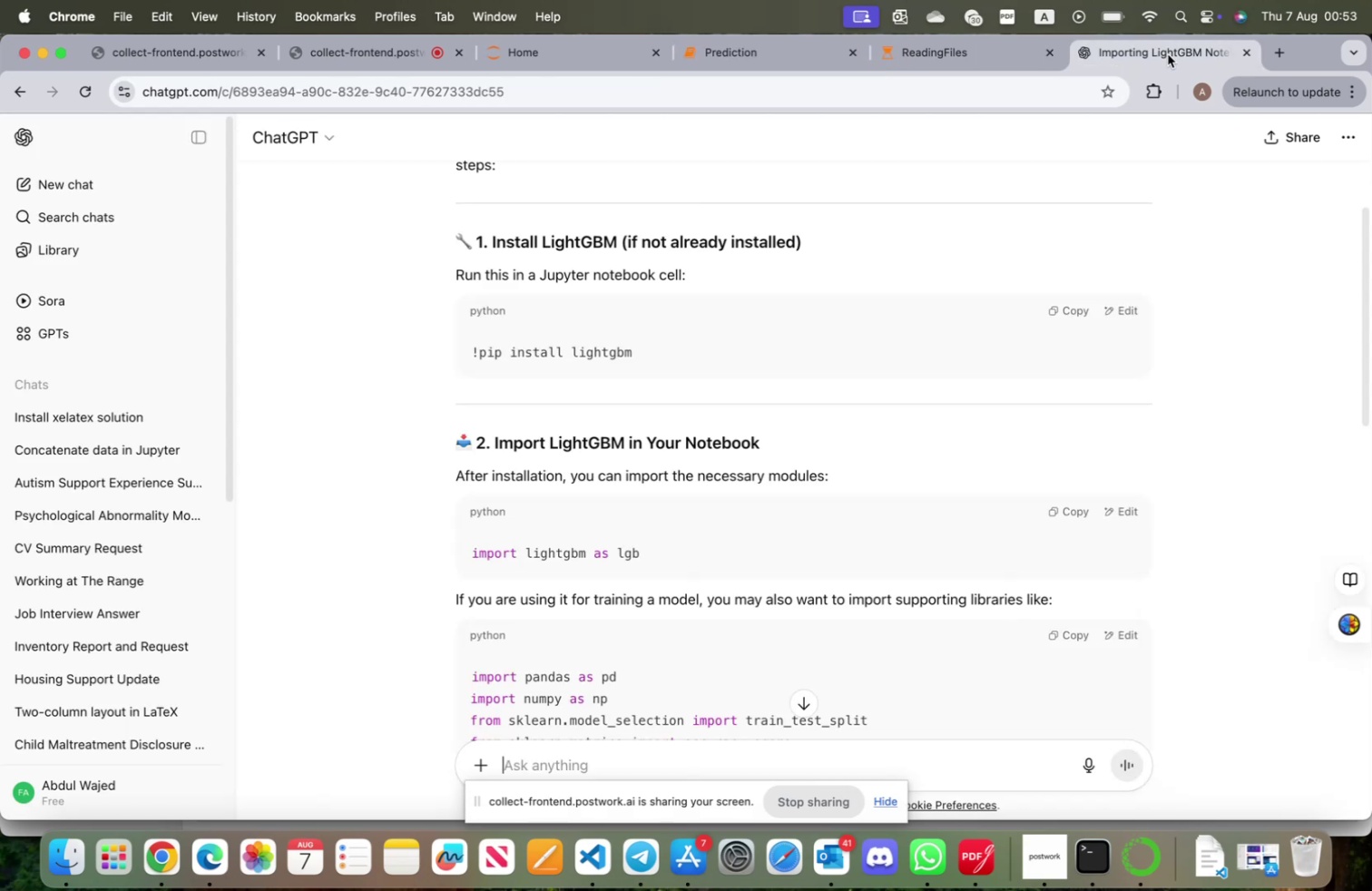 
scroll: coordinate [676, 514], scroll_direction: down, amount: 6.0
 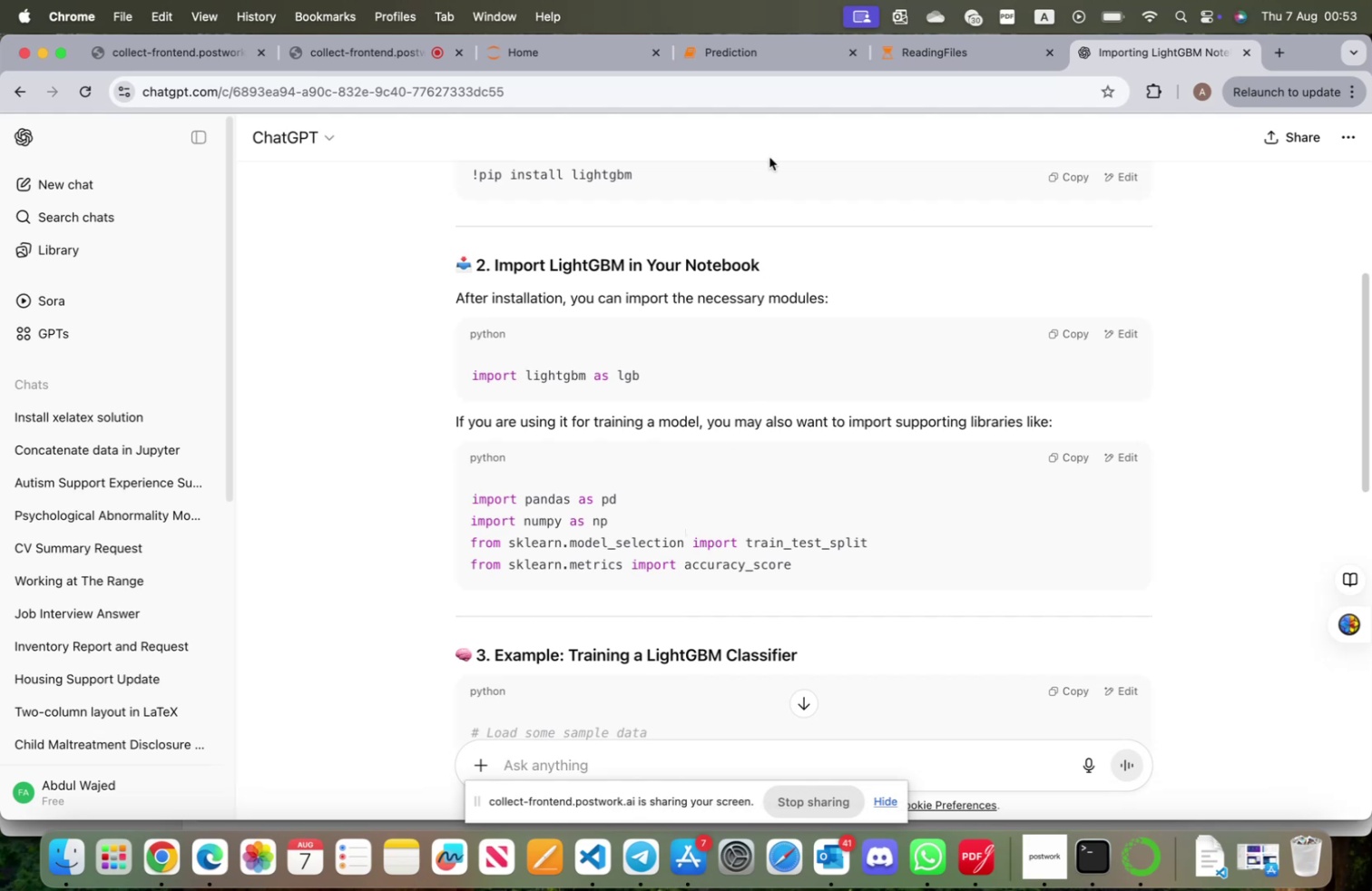 
left_click([749, 42])
 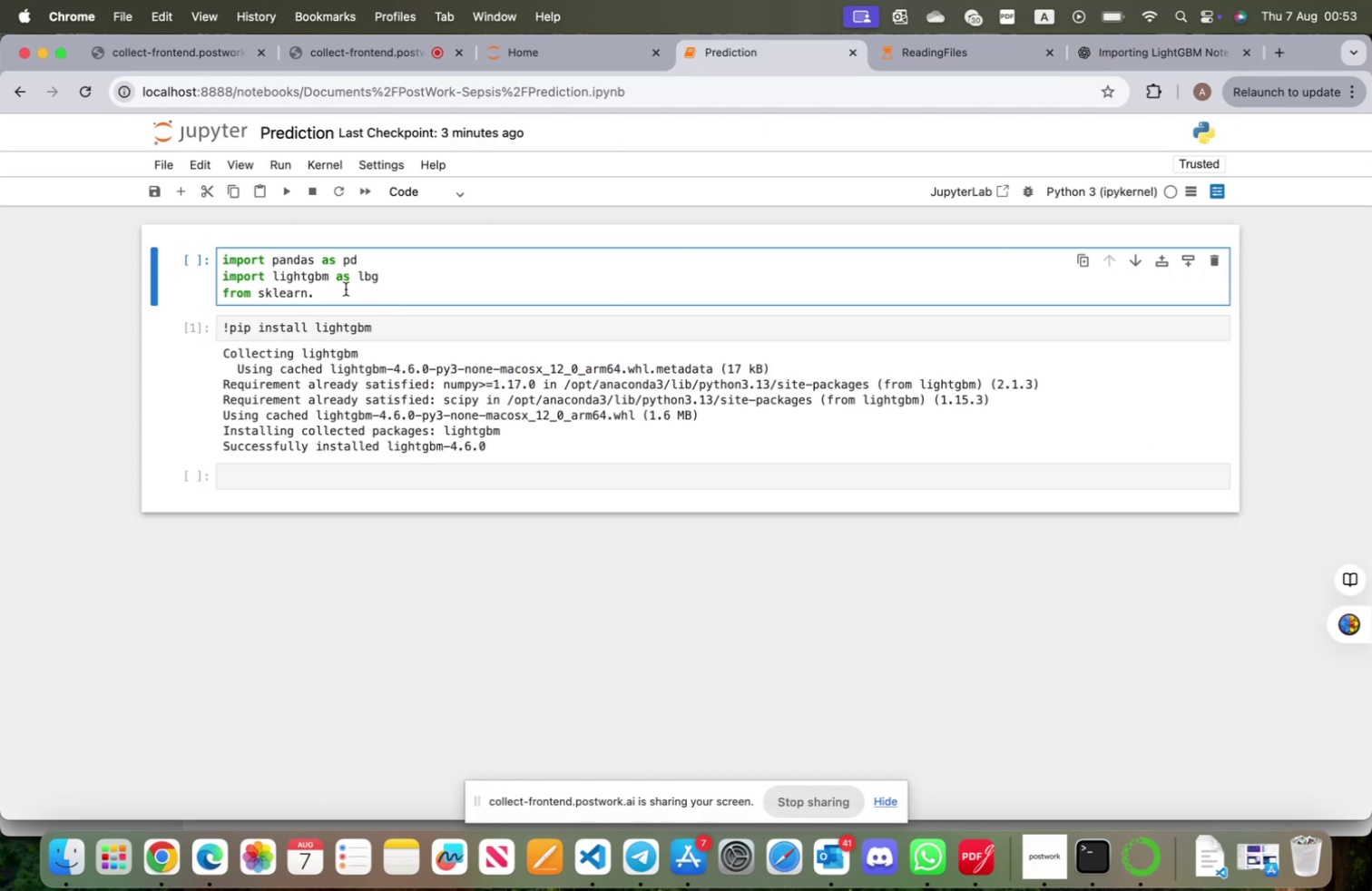 
type(model )
key(Backspace)
type(selection import train_test_split)
 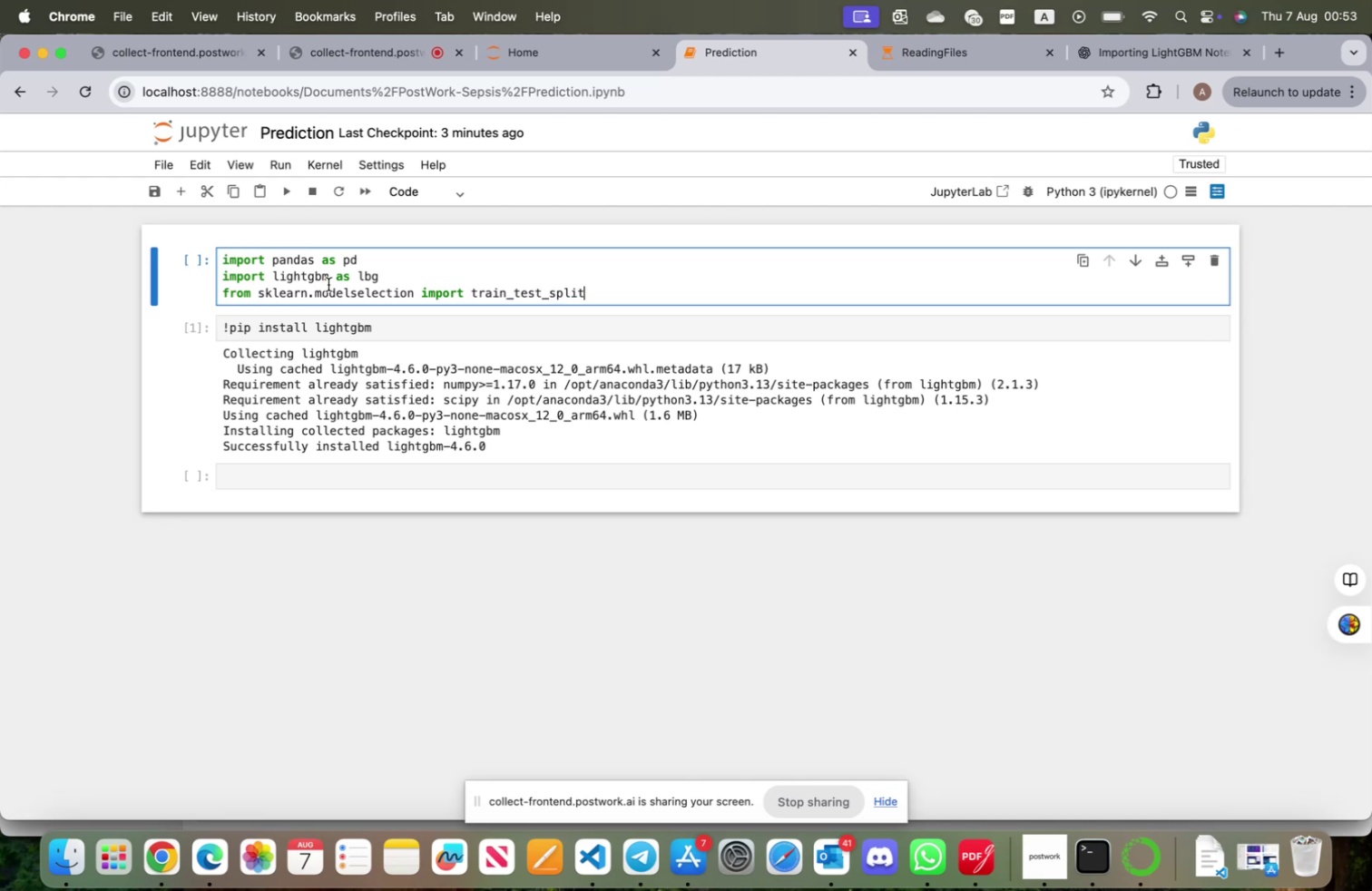 
left_click([1161, 43])
 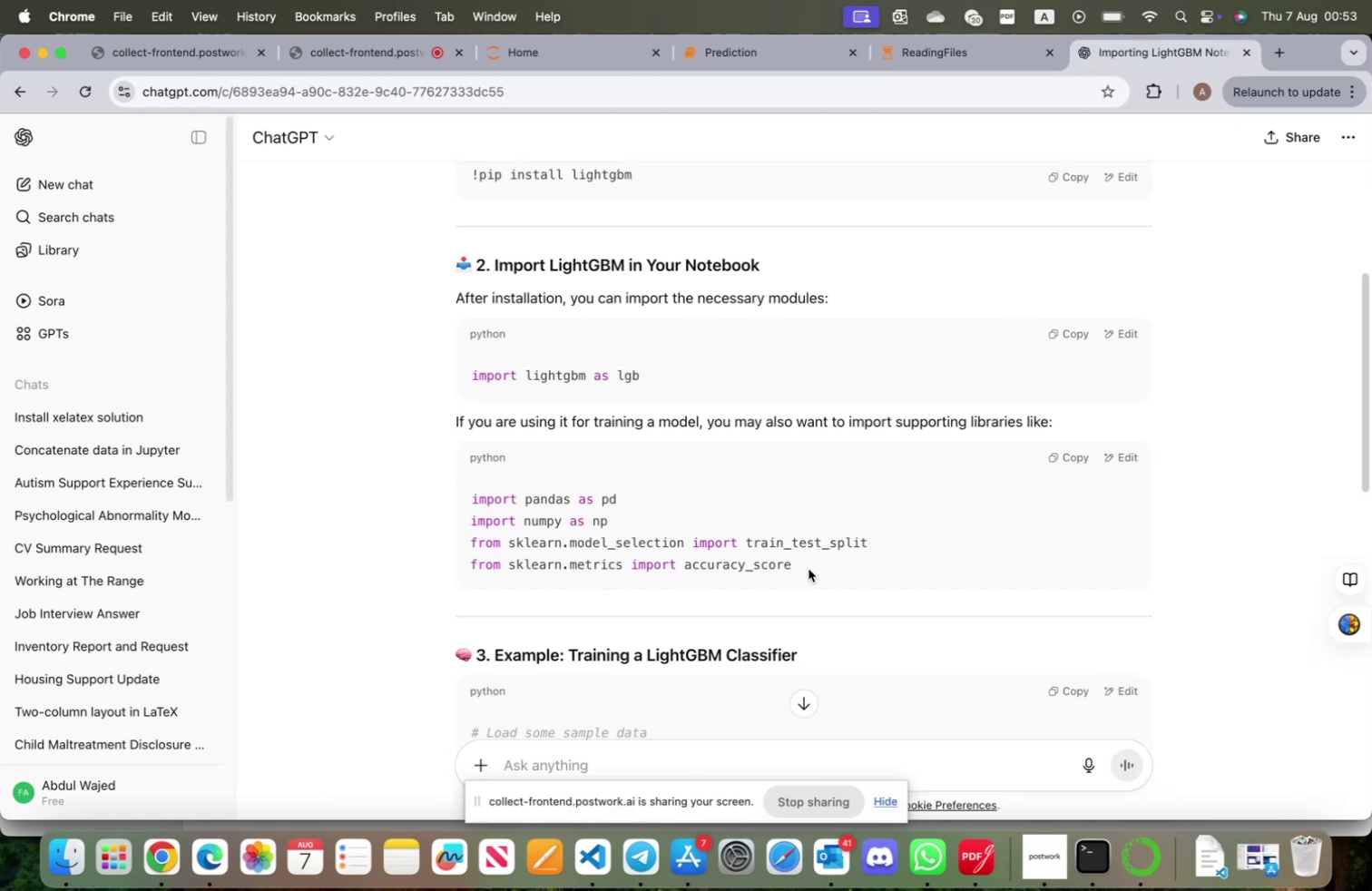 
left_click_drag(start_coordinate=[810, 562], to_coordinate=[468, 568])
 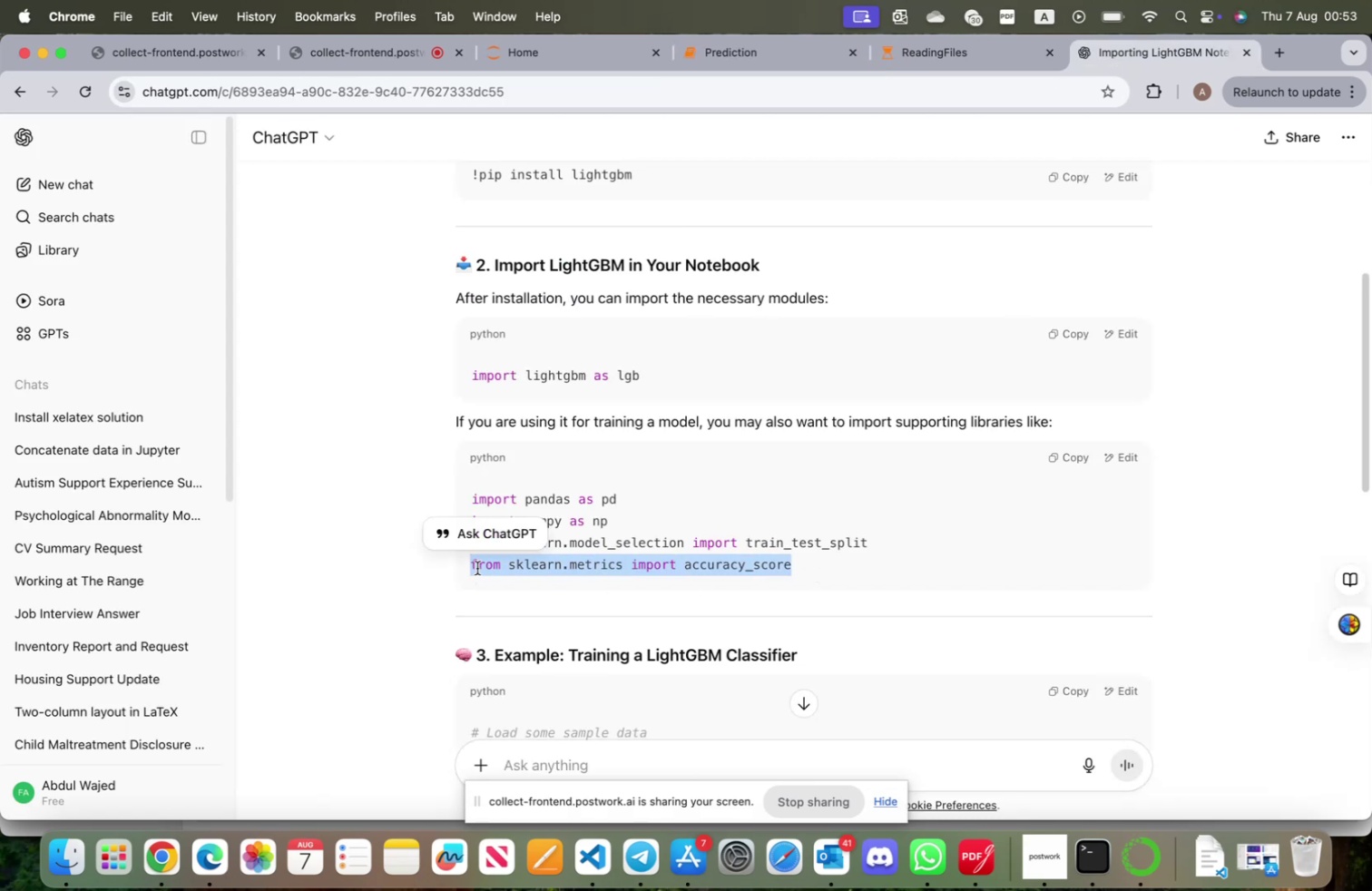 
key(Meta+CommandLeft)
 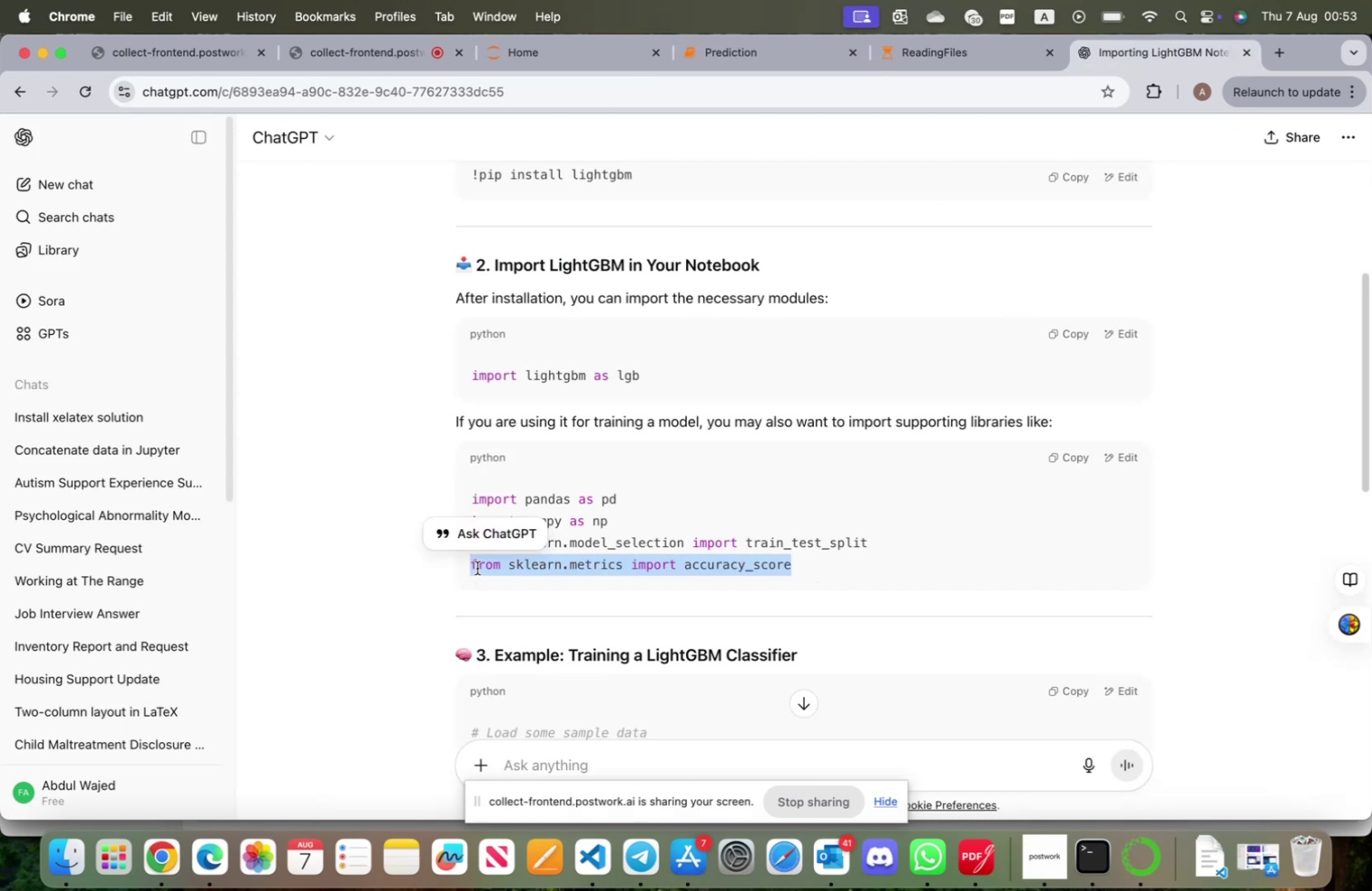 
key(Meta+C)
 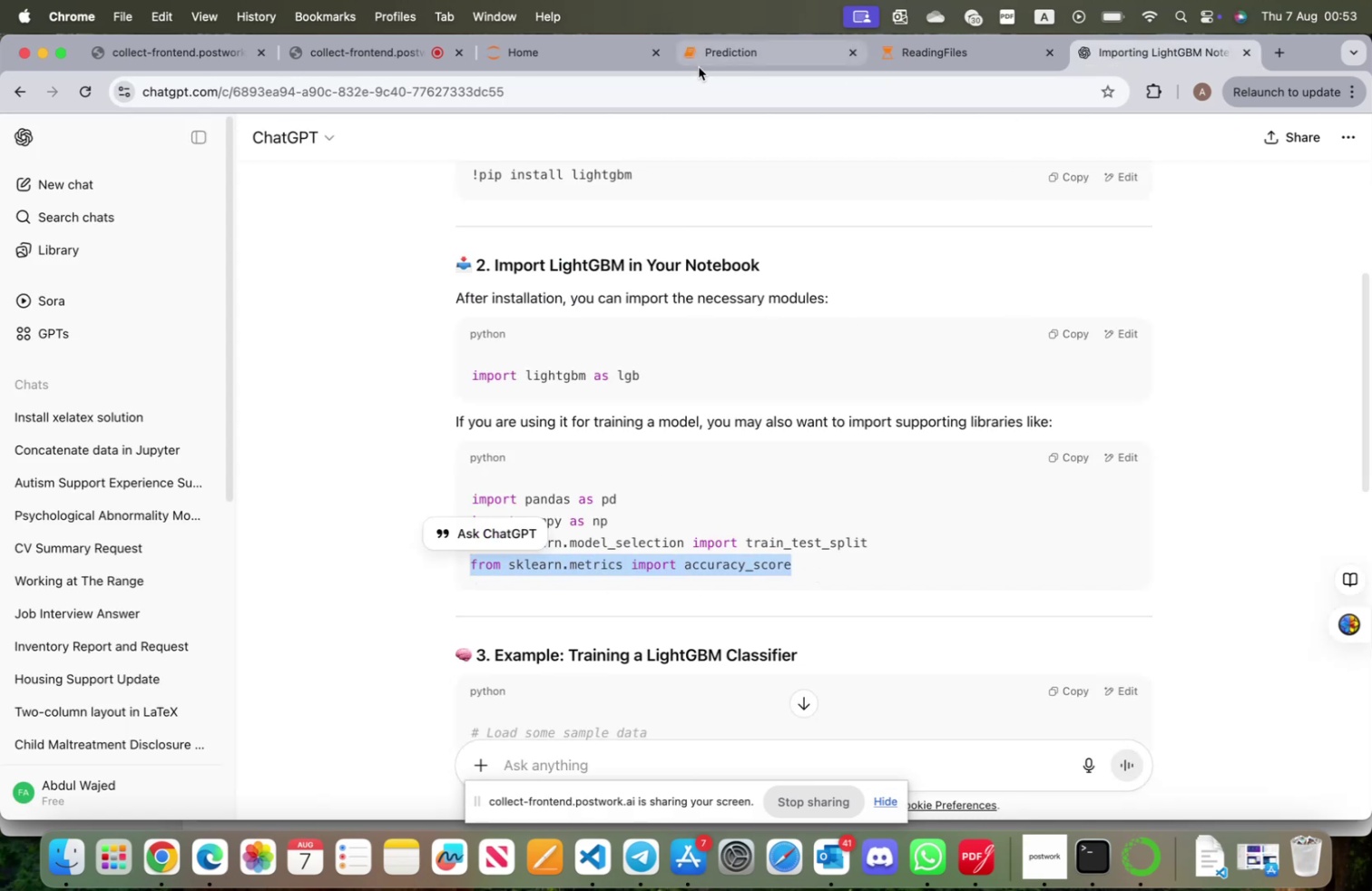 
left_click([704, 62])
 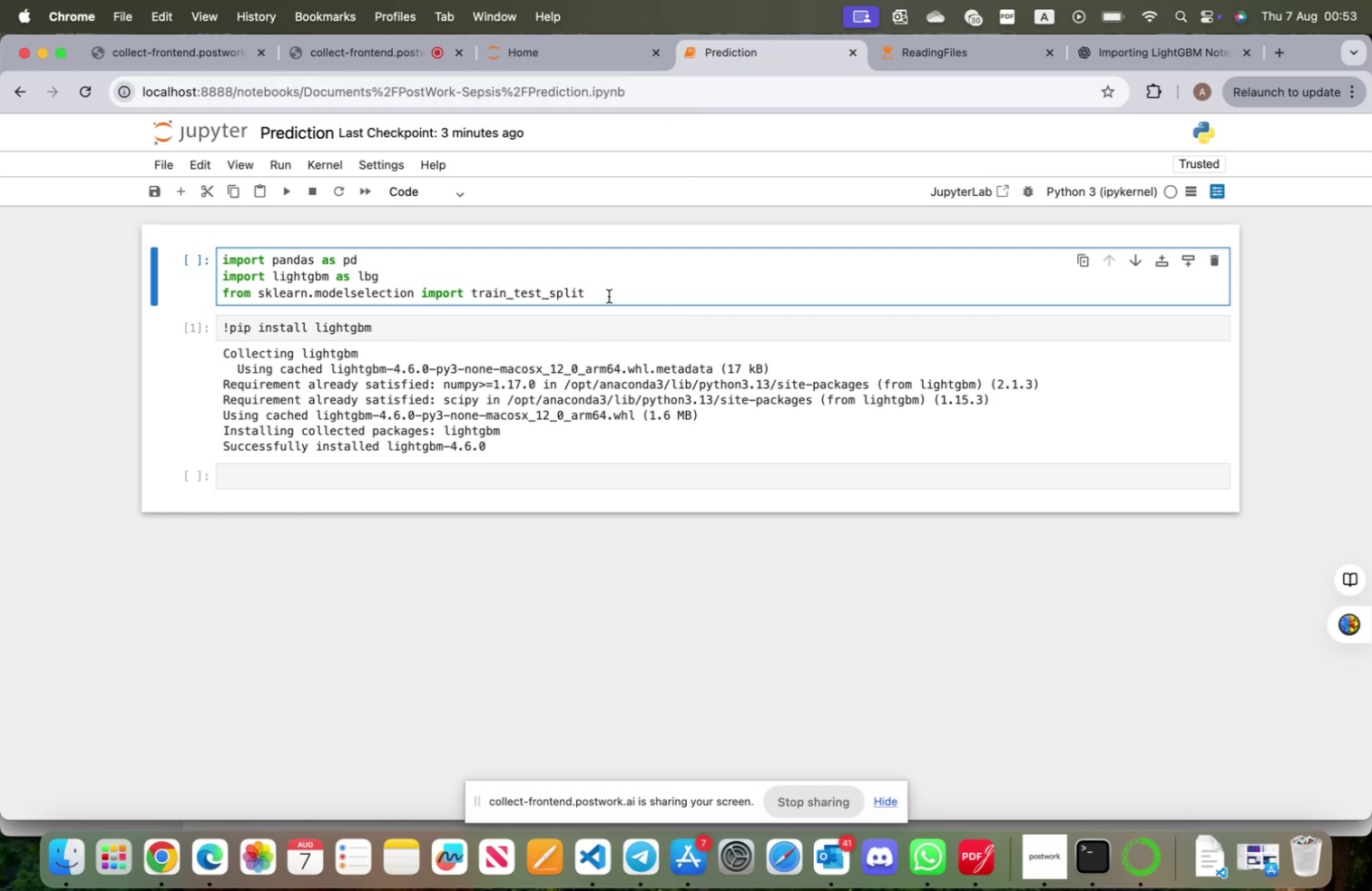 
key(Enter)
 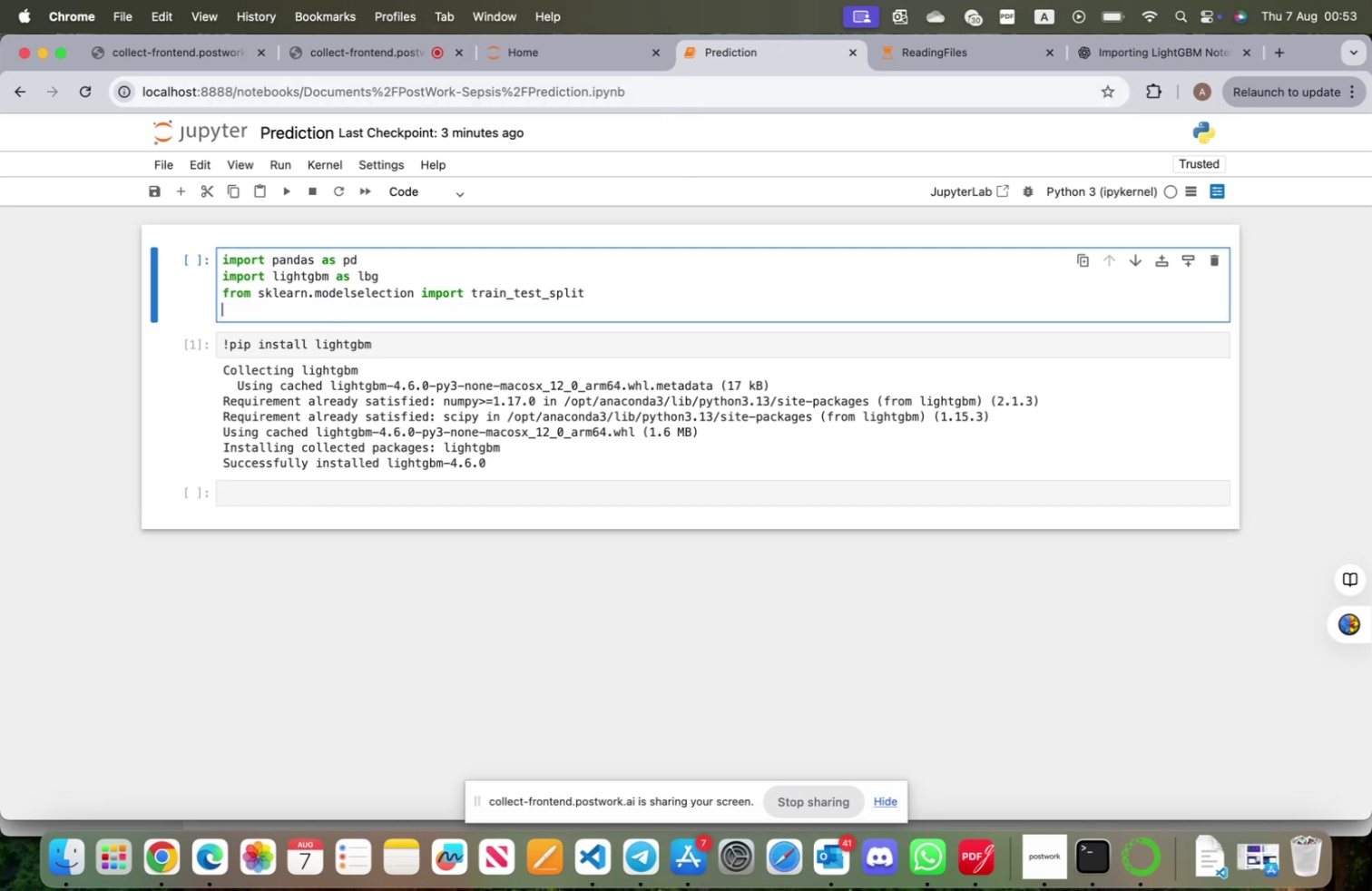 
key(Meta+CommandLeft)
 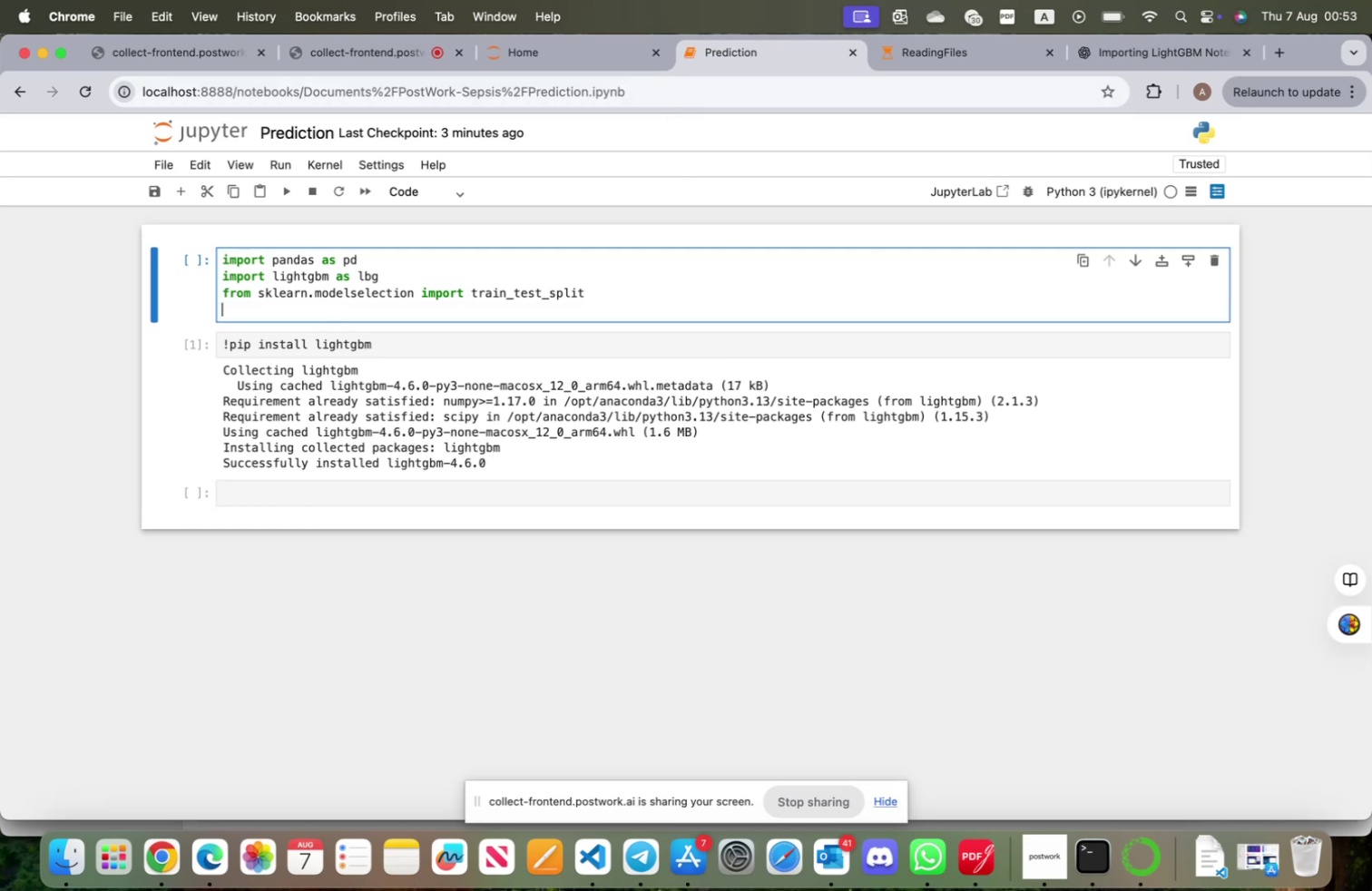 
key(Meta+V)
 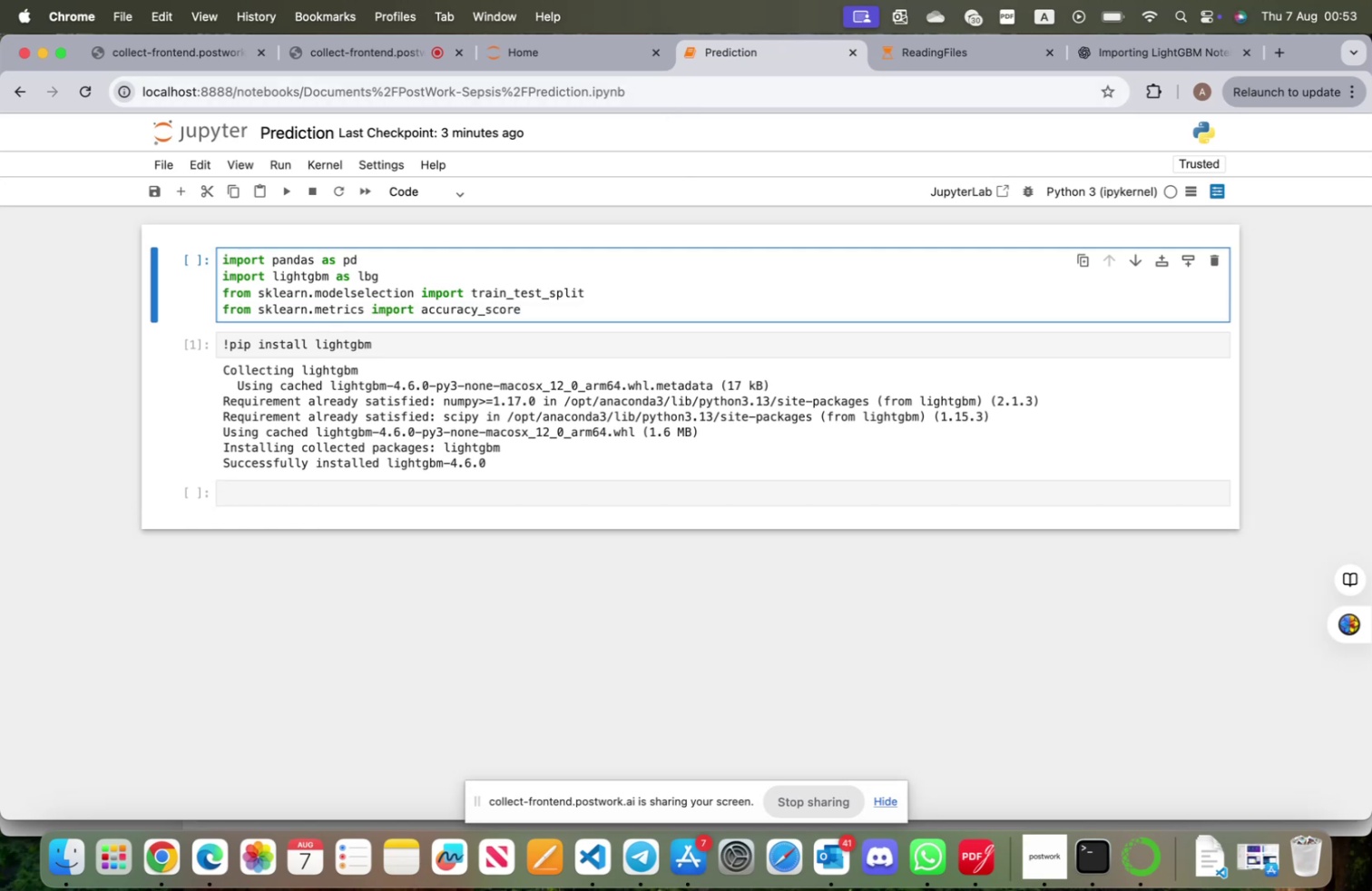 
key(Shift+ShiftRight)
 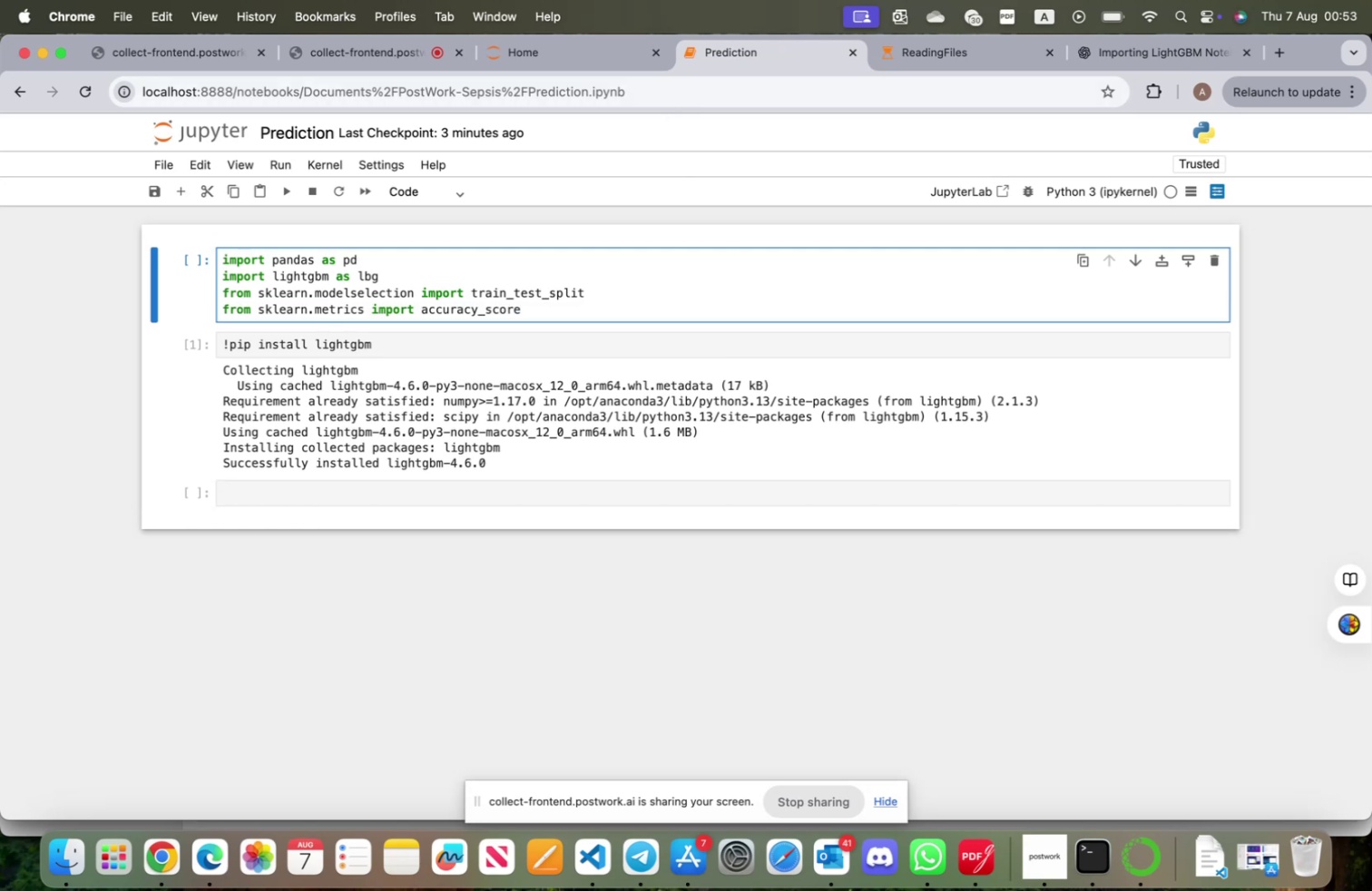 
key(Shift+Enter)
 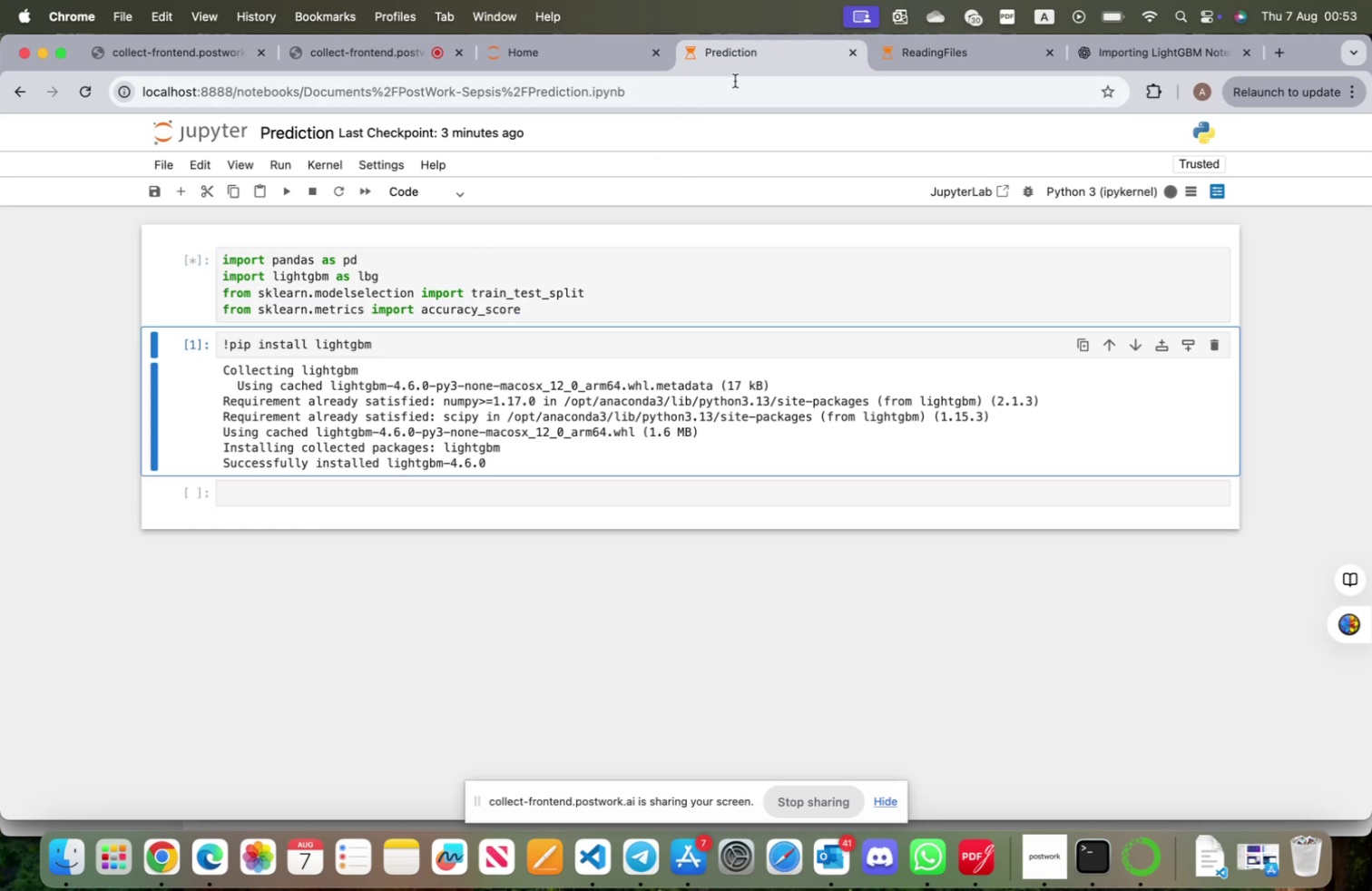 
left_click([926, 64])
 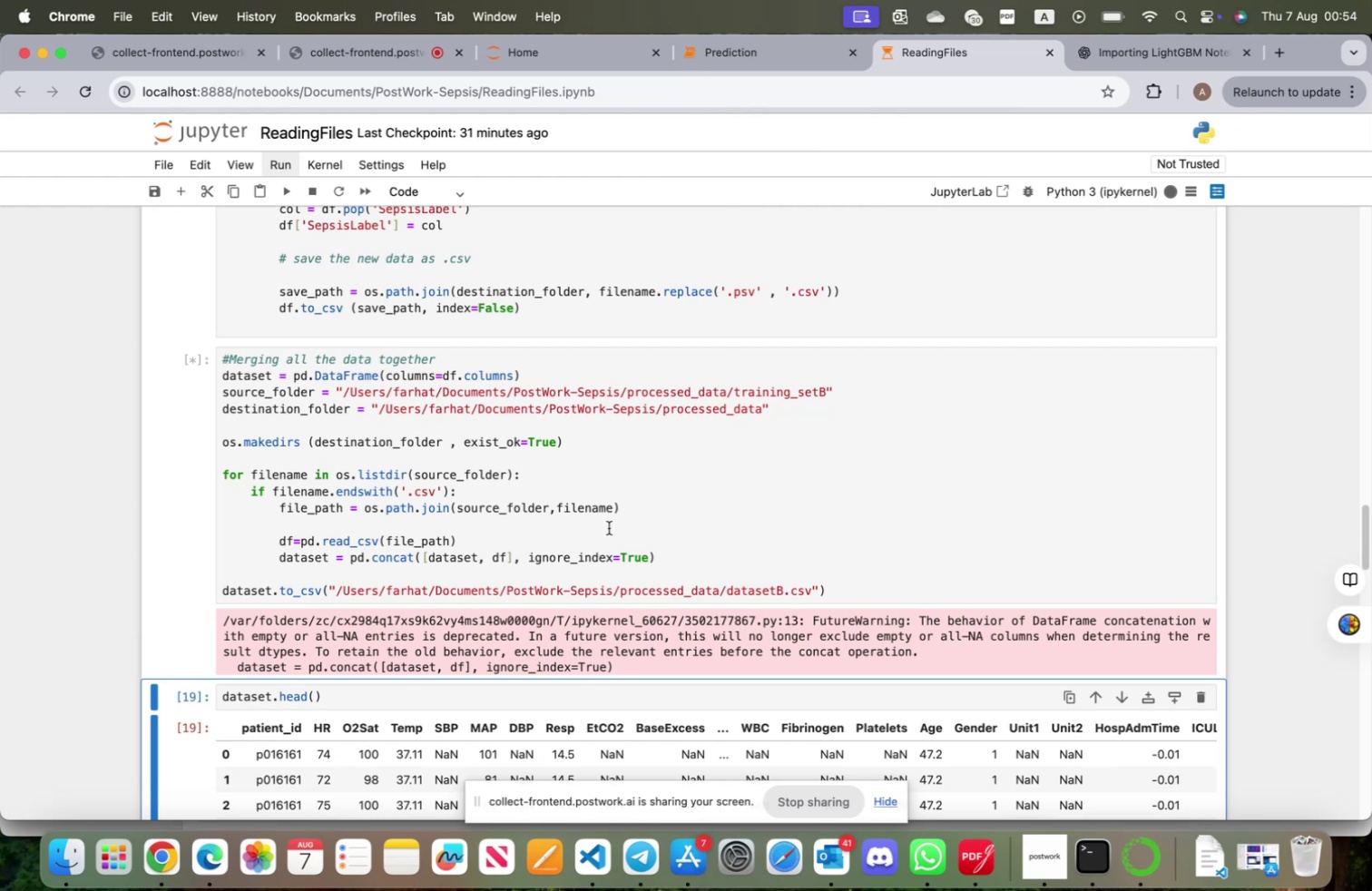 
wait(29.66)
 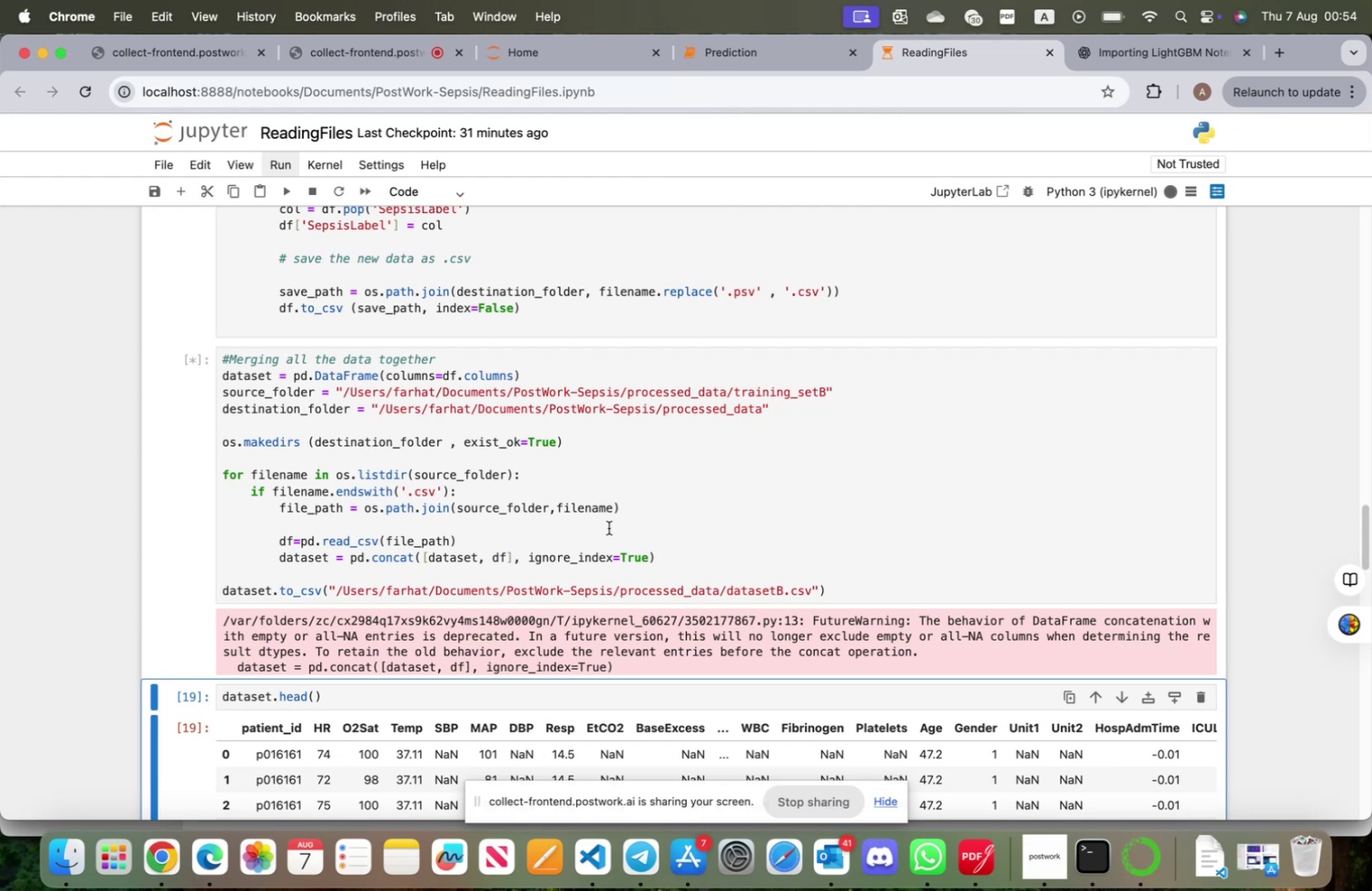 
left_click([716, 60])
 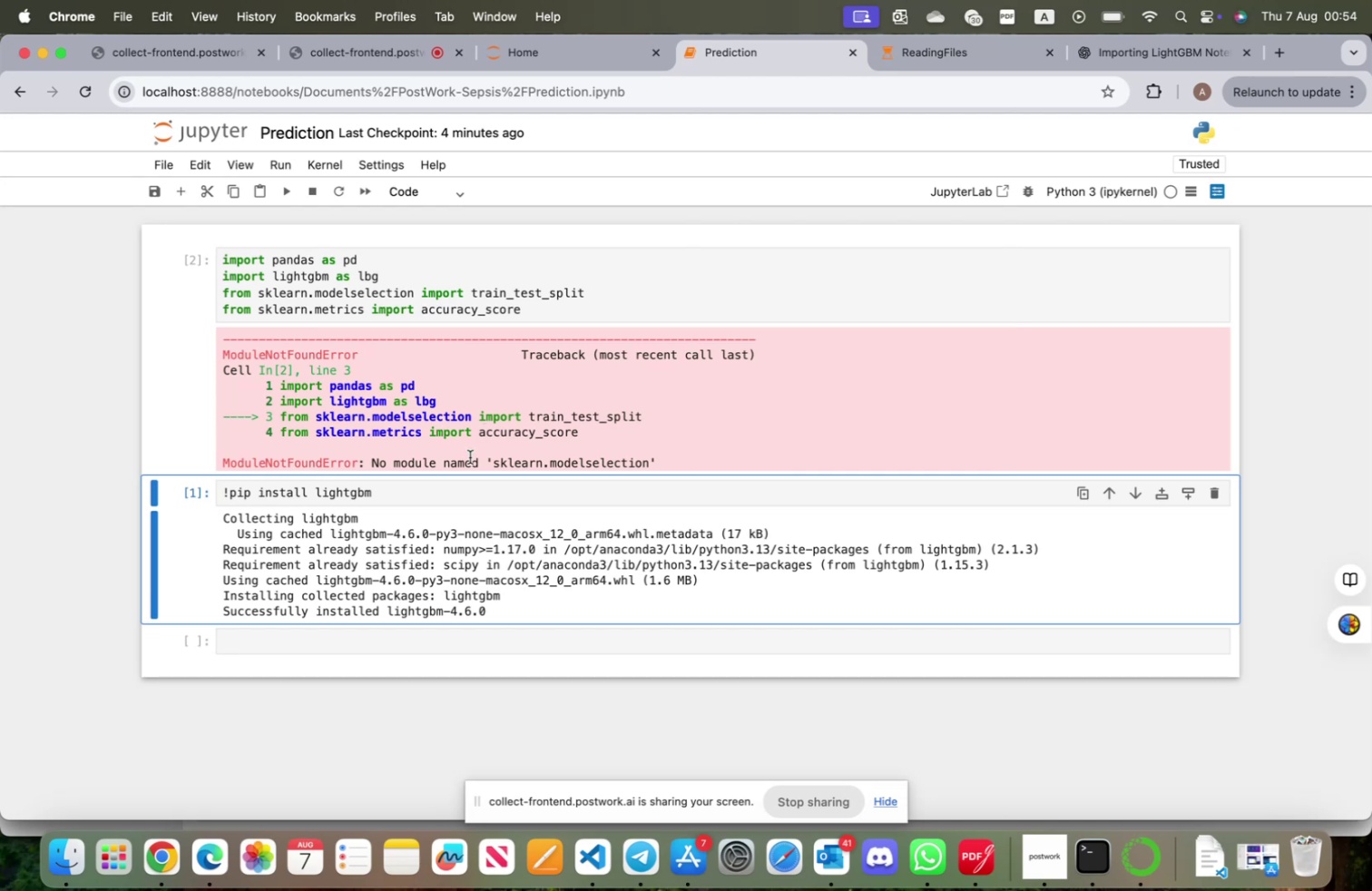 
wait(6.59)
 